 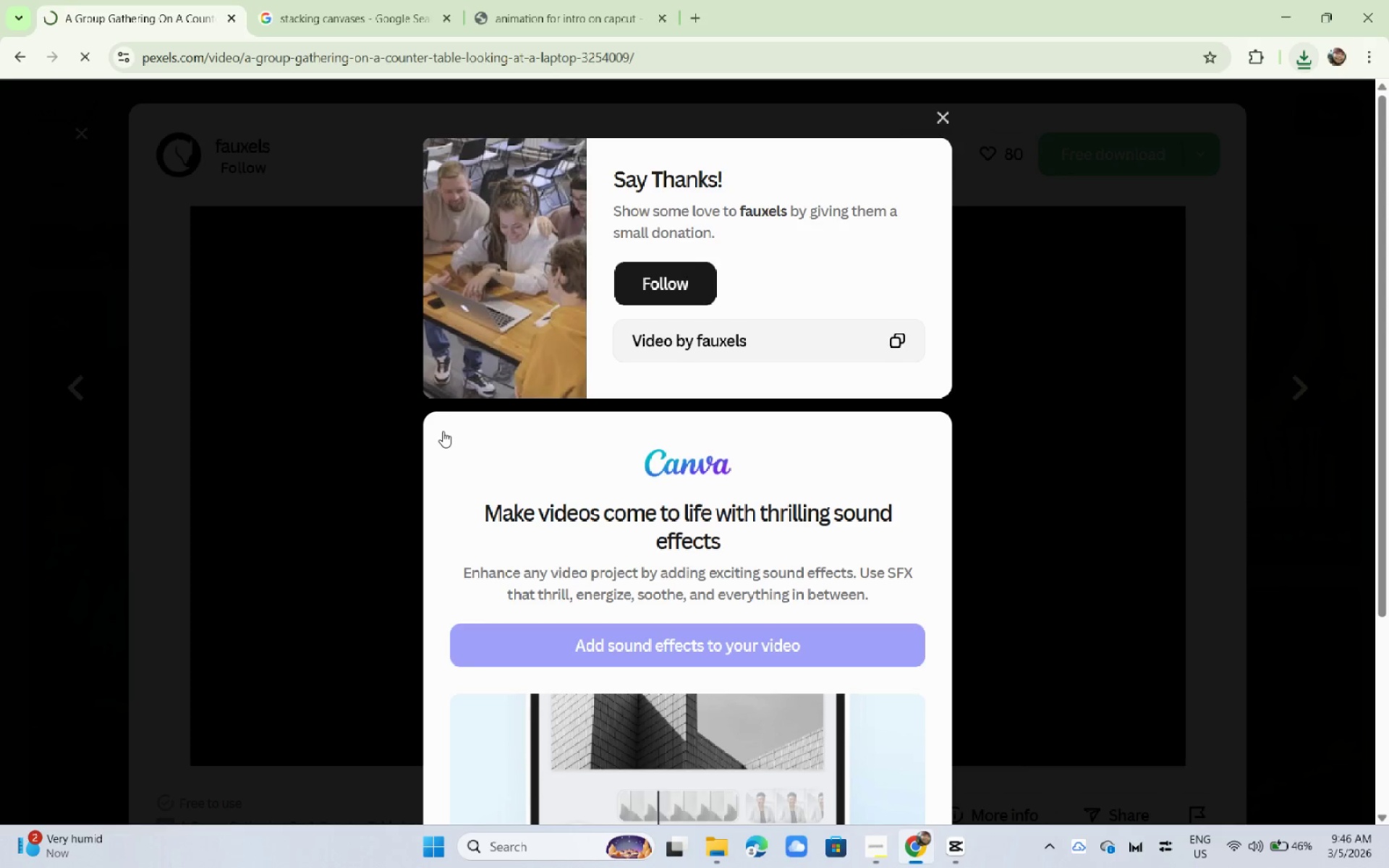 
scroll: coordinate [325, 420], scroll_direction: down, amount: 14.0
 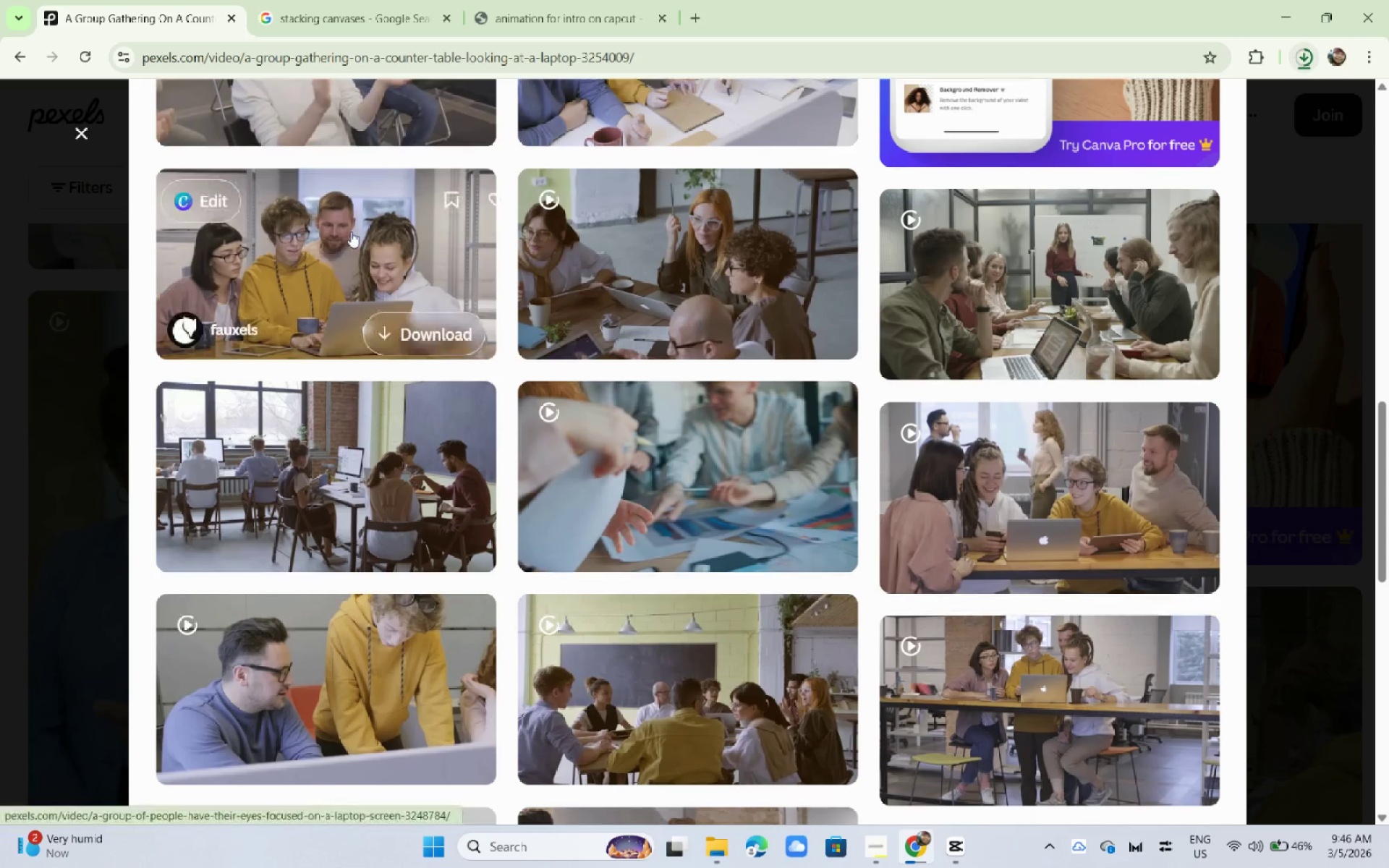 
left_click([336, 105])
 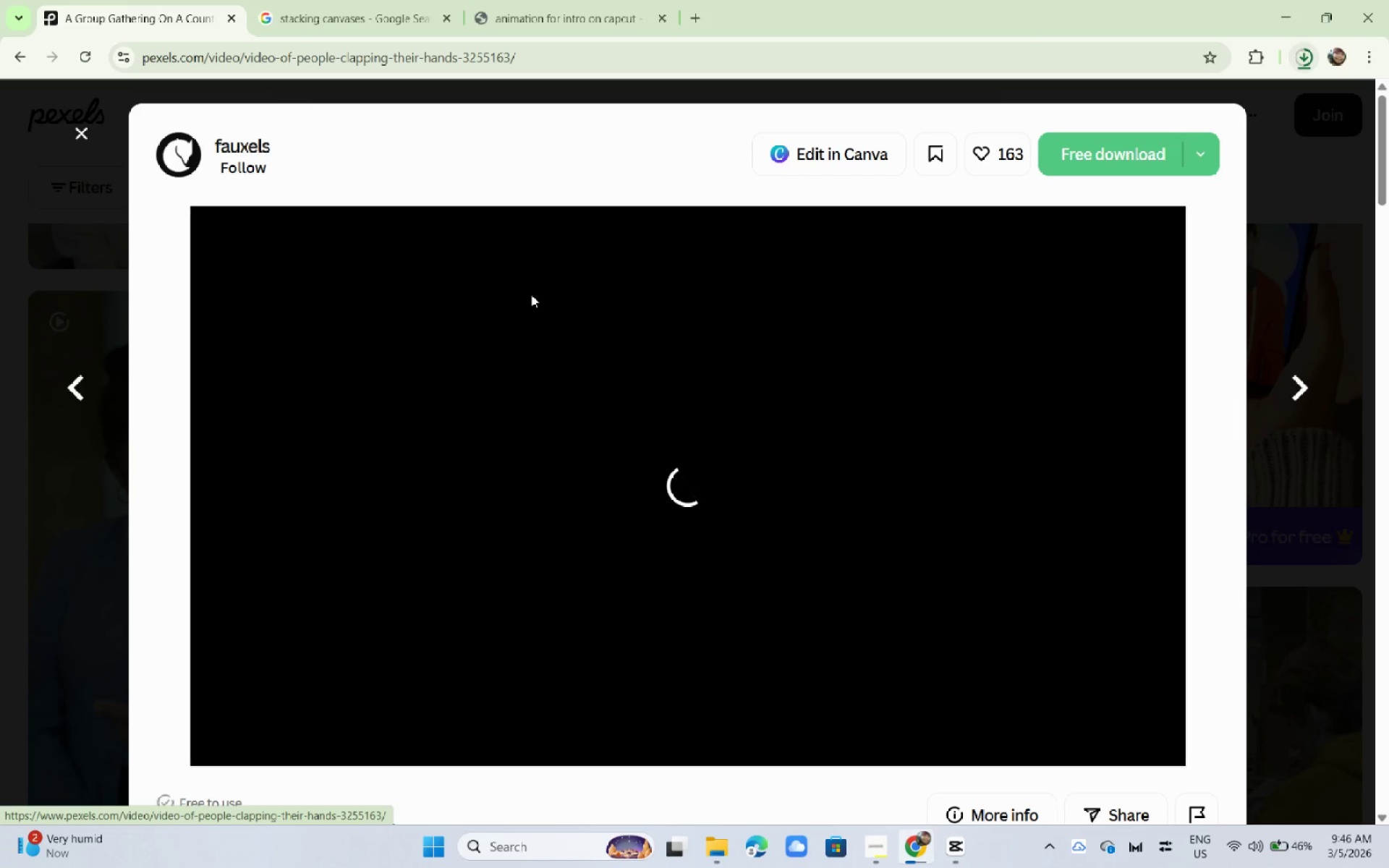 
scroll: coordinate [526, 296], scroll_direction: down, amount: 10.0
 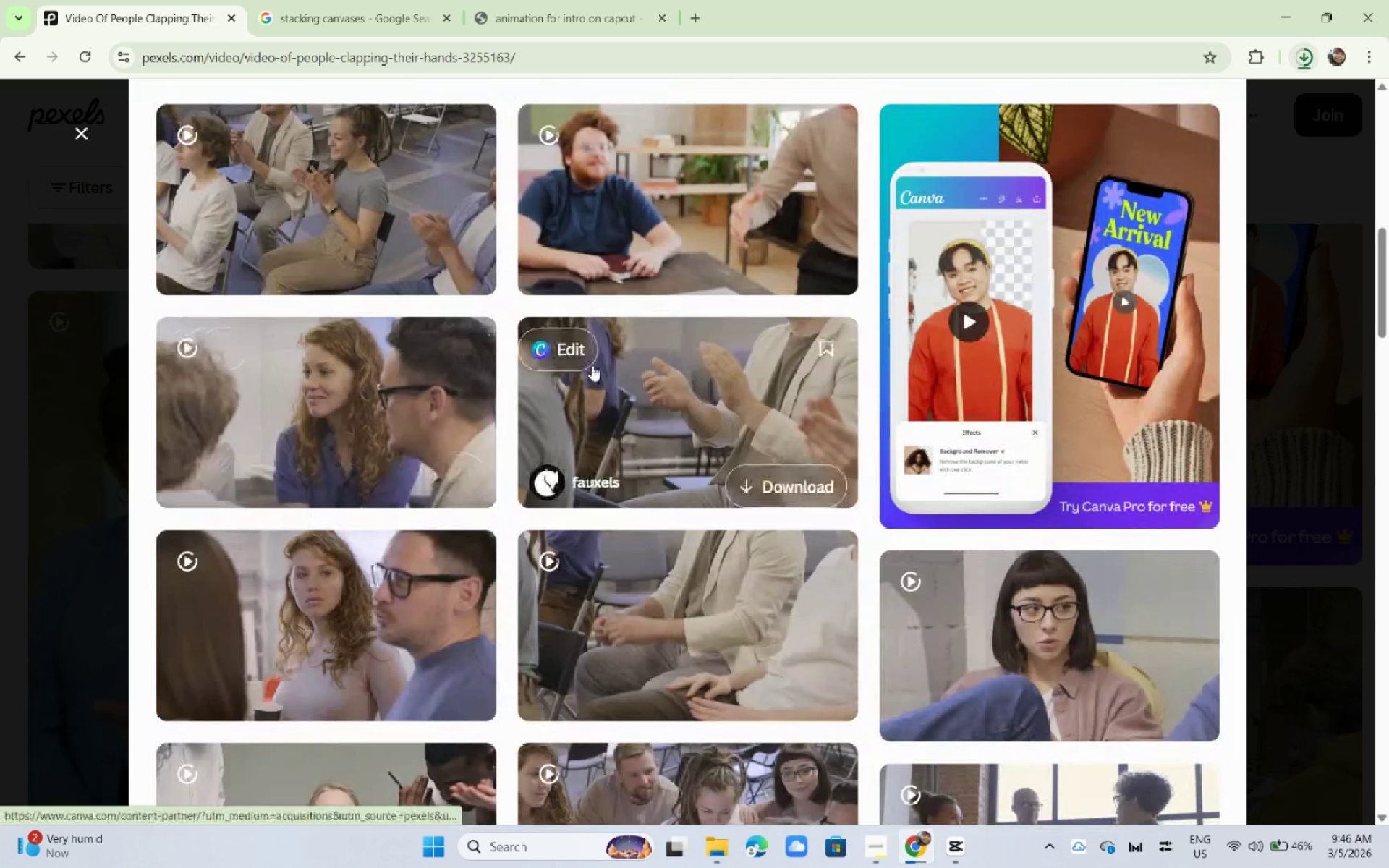 
left_click([734, 411])
 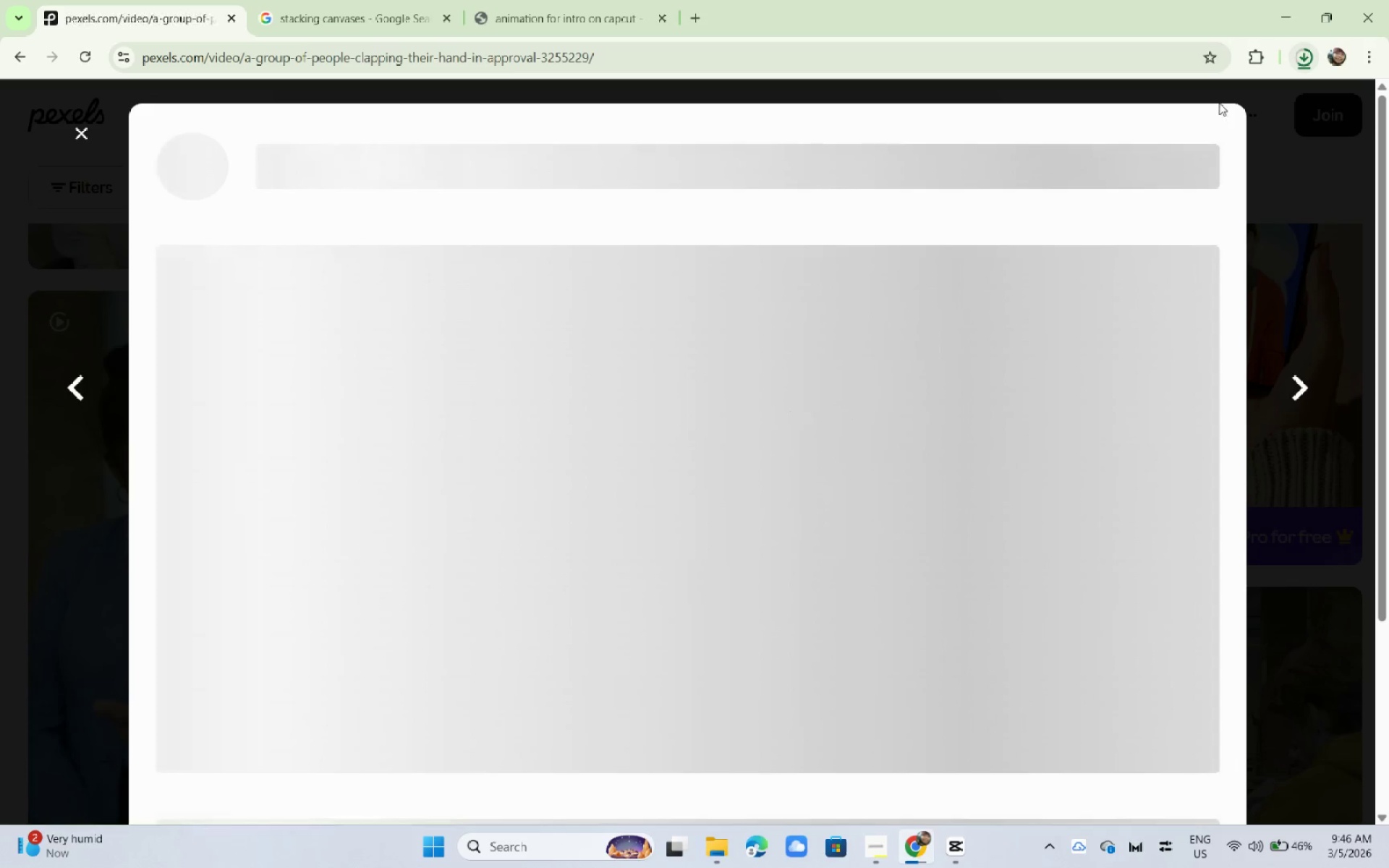 
mouse_move([1151, 116])
 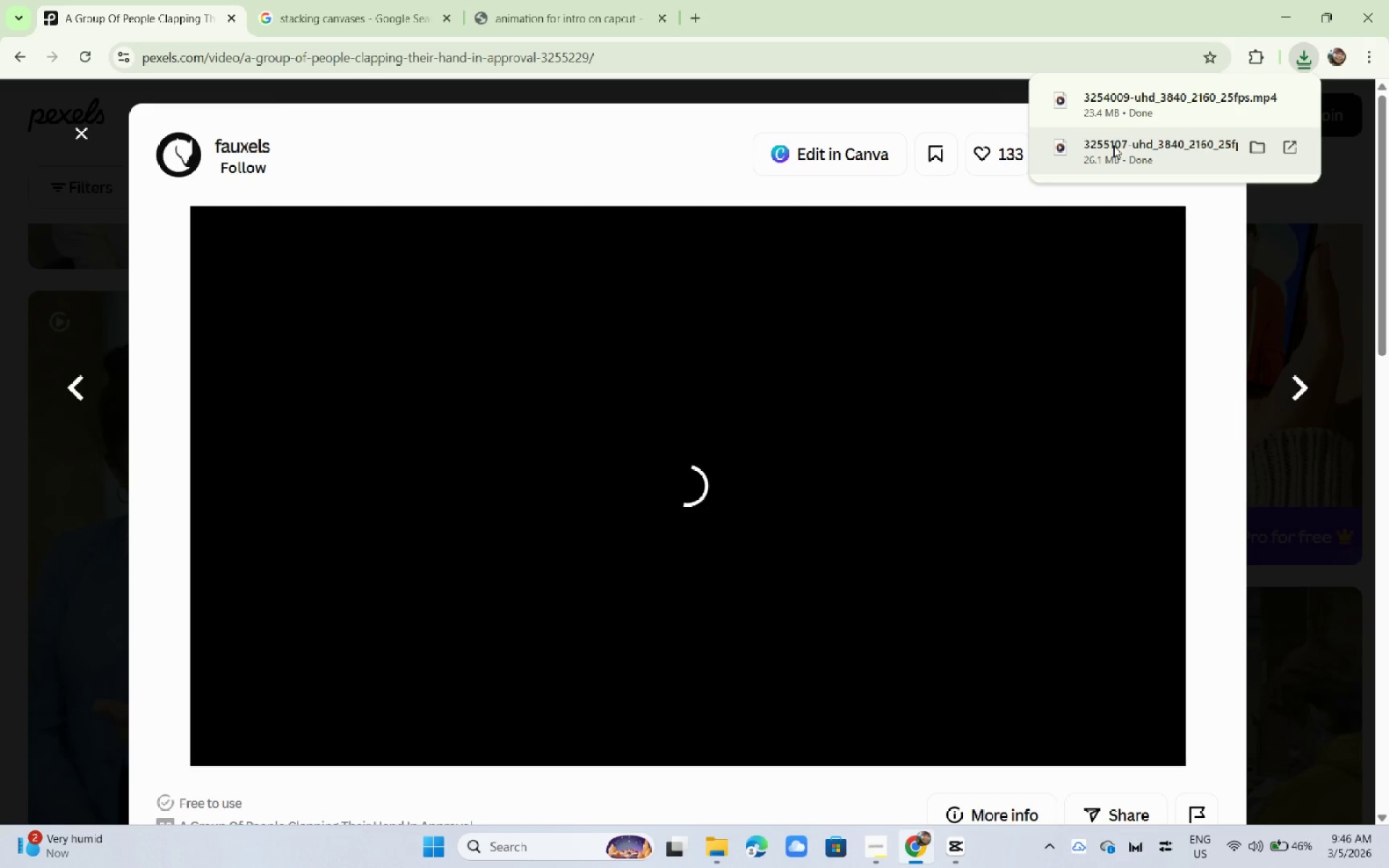 
wait(8.97)
 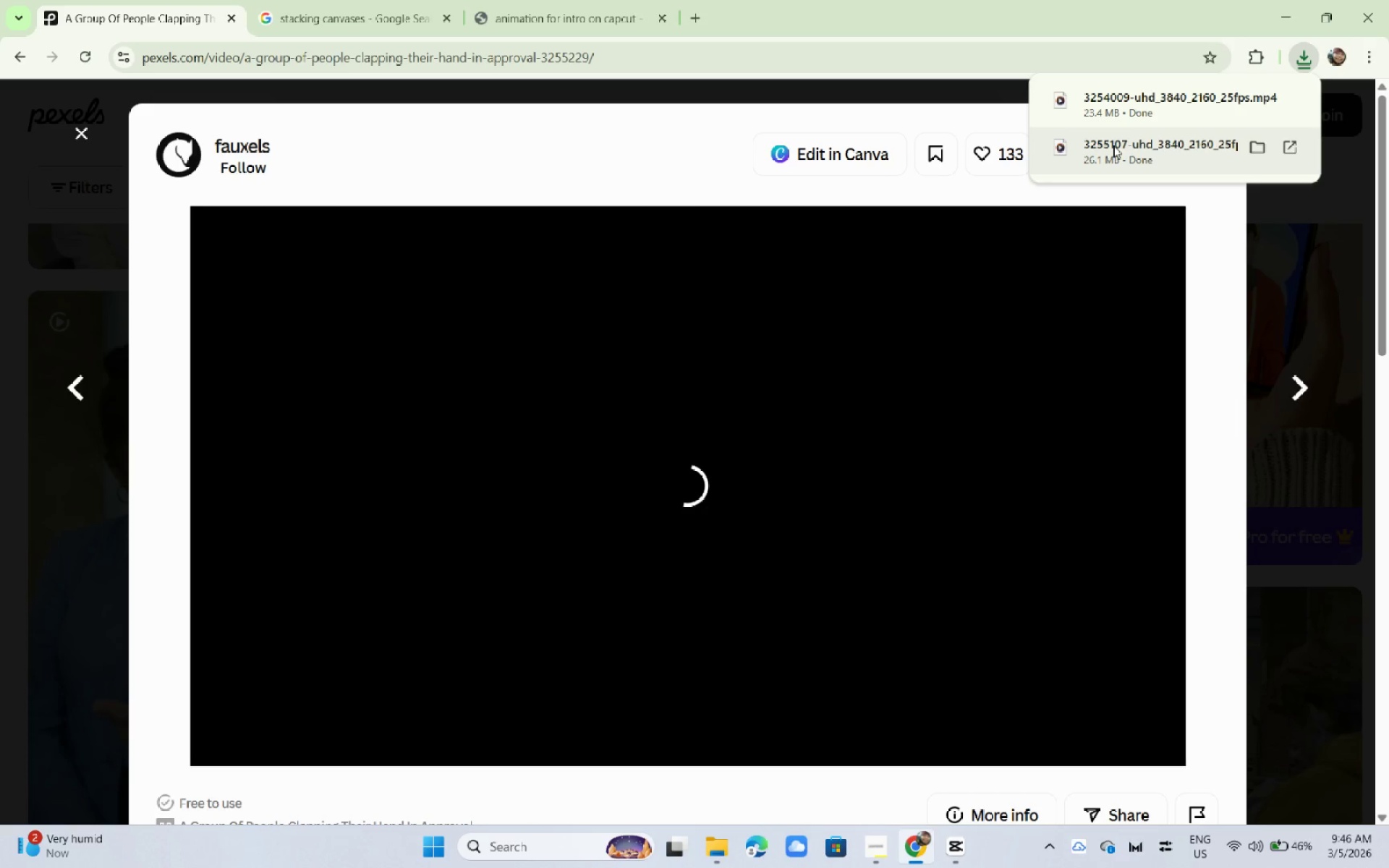 
double_click([1137, 148])
 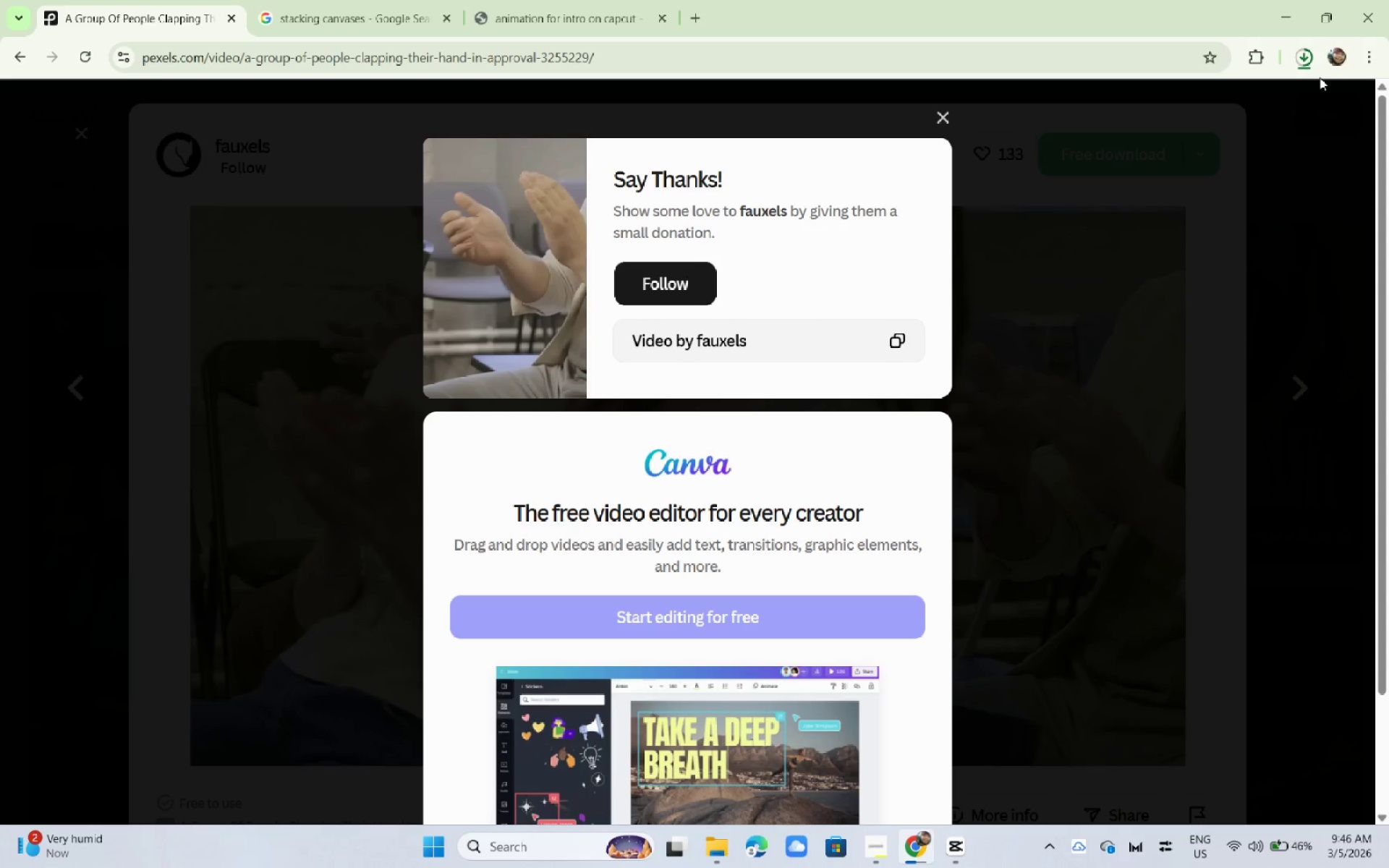 
wait(14.0)
 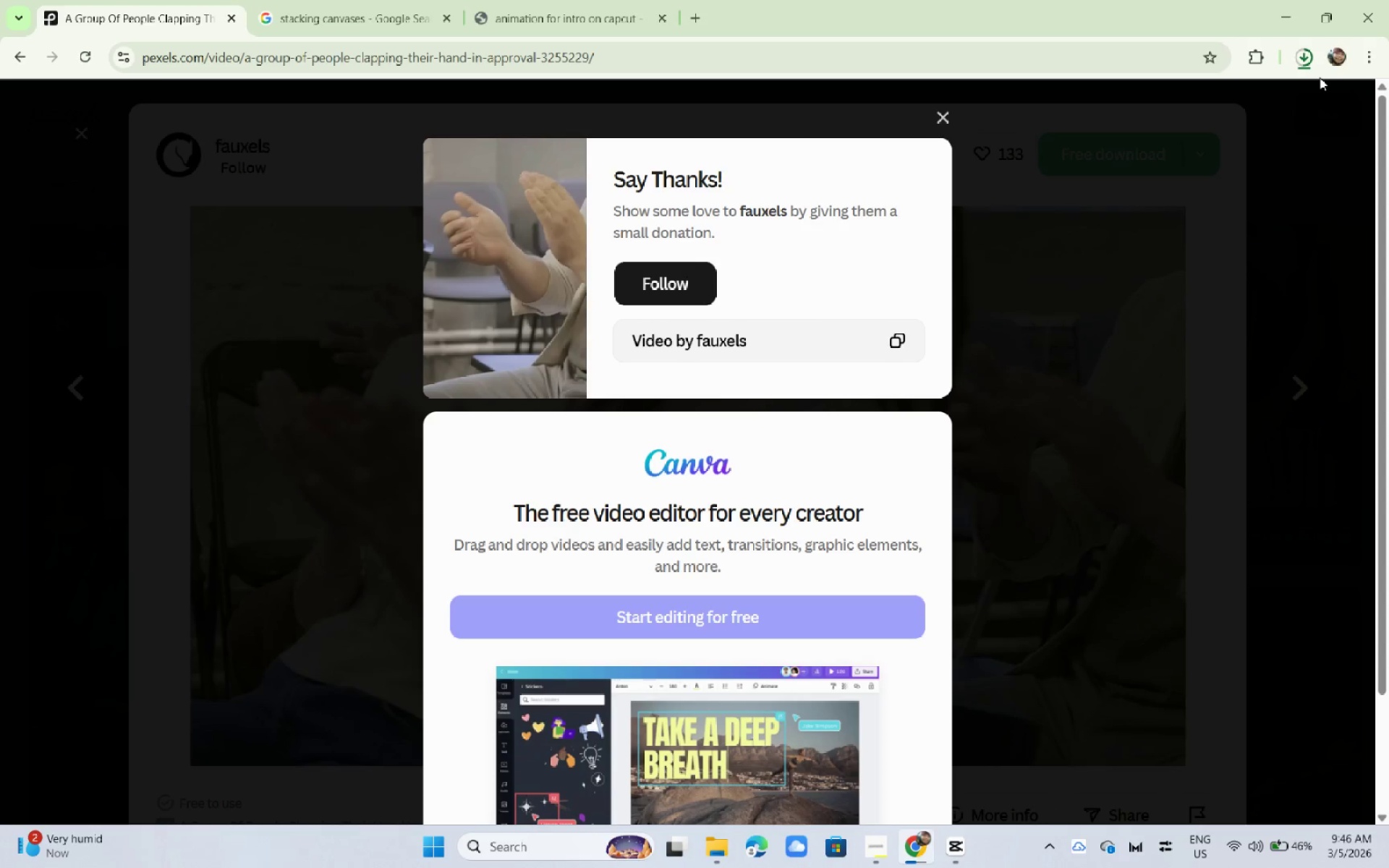 
mouse_move([1297, 74])
 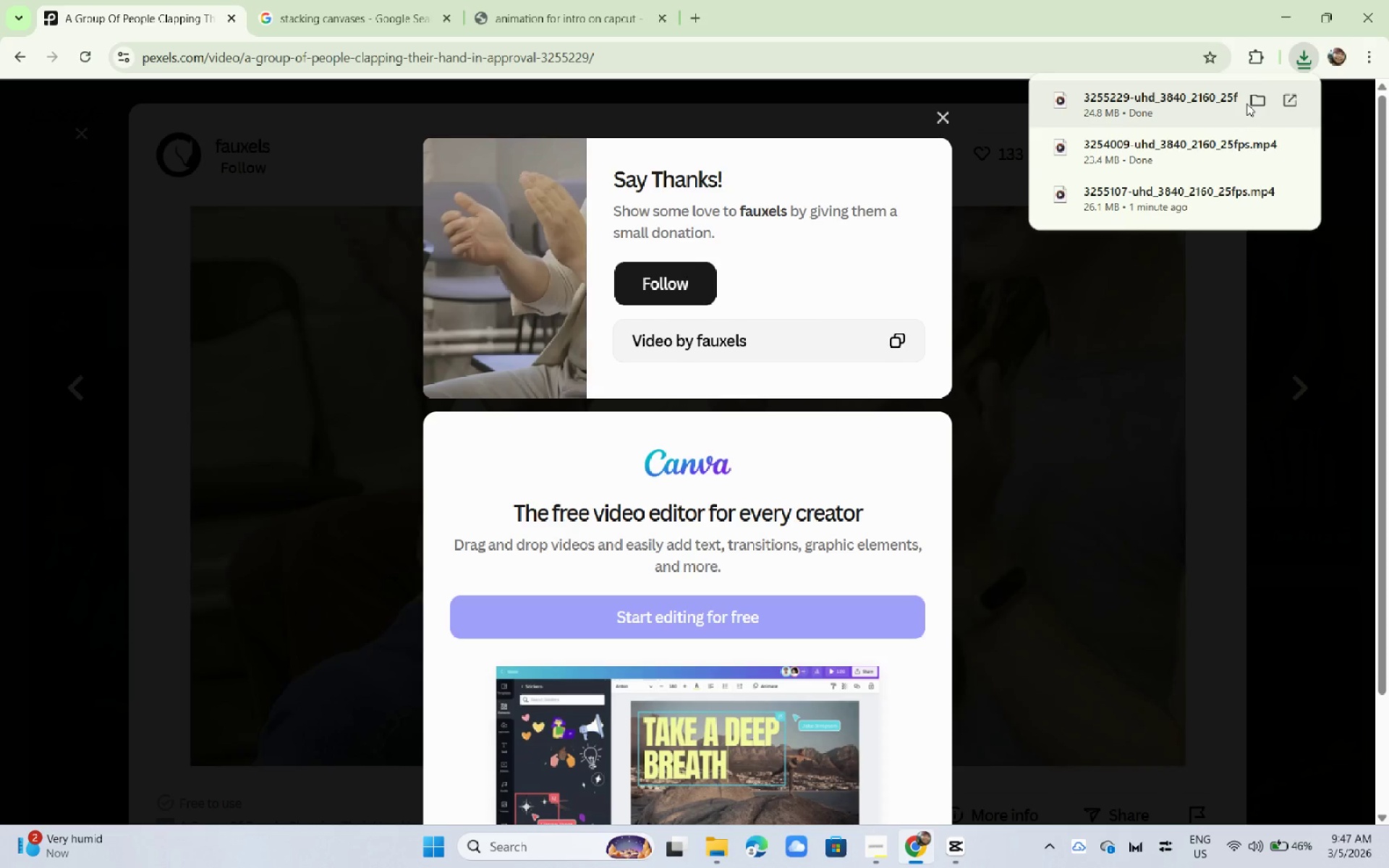 
left_click([1256, 99])
 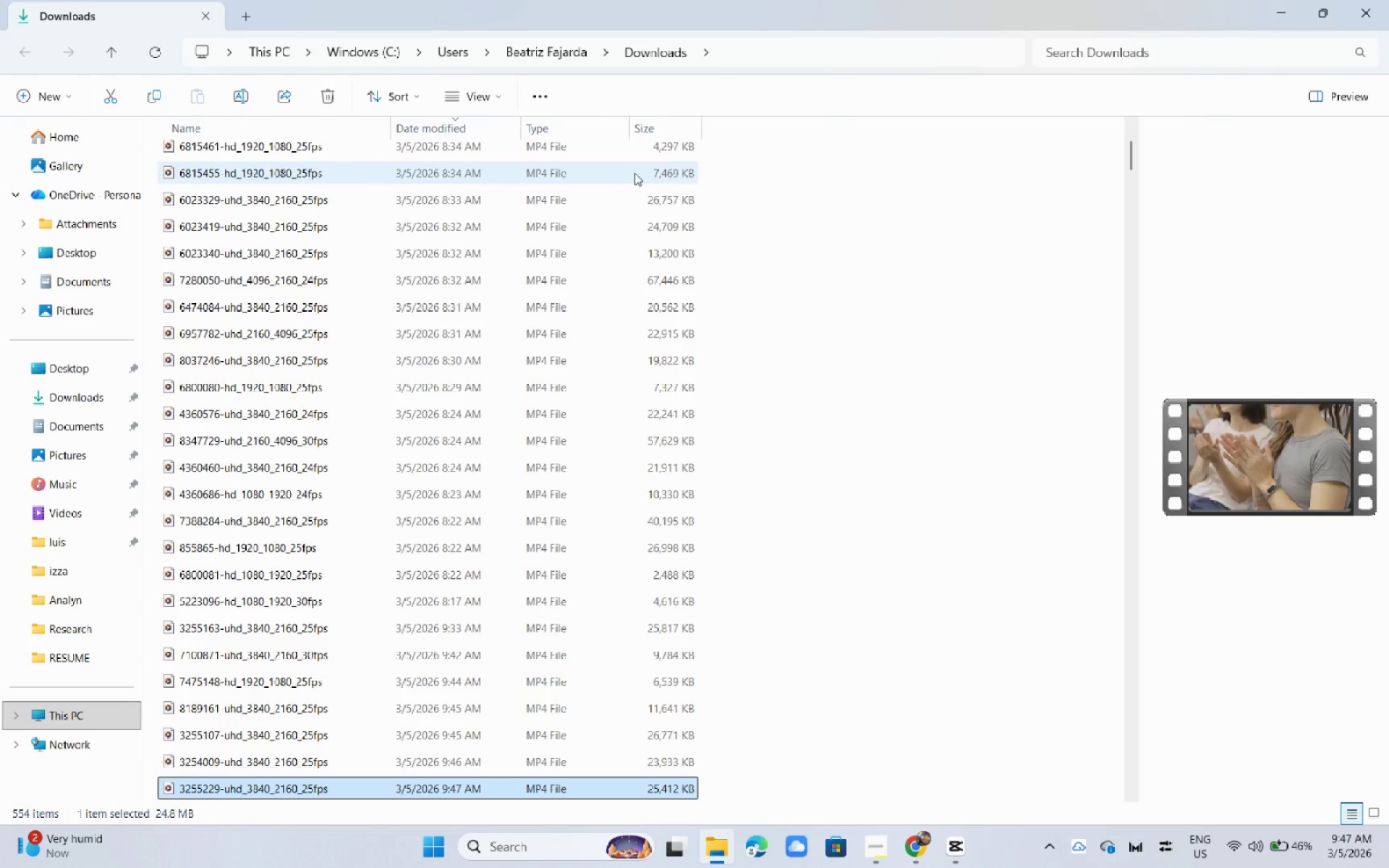 
scroll: coordinate [641, 177], scroll_direction: up, amount: 8.0
 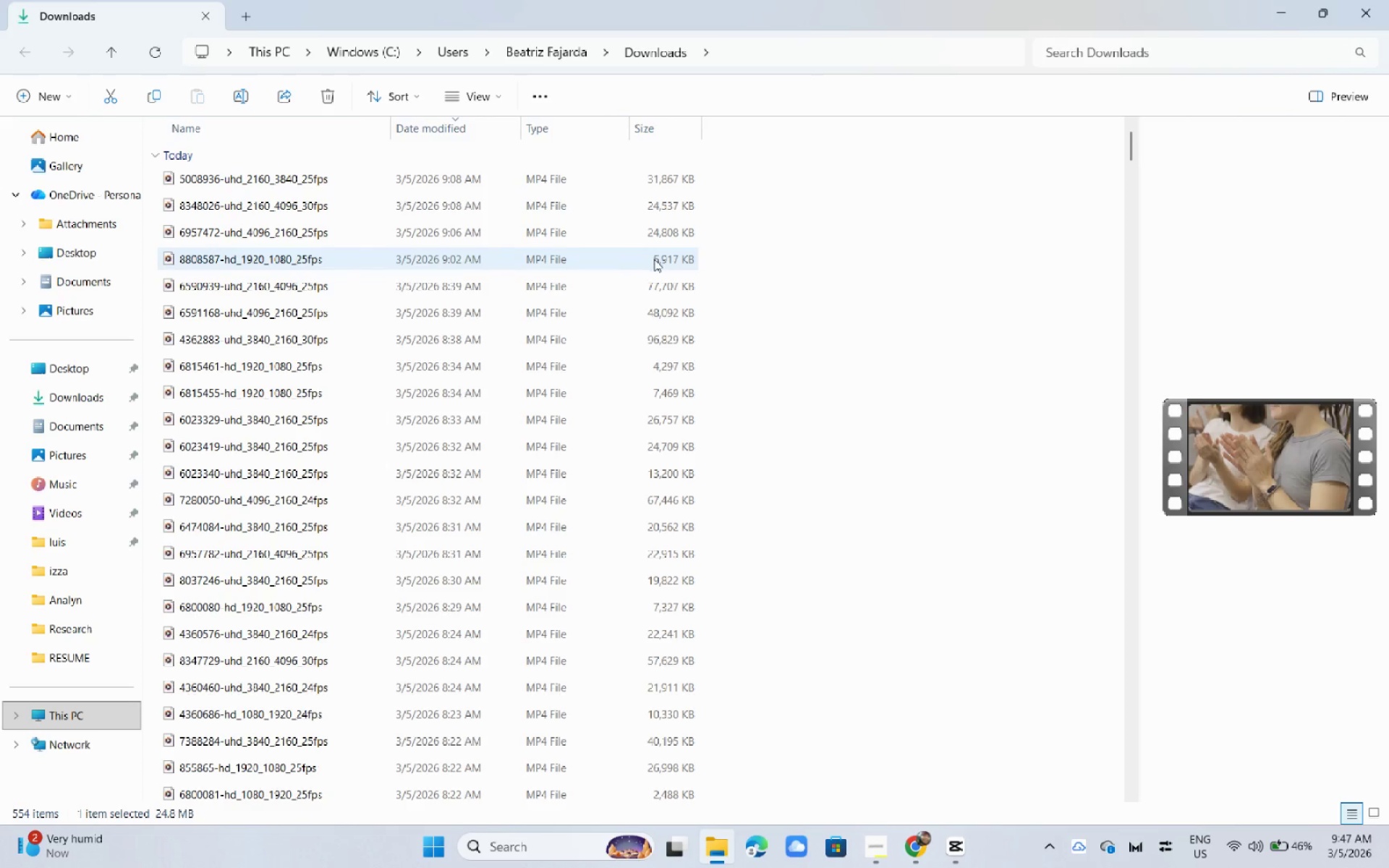 
left_click([654, 259])
 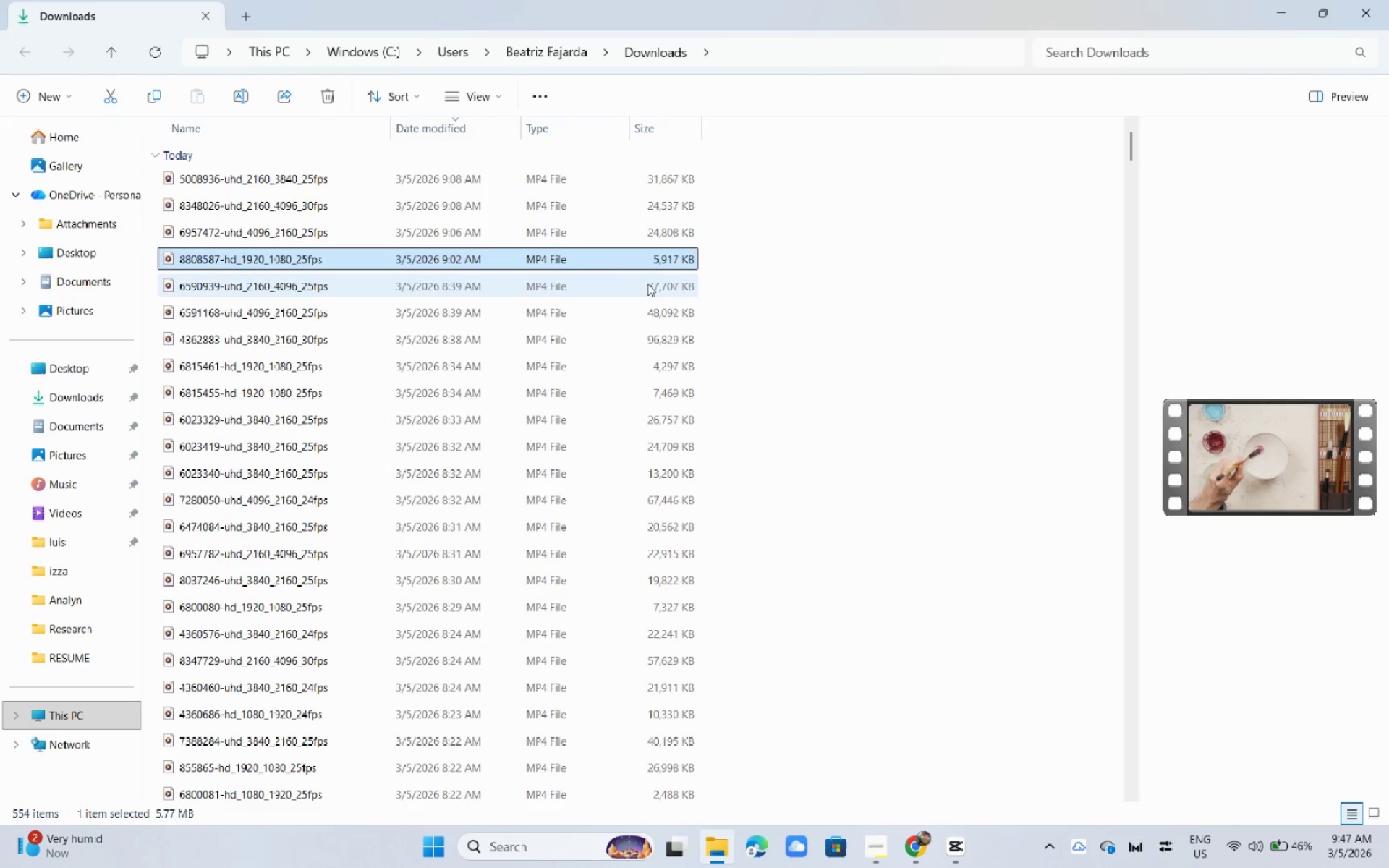 
left_click([647, 284])
 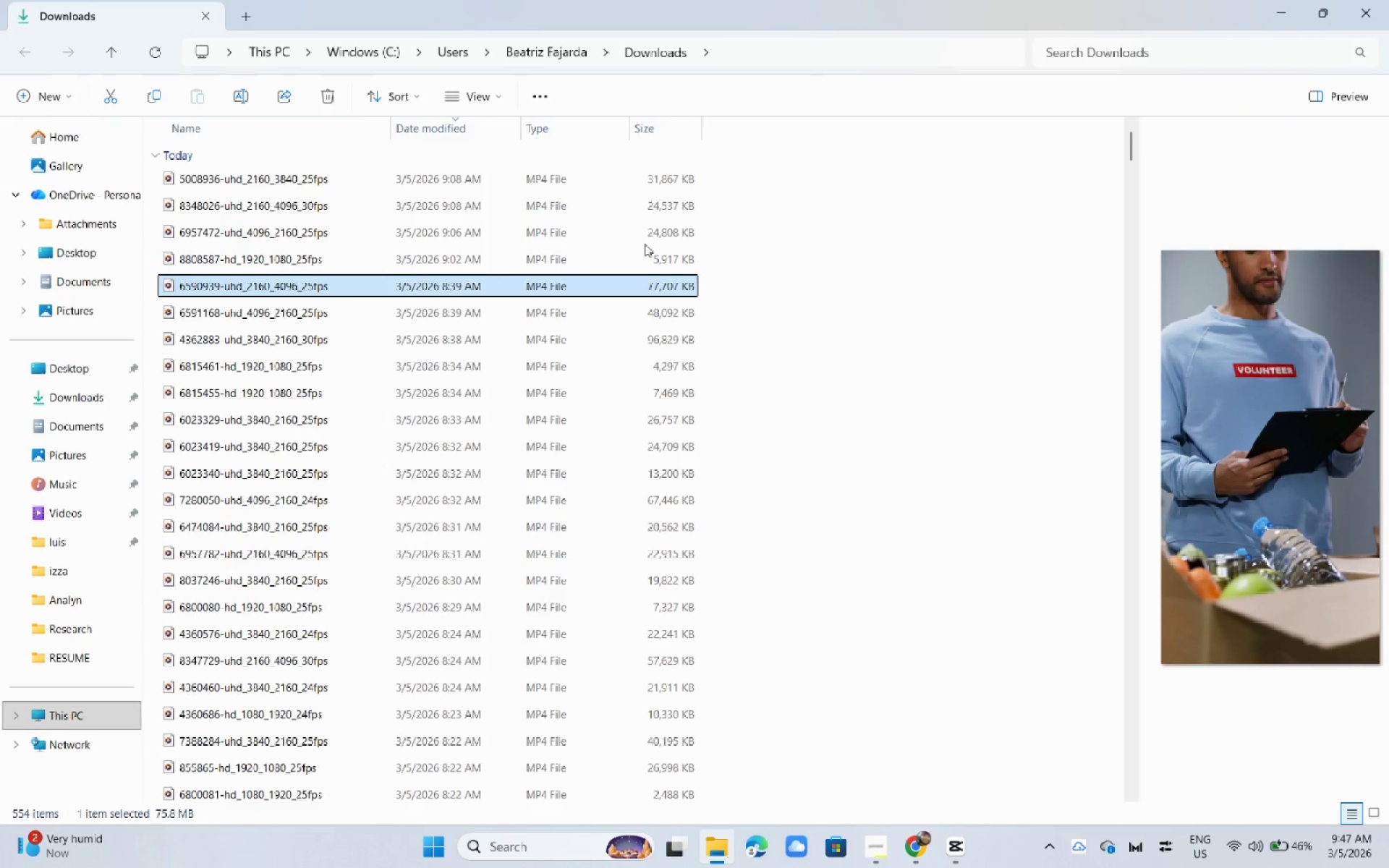 
left_click([643, 227])
 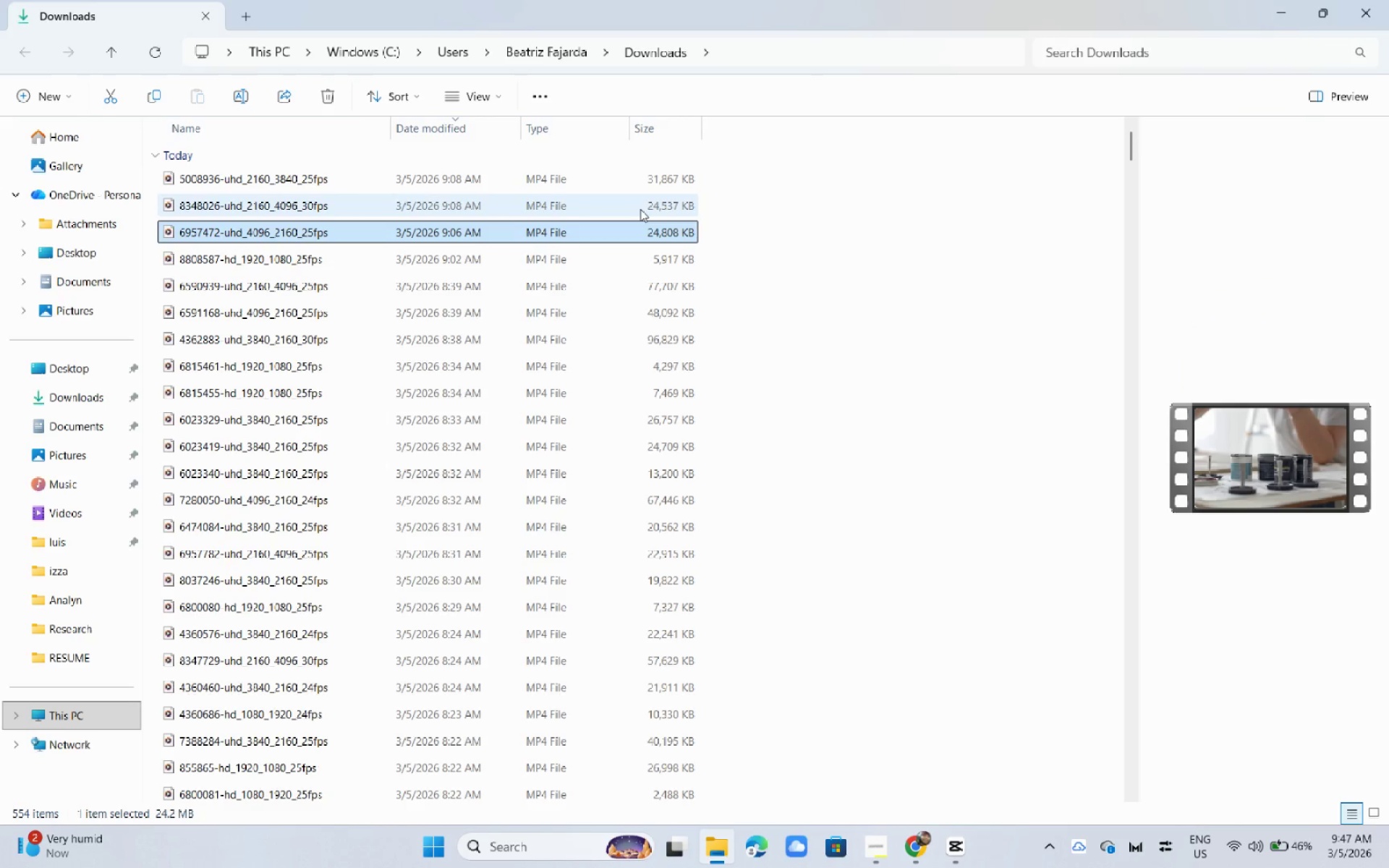 
left_click([640, 209])
 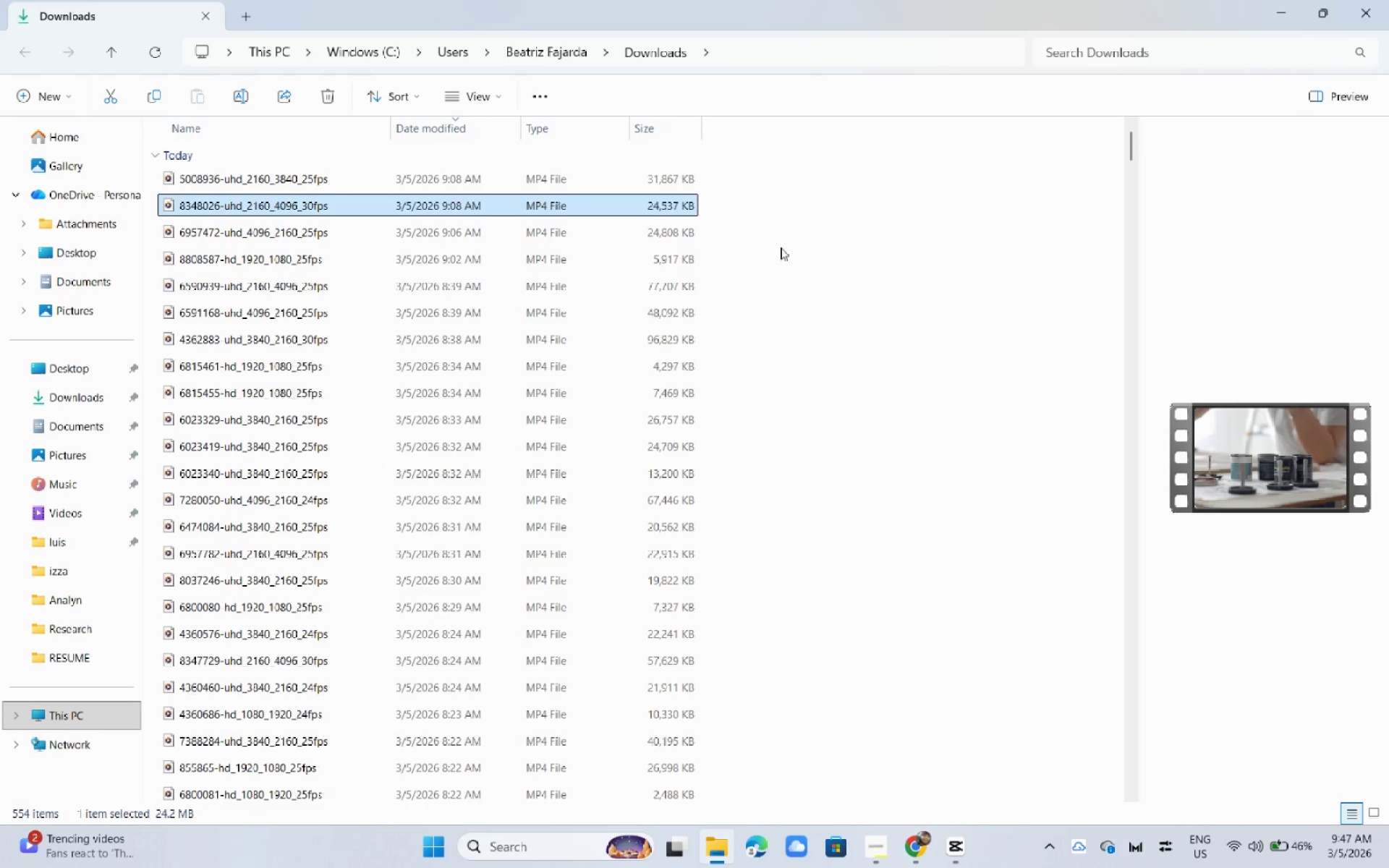 
right_click([778, 242])
 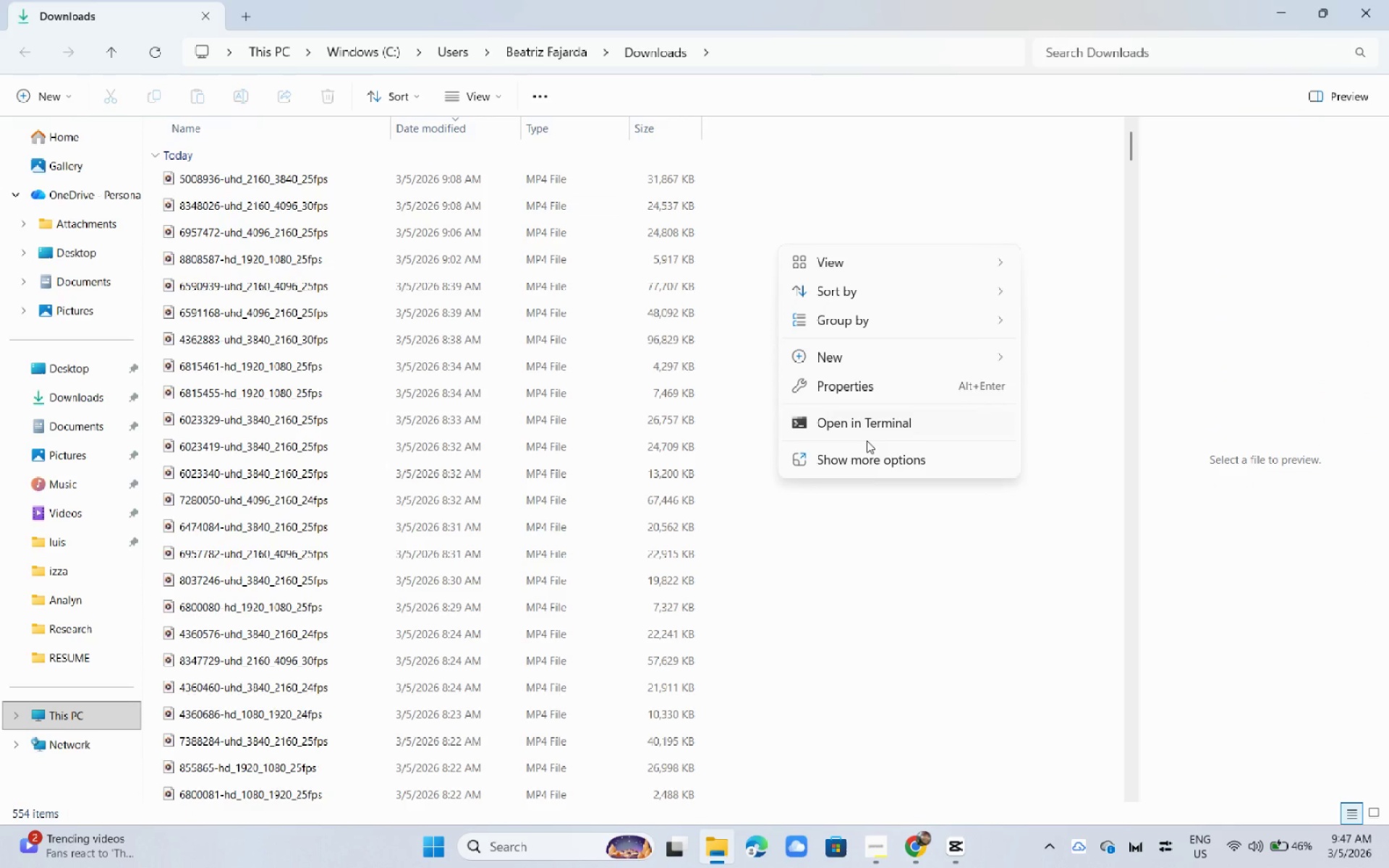 
scroll: coordinate [781, 247], scroll_direction: up, amount: 5.0
 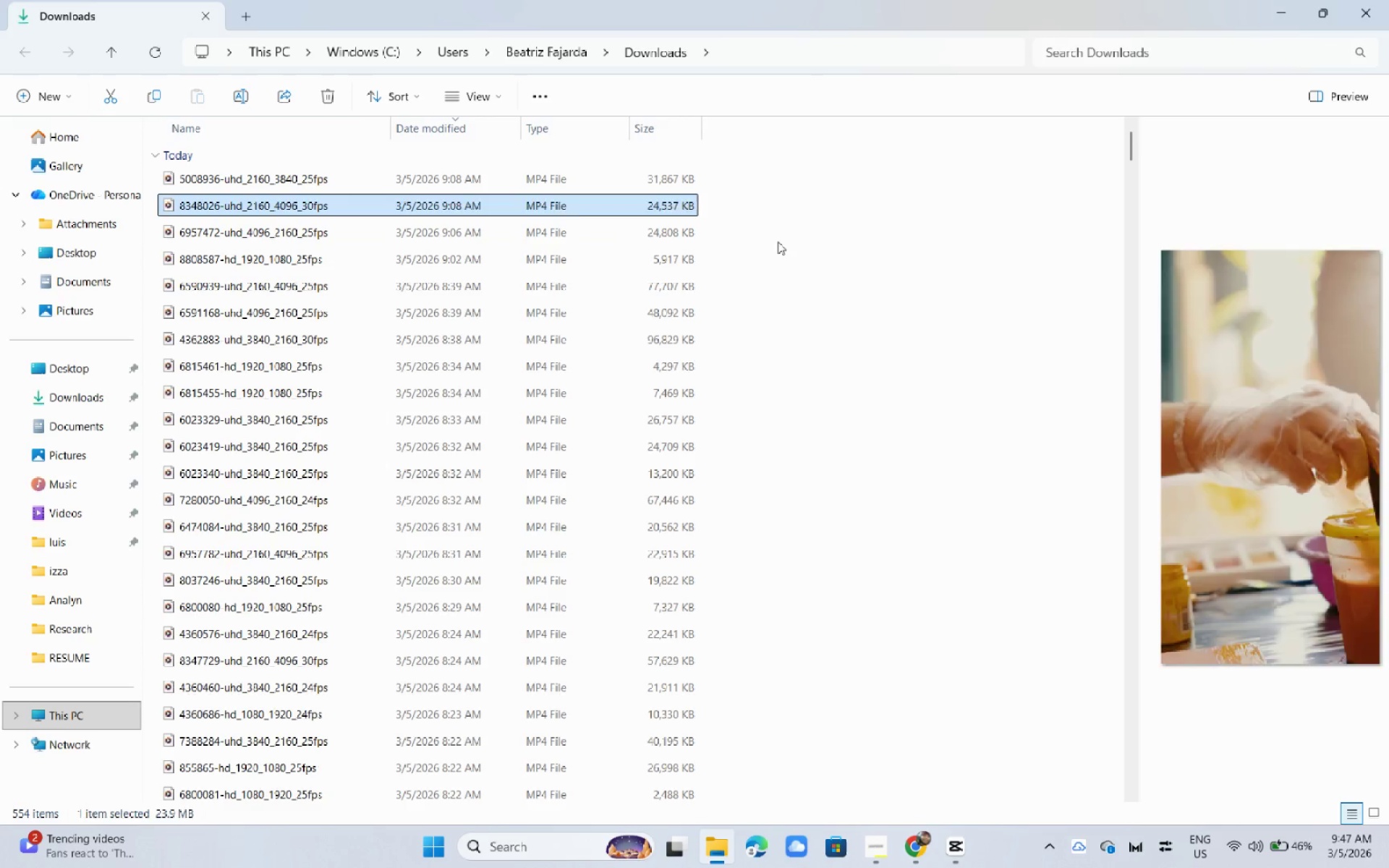 
left_click([868, 463])
 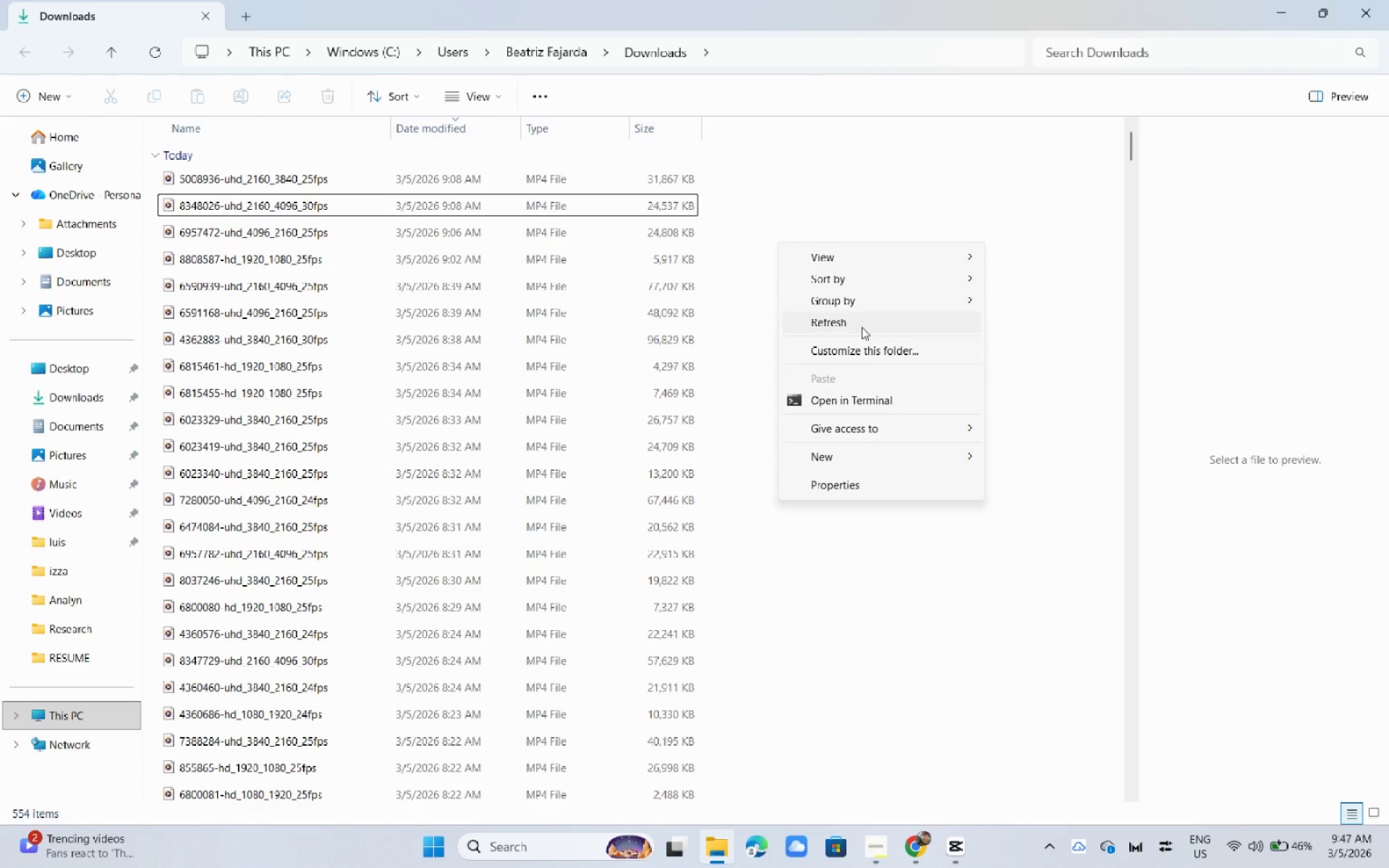 
left_click([862, 326])
 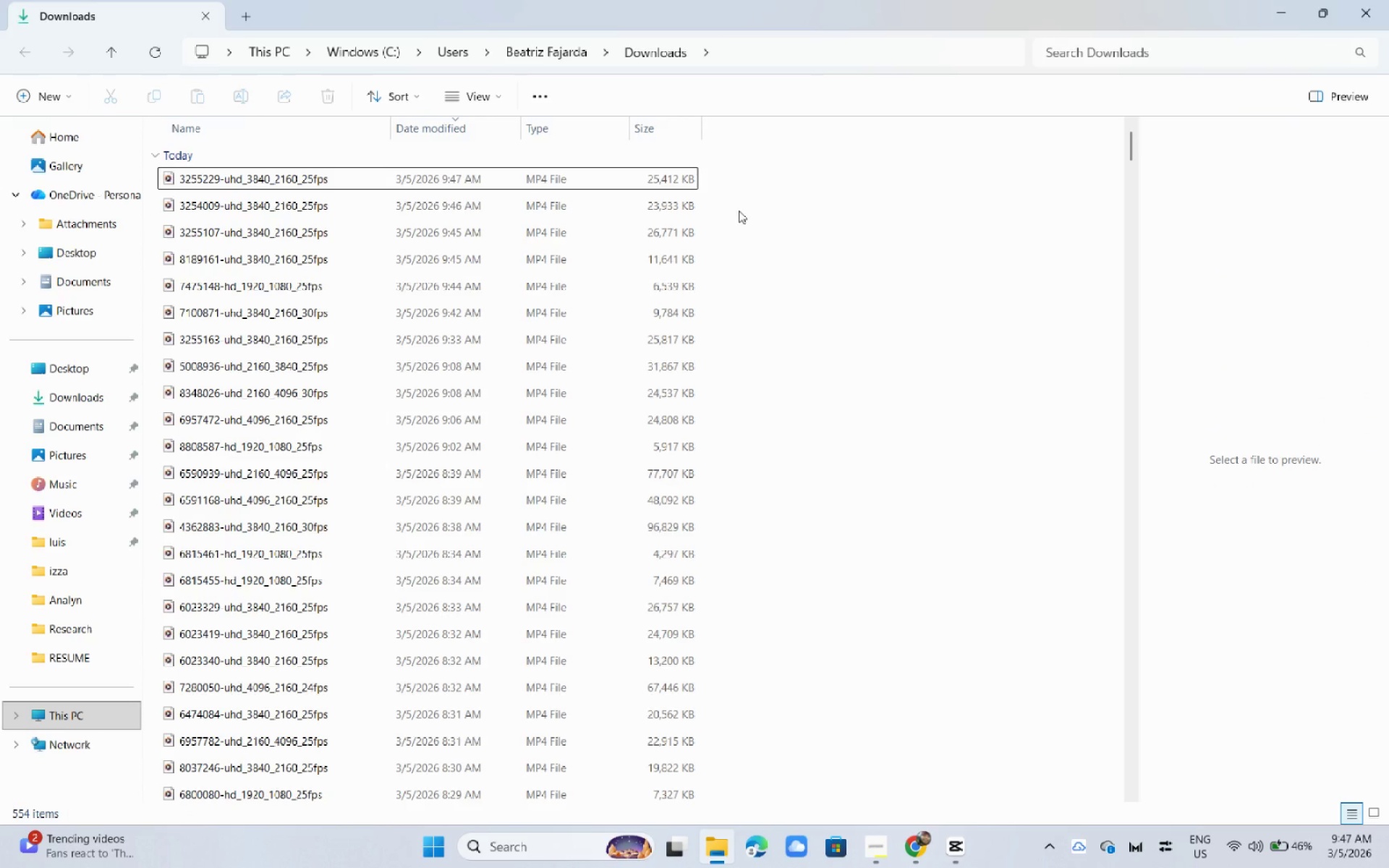 
double_click([670, 180])
 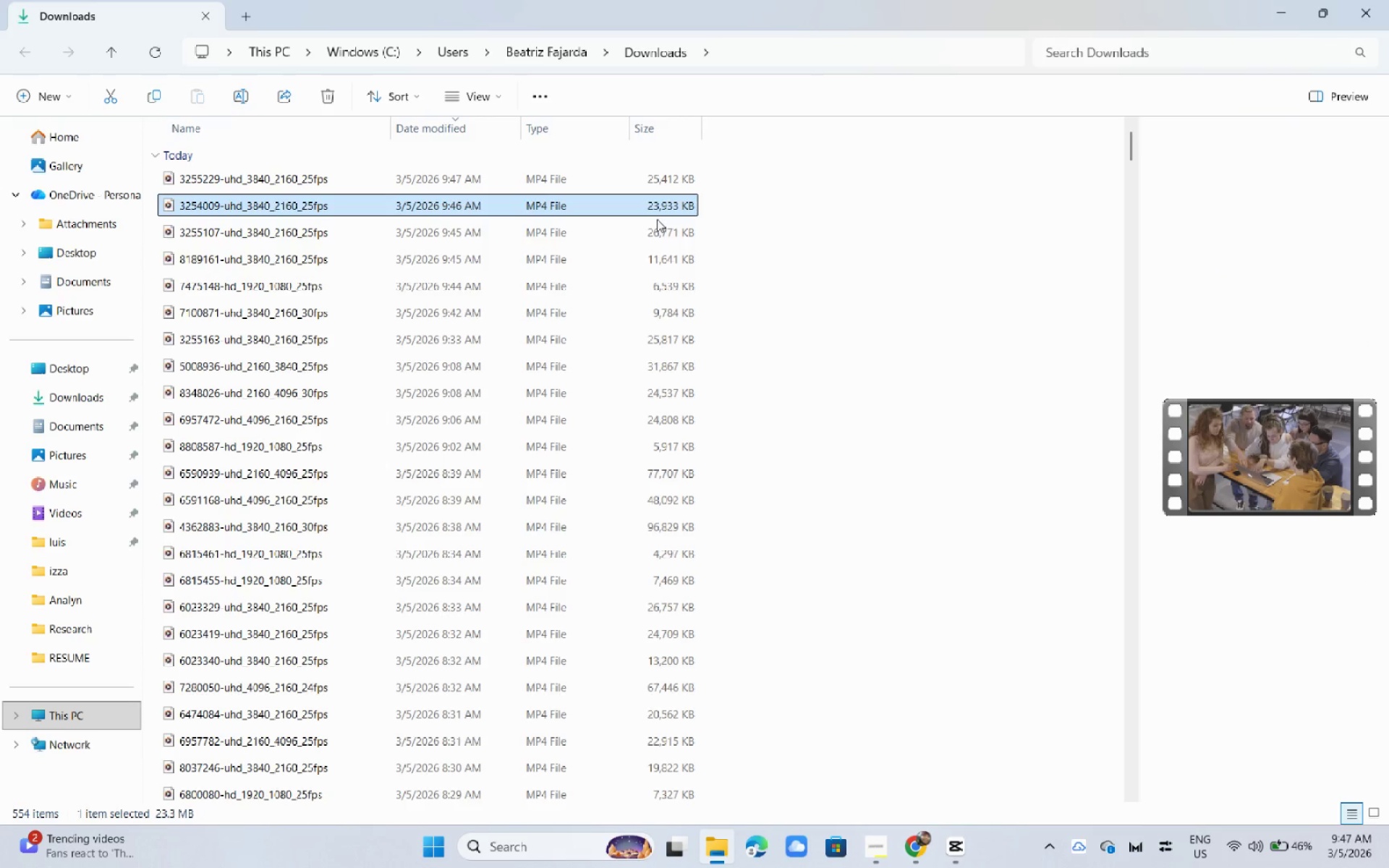 
left_click([657, 224])
 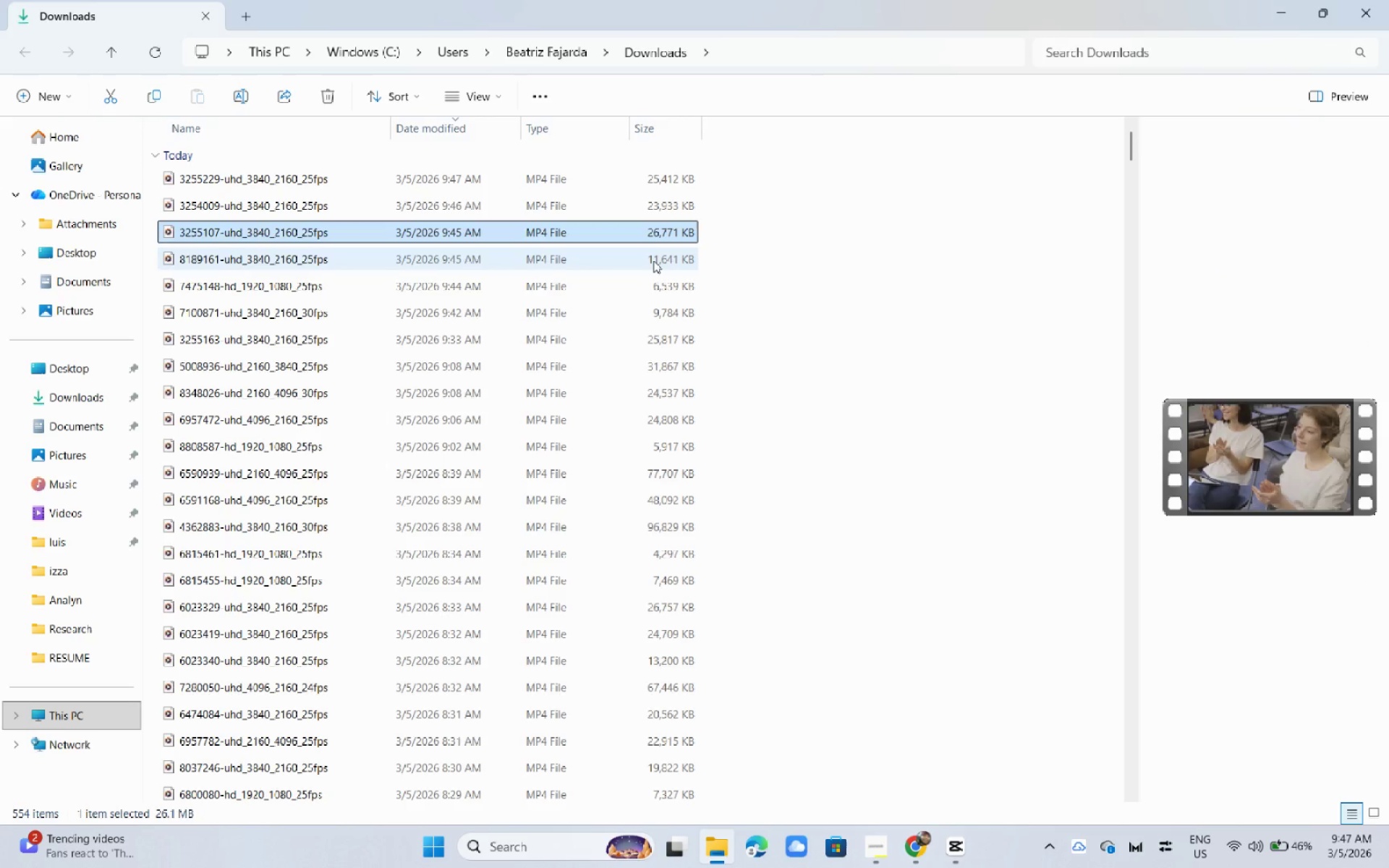 
left_click([653, 260])
 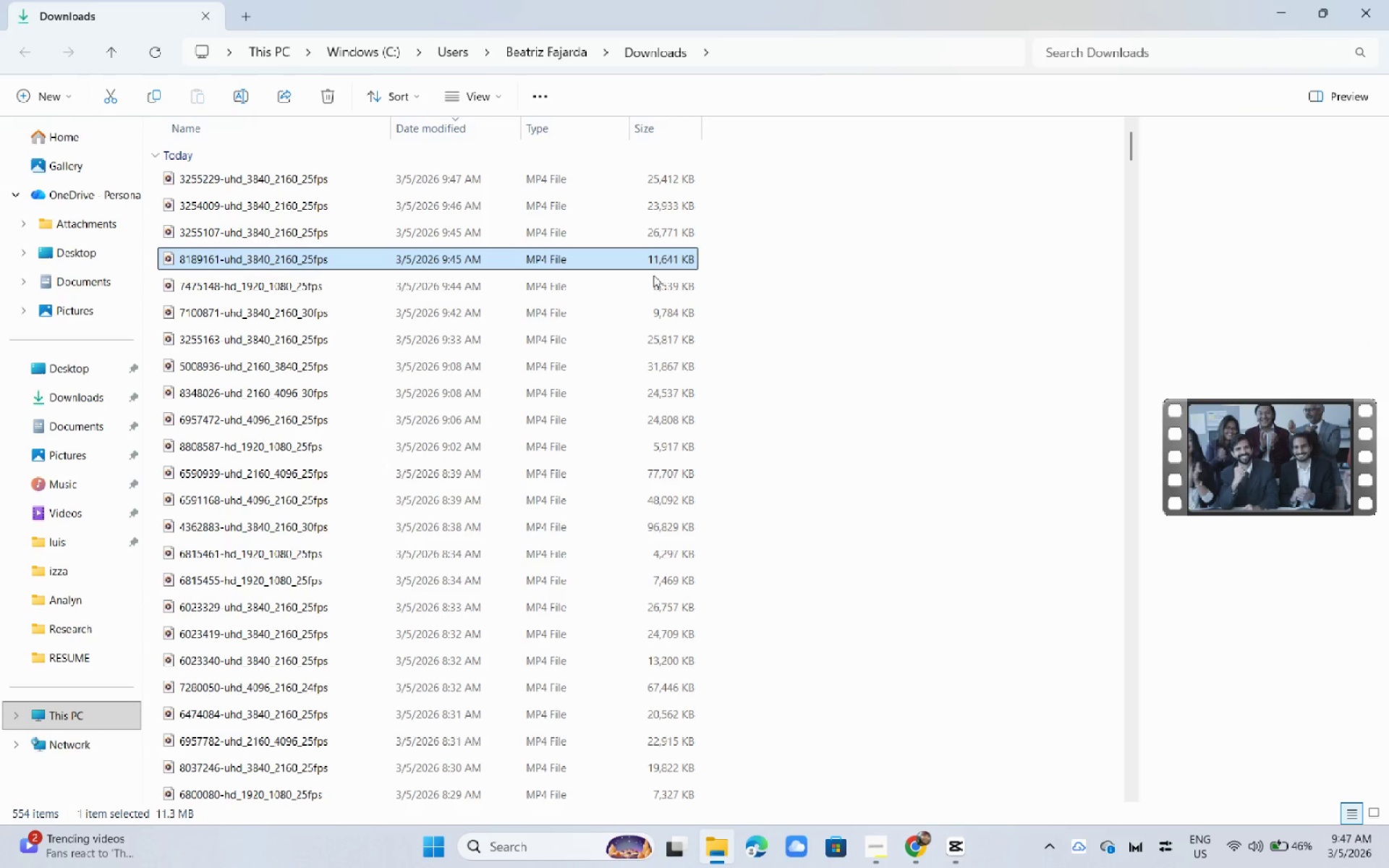 
left_click([653, 280])
 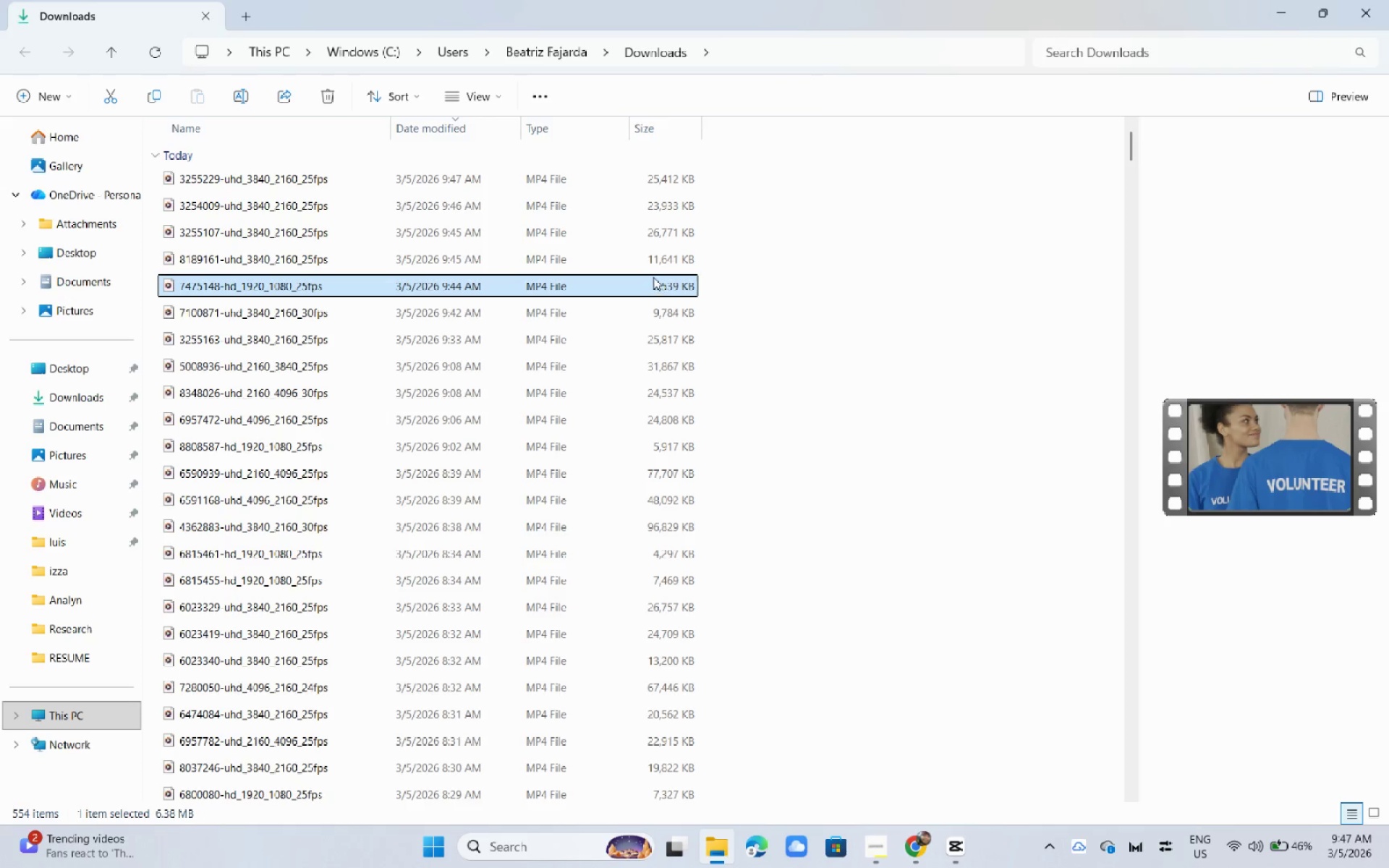 
left_click([655, 266])
 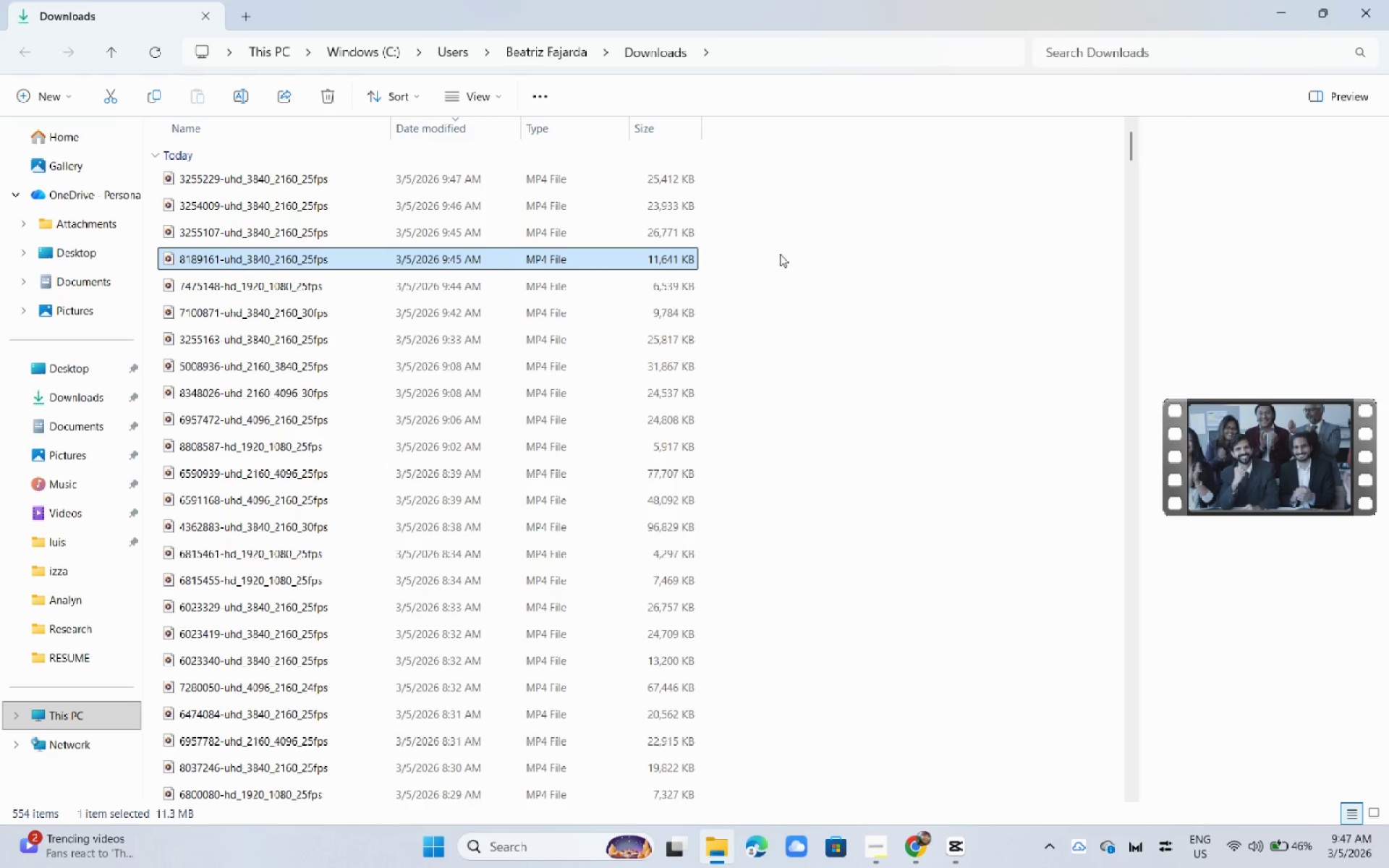 
left_click_drag(start_coordinate=[781, 254], to_coordinate=[587, 177])
 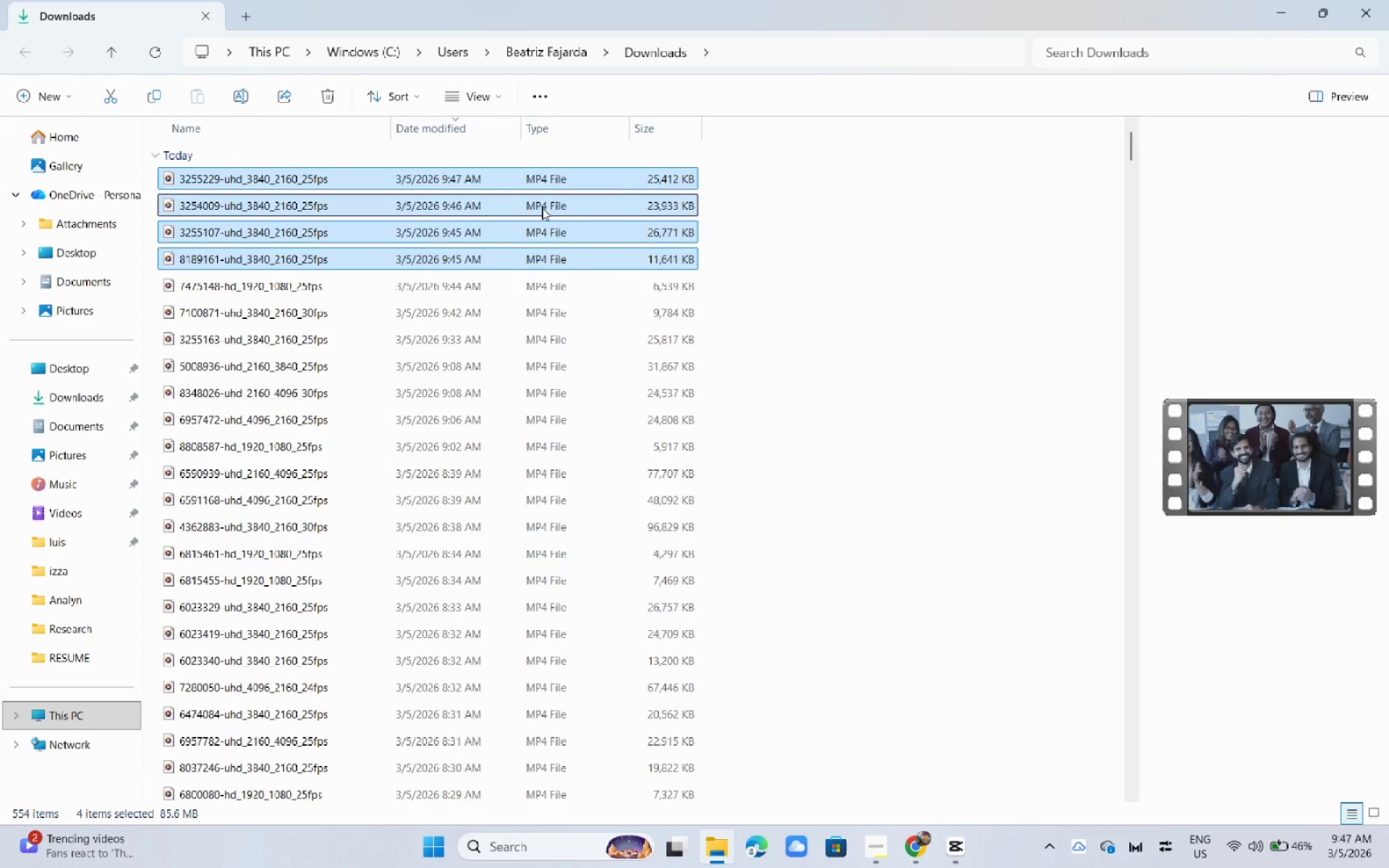 
left_click_drag(start_coordinate=[542, 208], to_coordinate=[404, 429])
 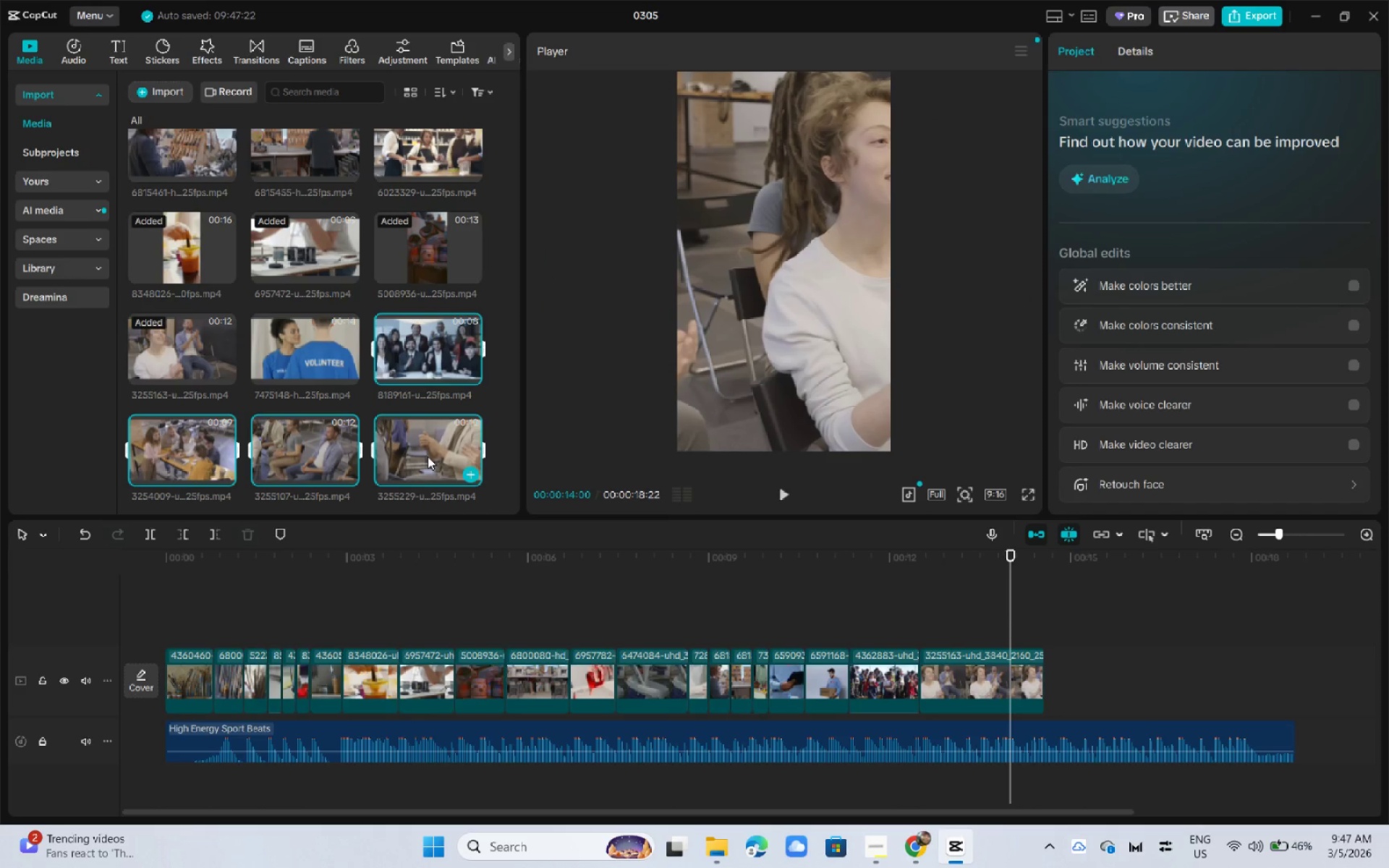 
scroll: coordinate [445, 510], scroll_direction: down, amount: 1.0
 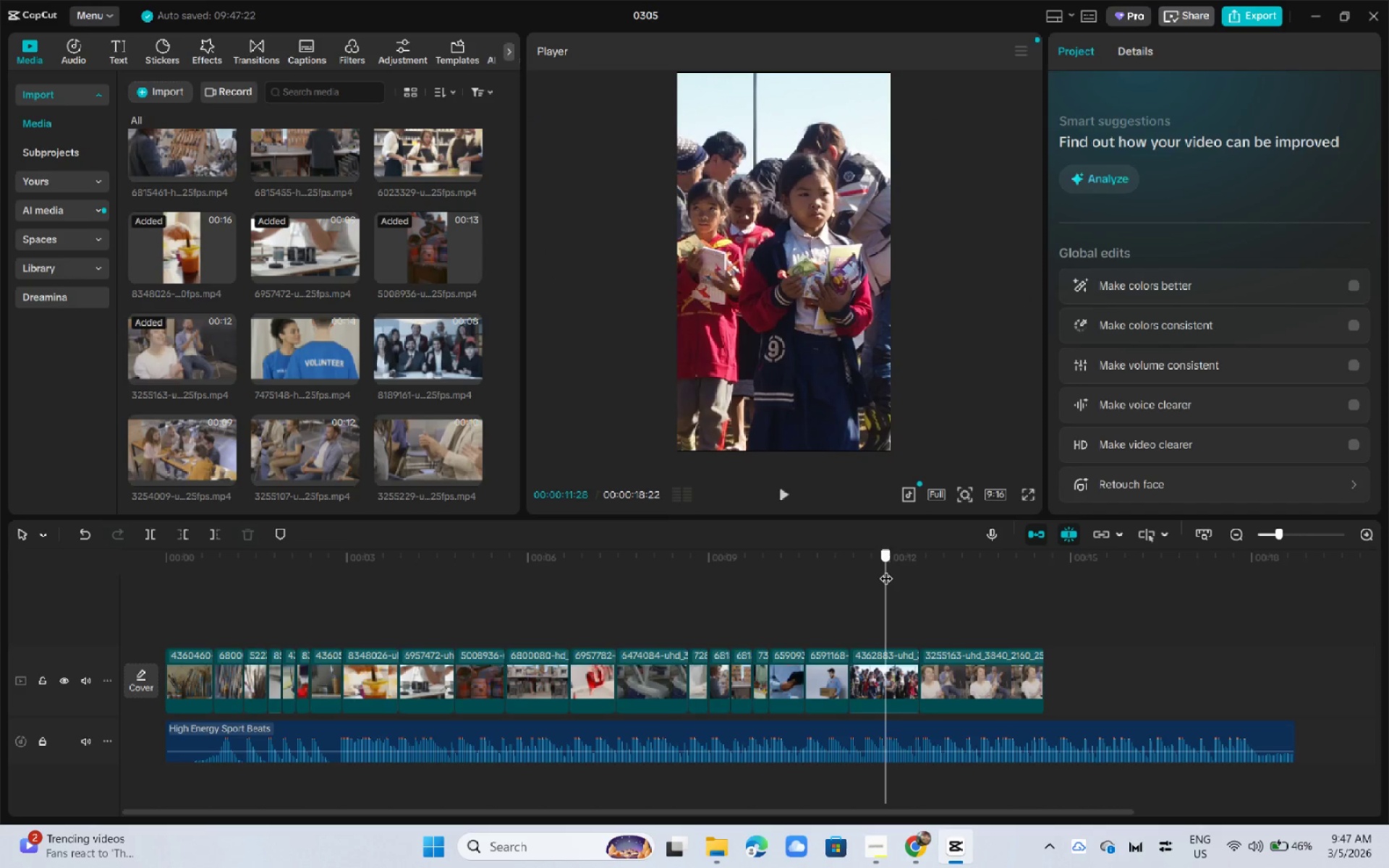 
key(Space)
 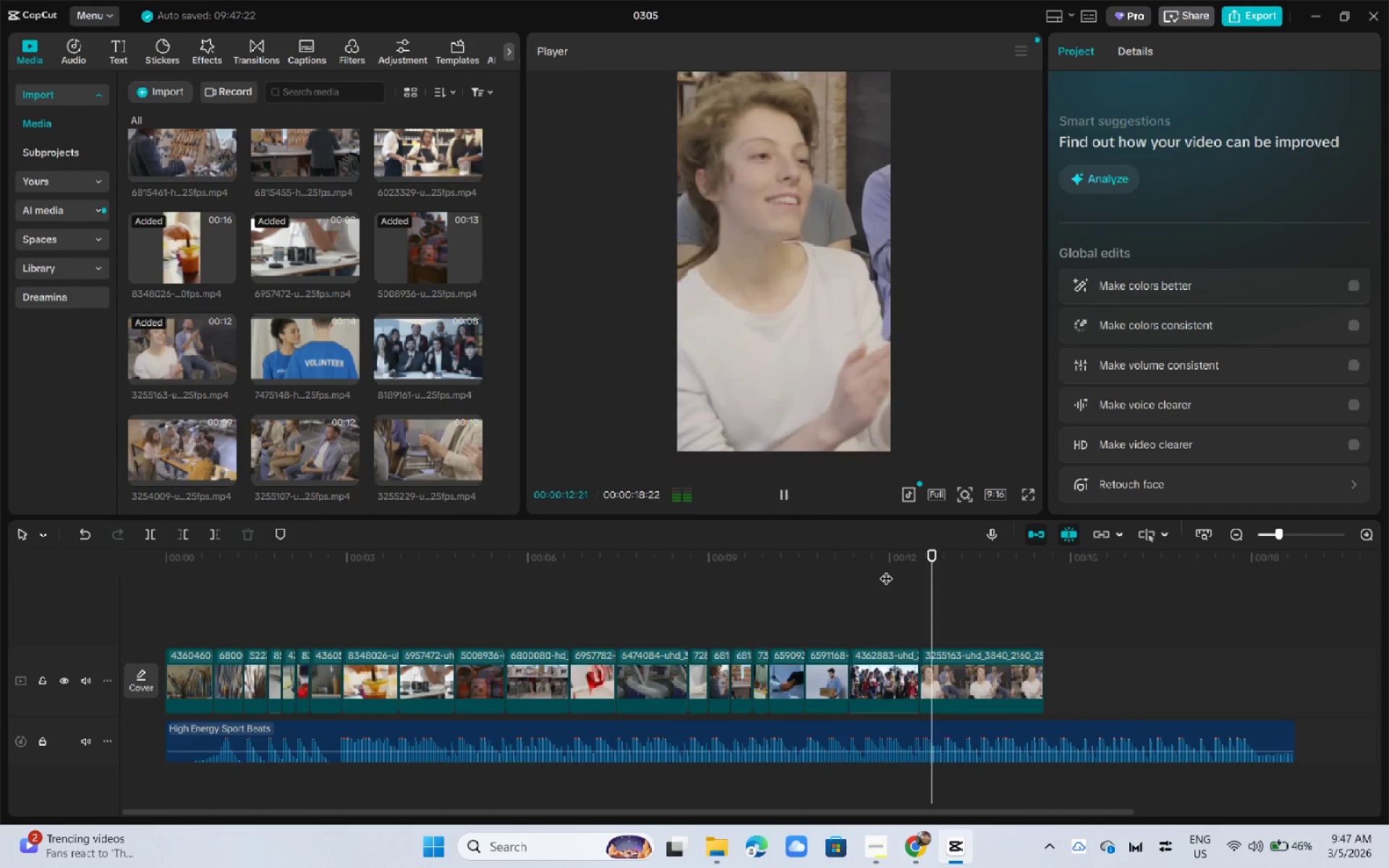 
key(Space)
 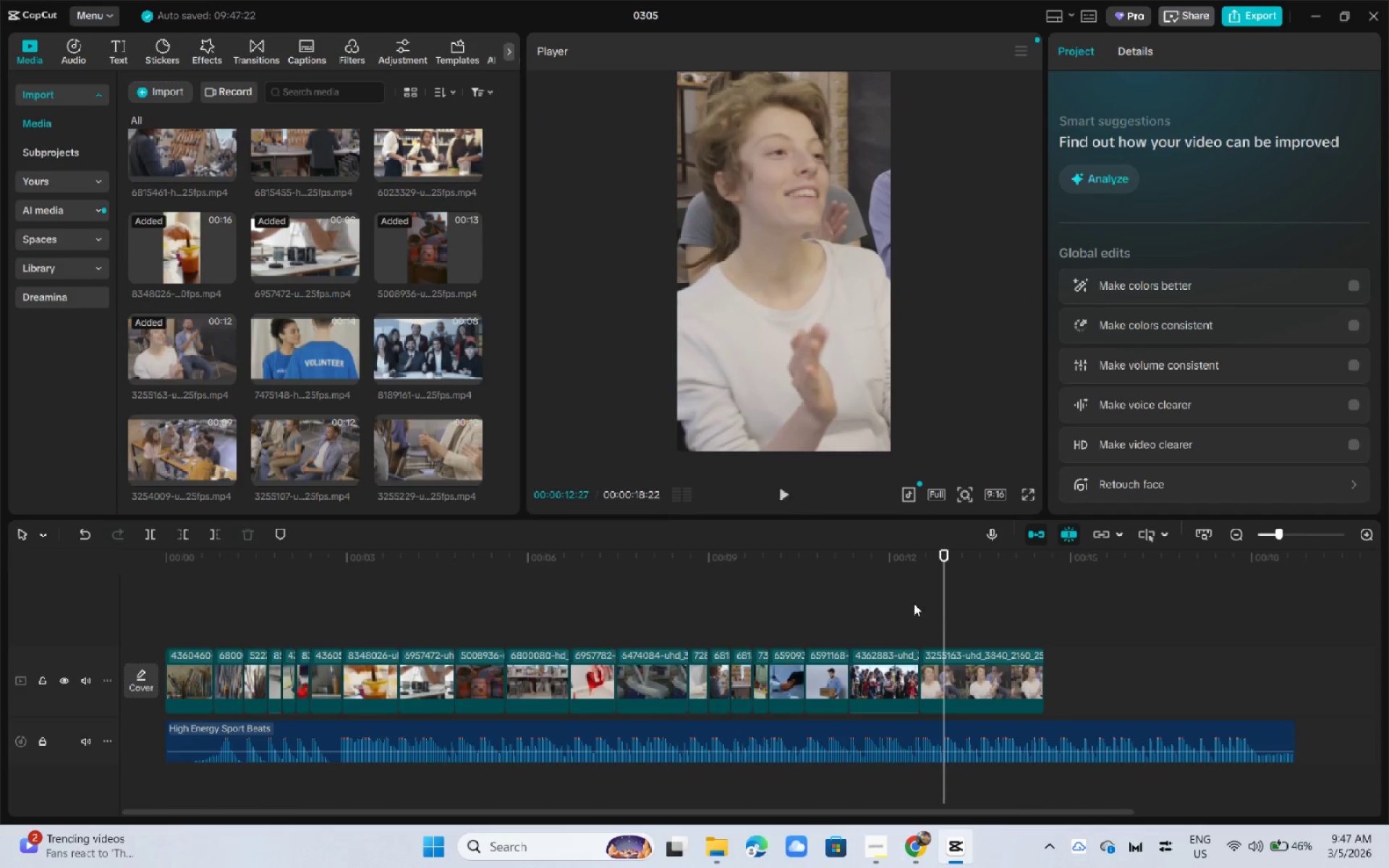 
left_click([975, 658])
 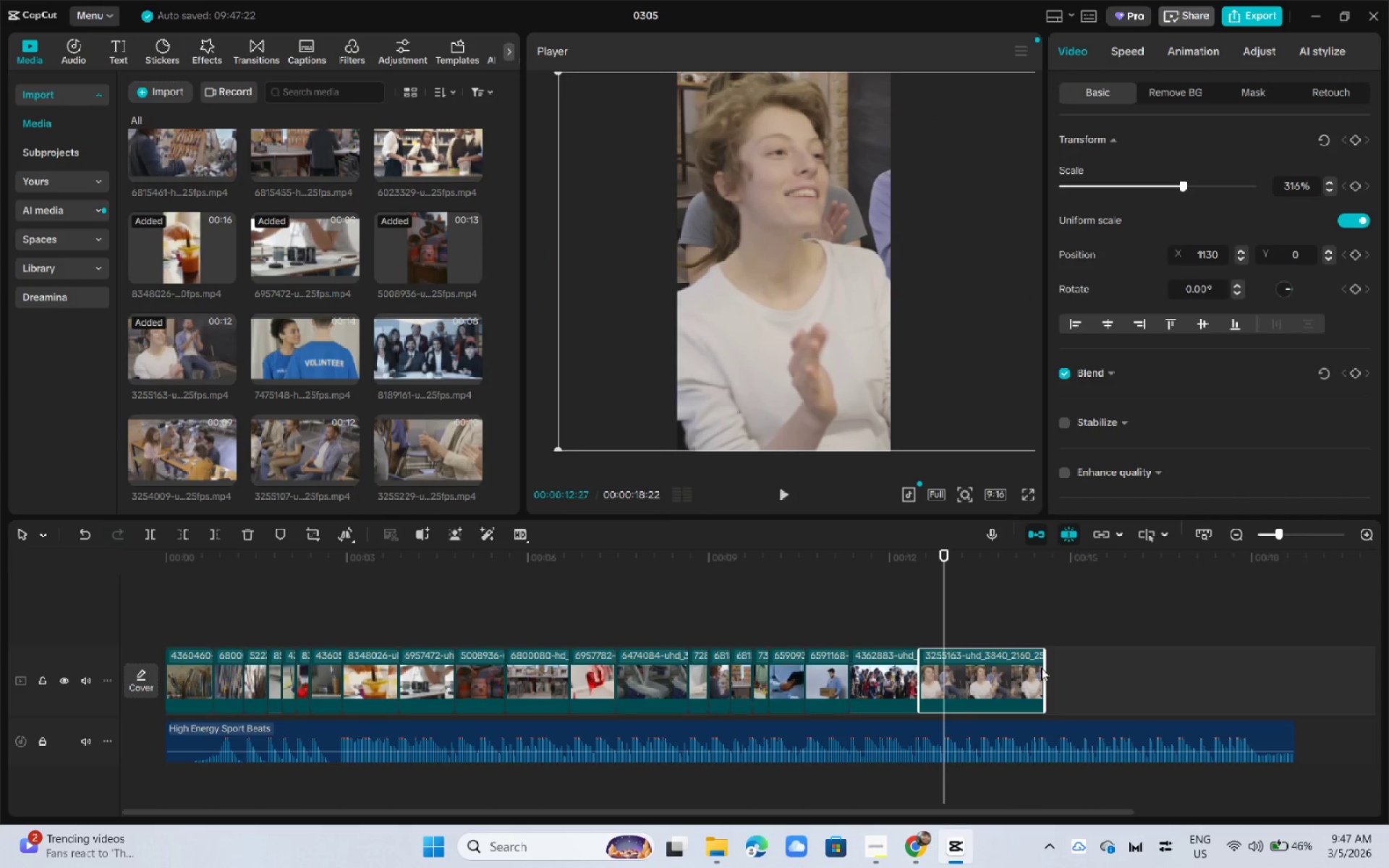 
left_click_drag(start_coordinate=[1042, 668], to_coordinate=[959, 688])
 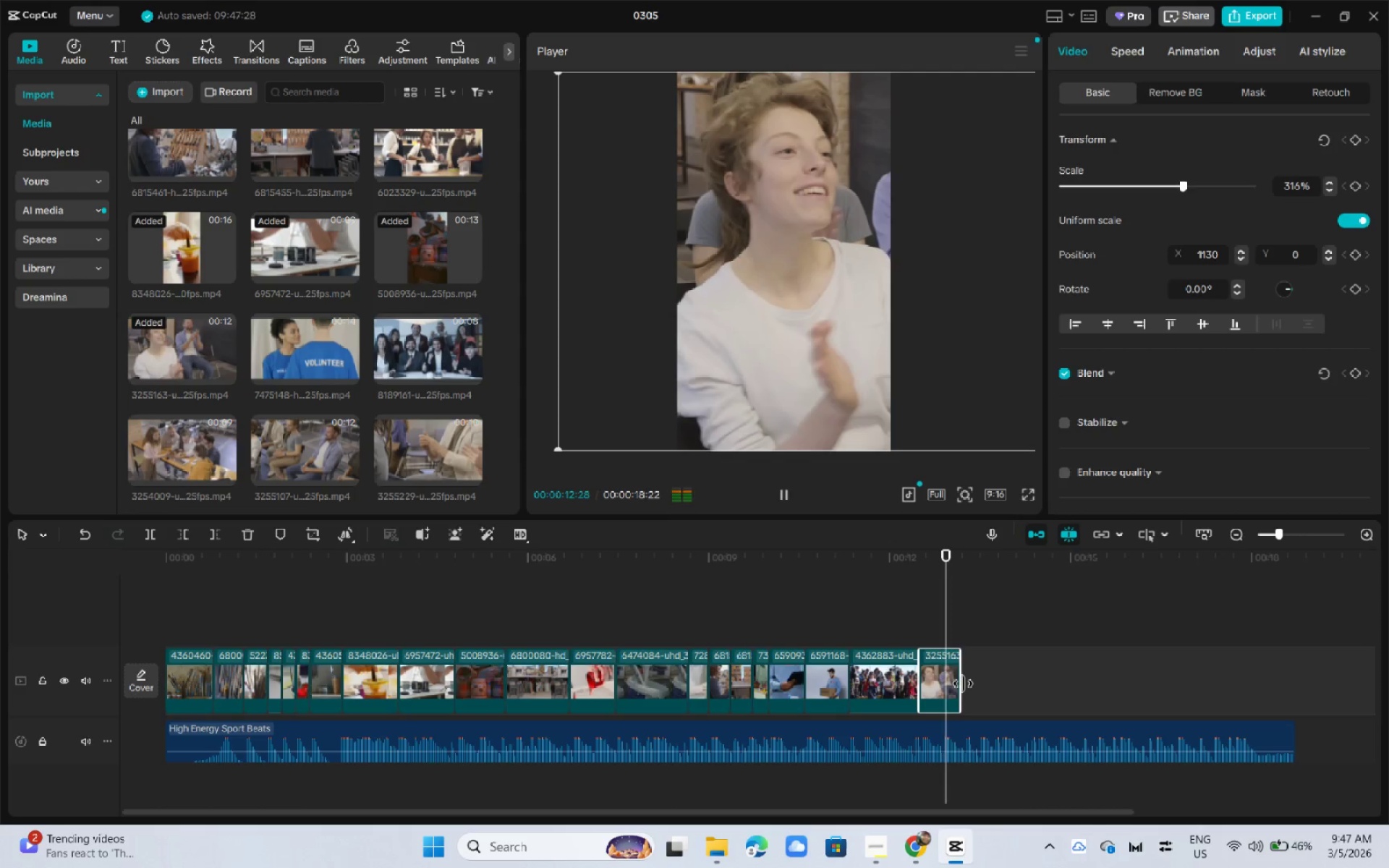 
key(Space)
 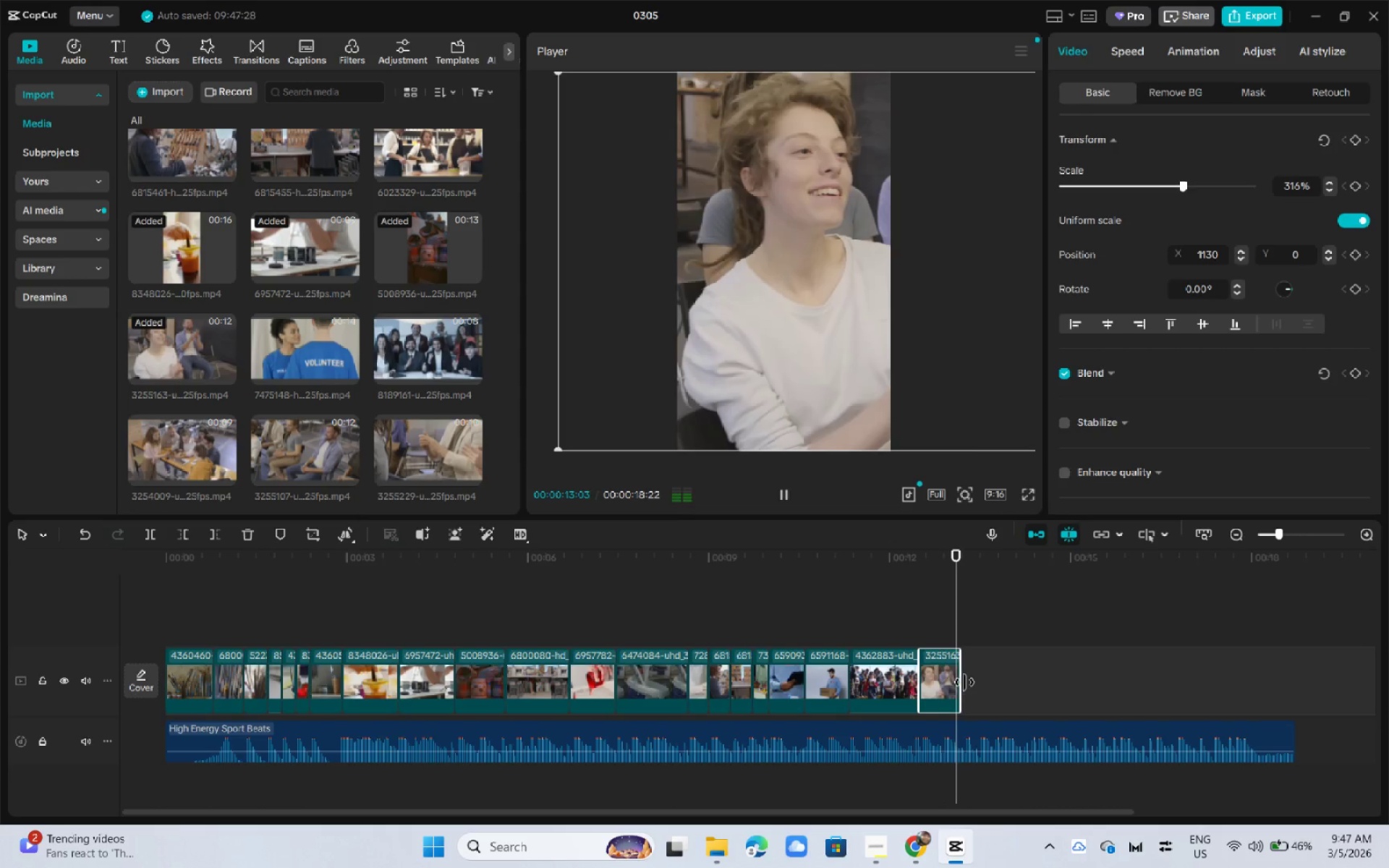 
key(Space)
 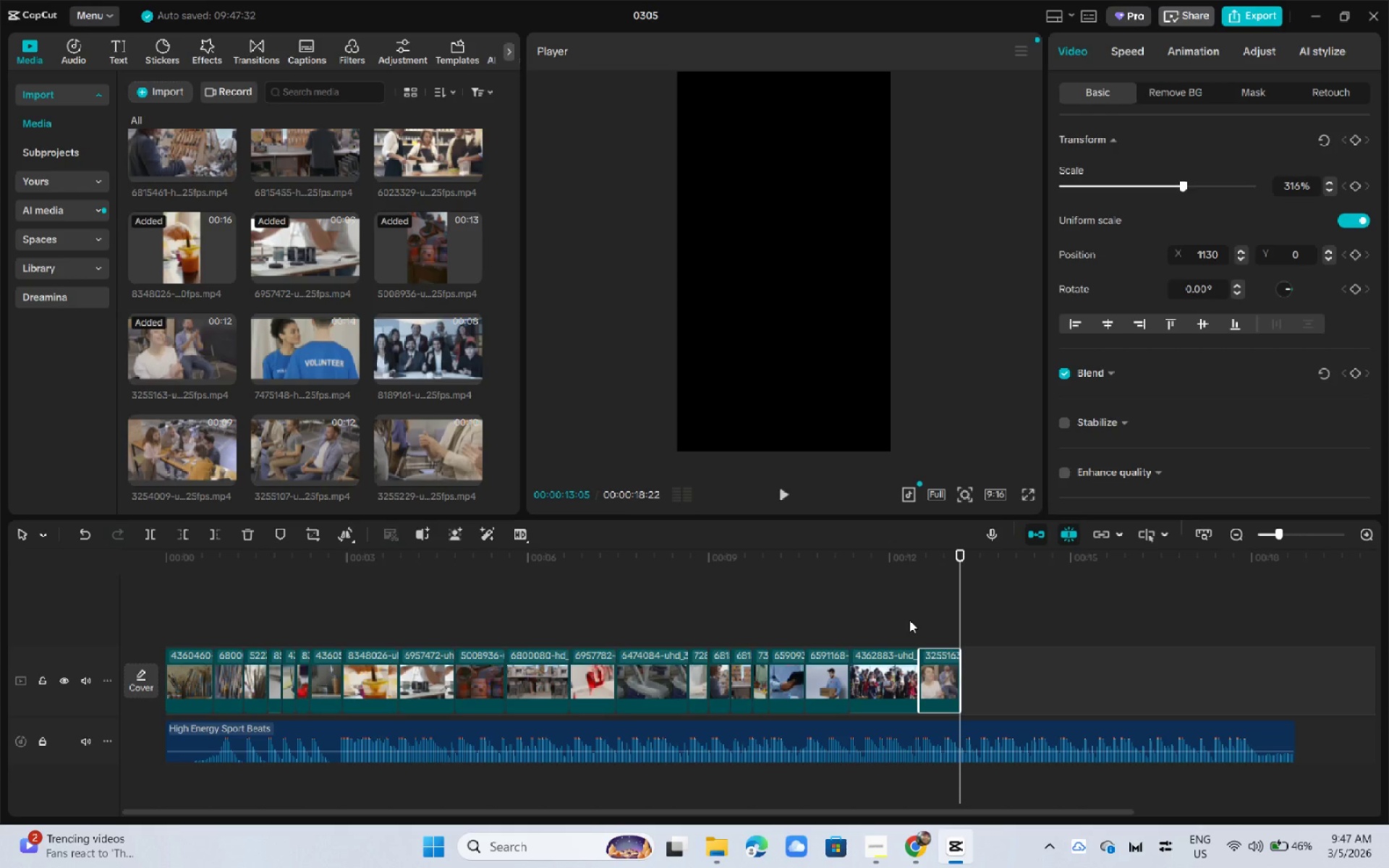 
left_click_drag(start_coordinate=[408, 452], to_coordinate=[970, 678])
 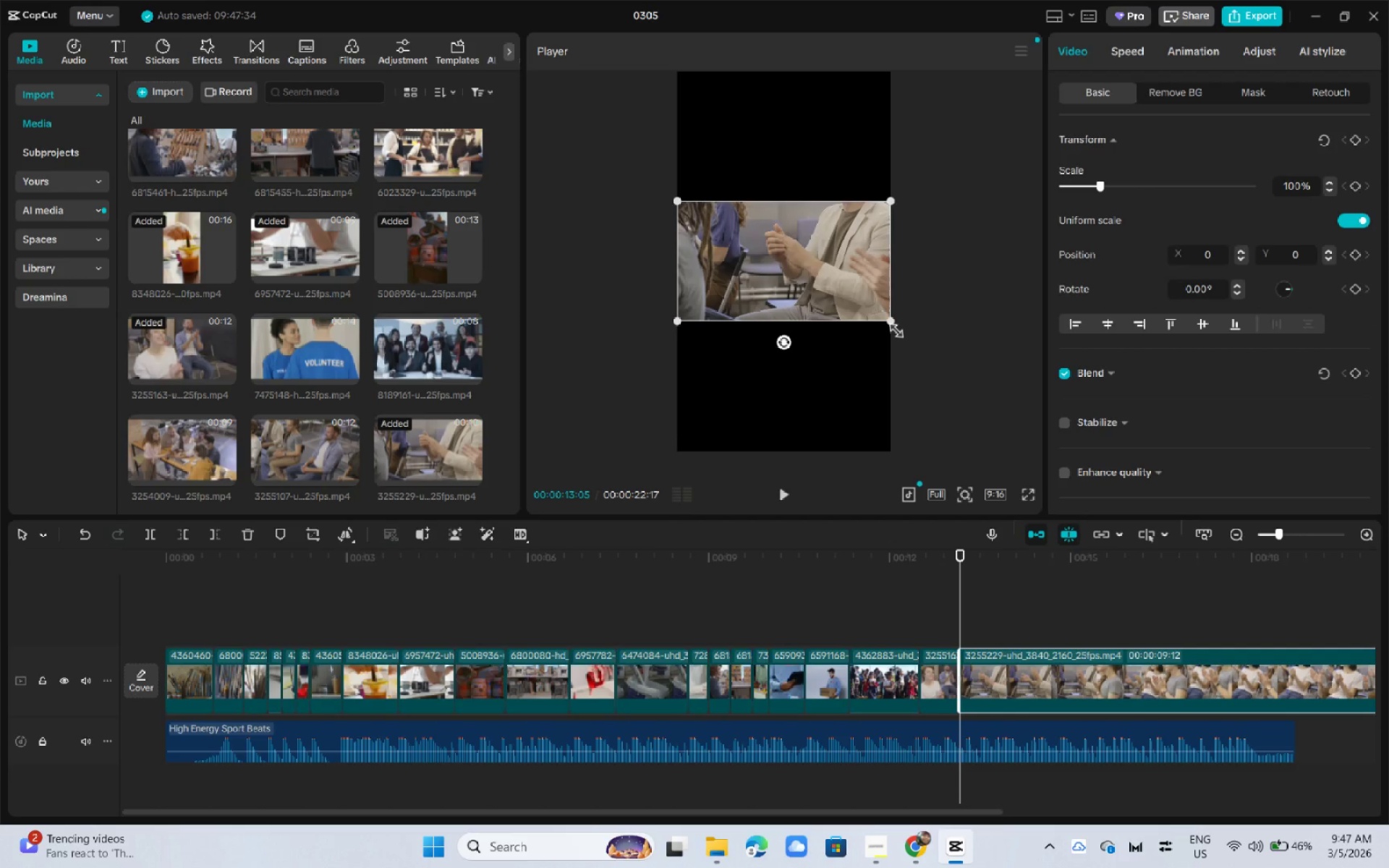 
left_click_drag(start_coordinate=[890, 321], to_coordinate=[1136, 669])
 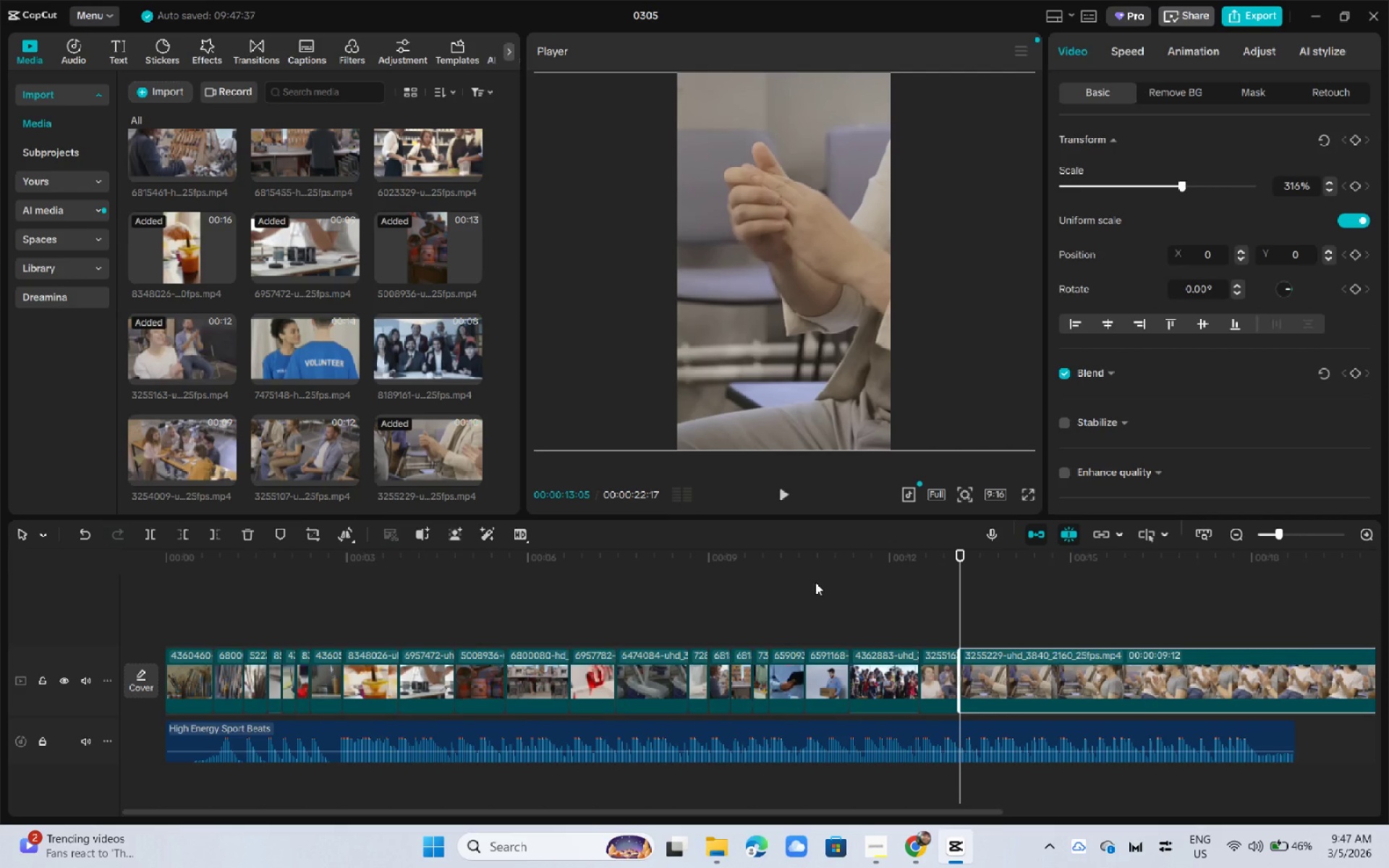 
left_click([815, 582])
 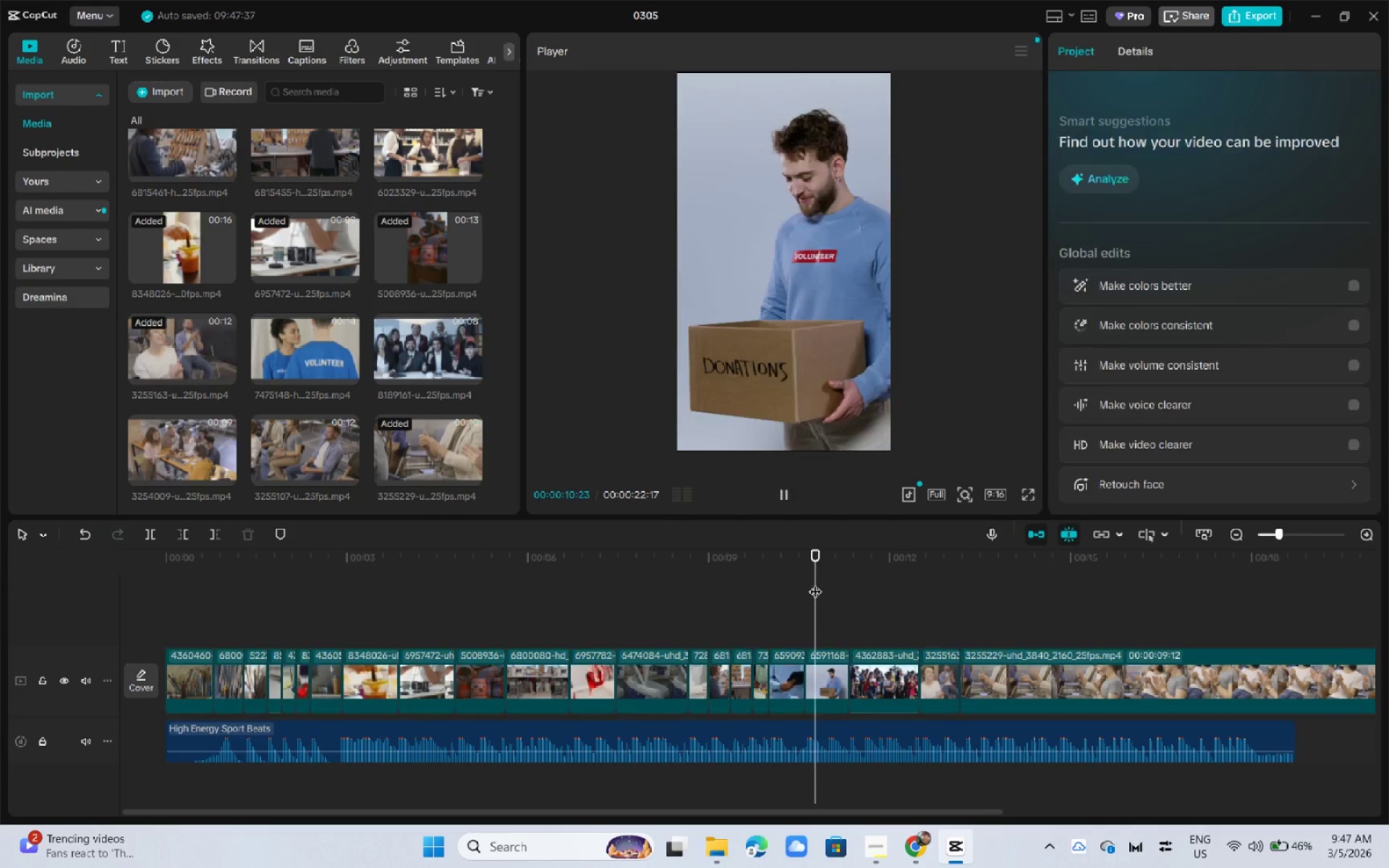 
key(Space)
 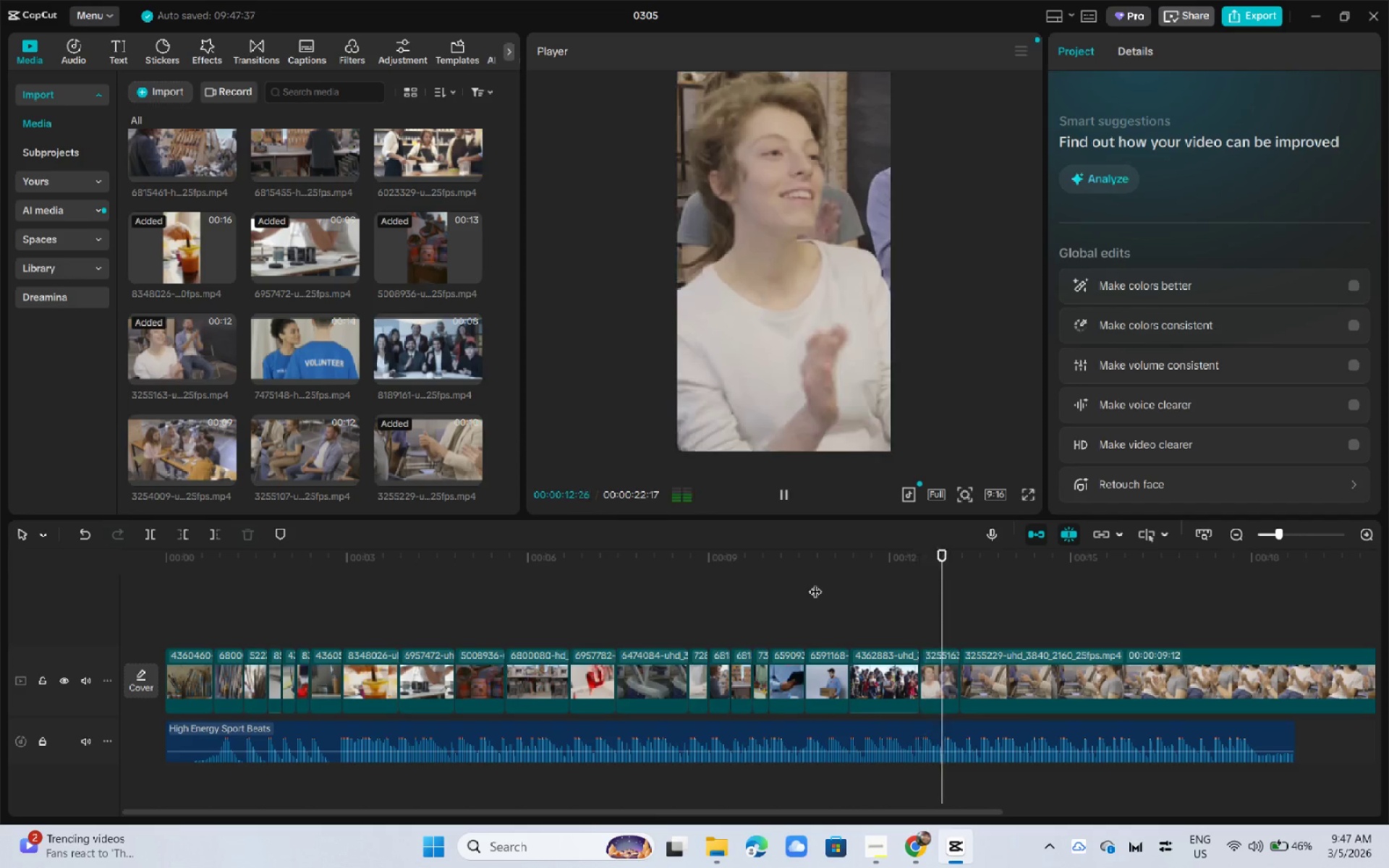 
key(Space)
 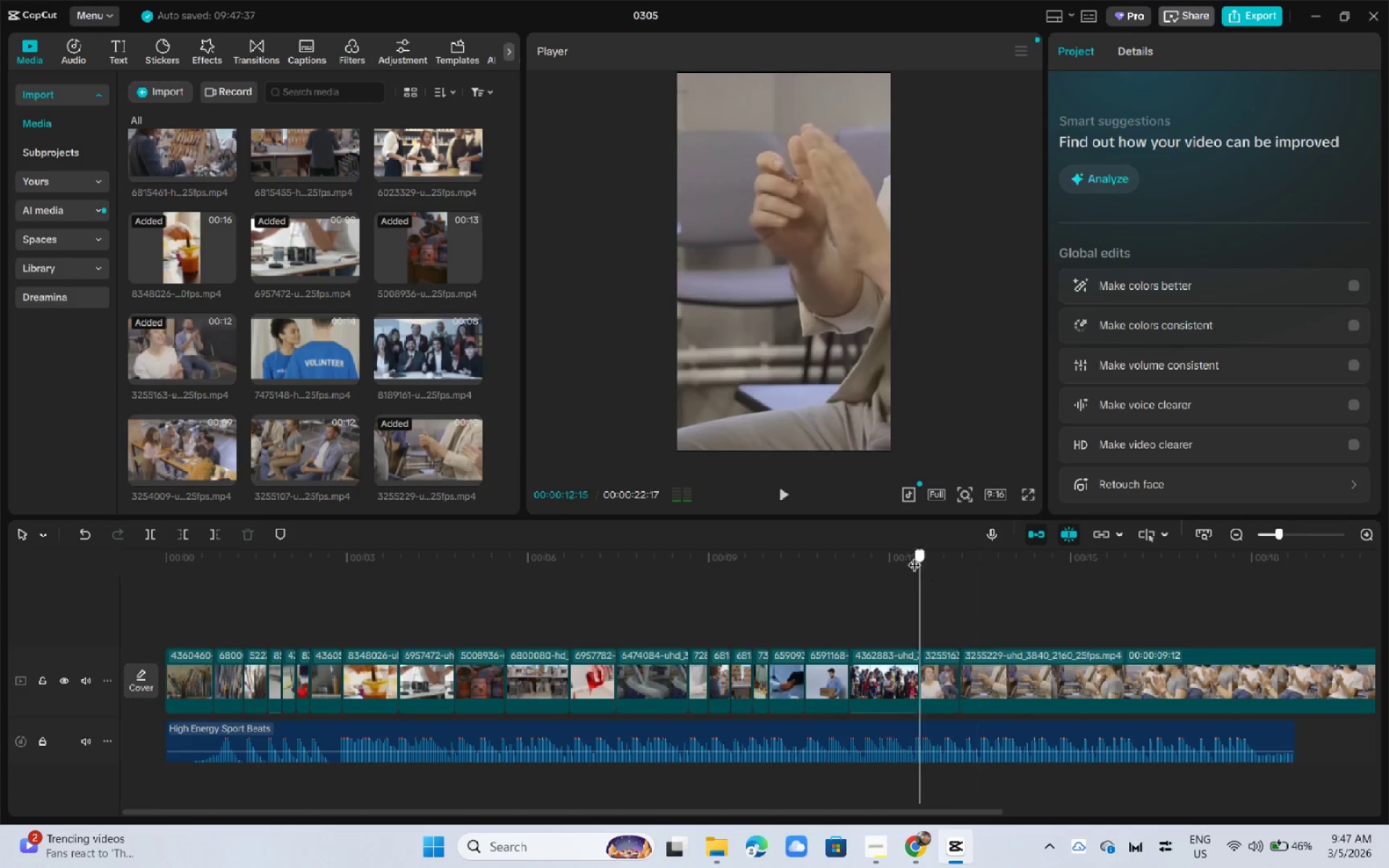 
left_click_drag(start_coordinate=[916, 556], to_coordinate=[899, 557])
 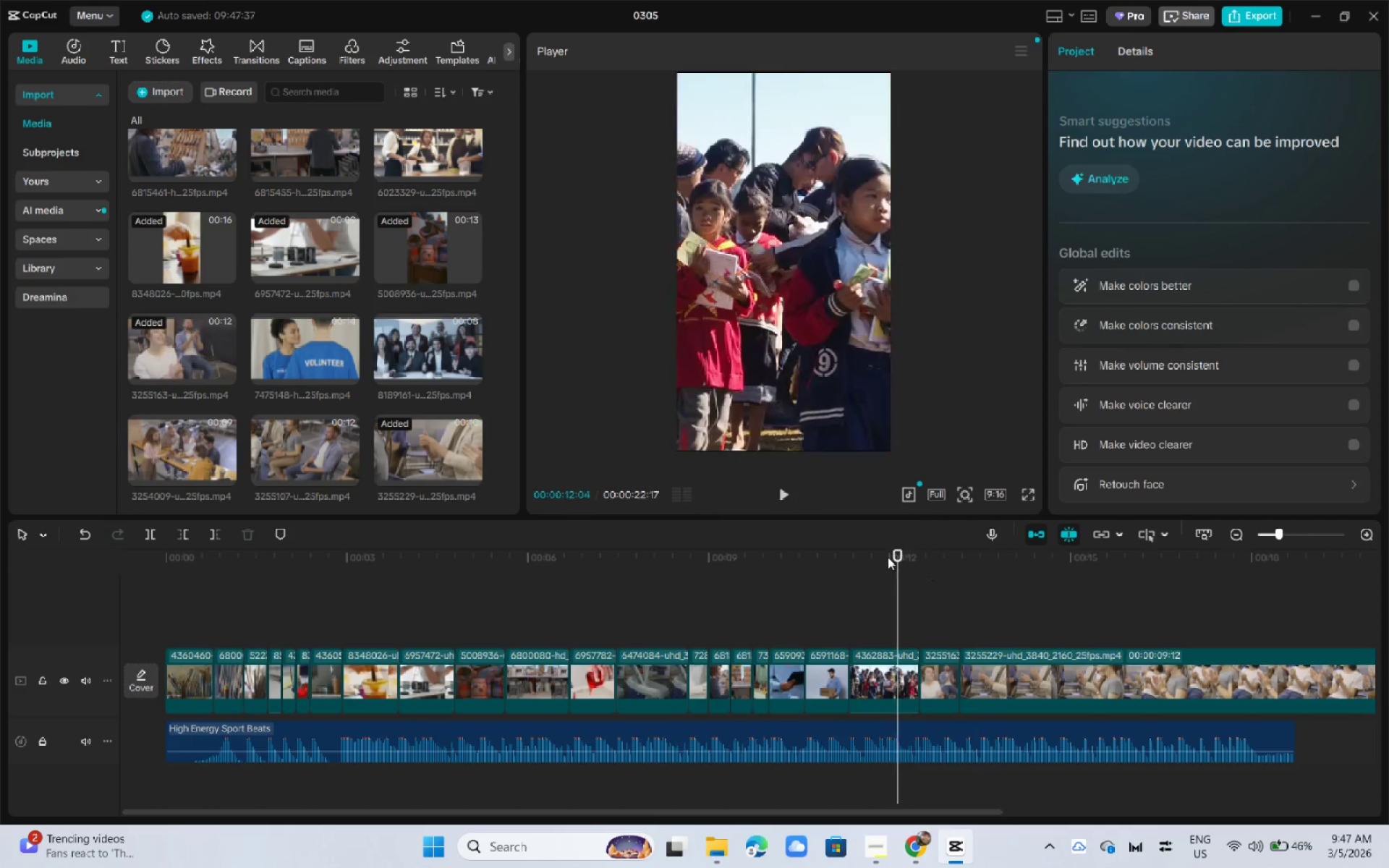 
key(Space)
 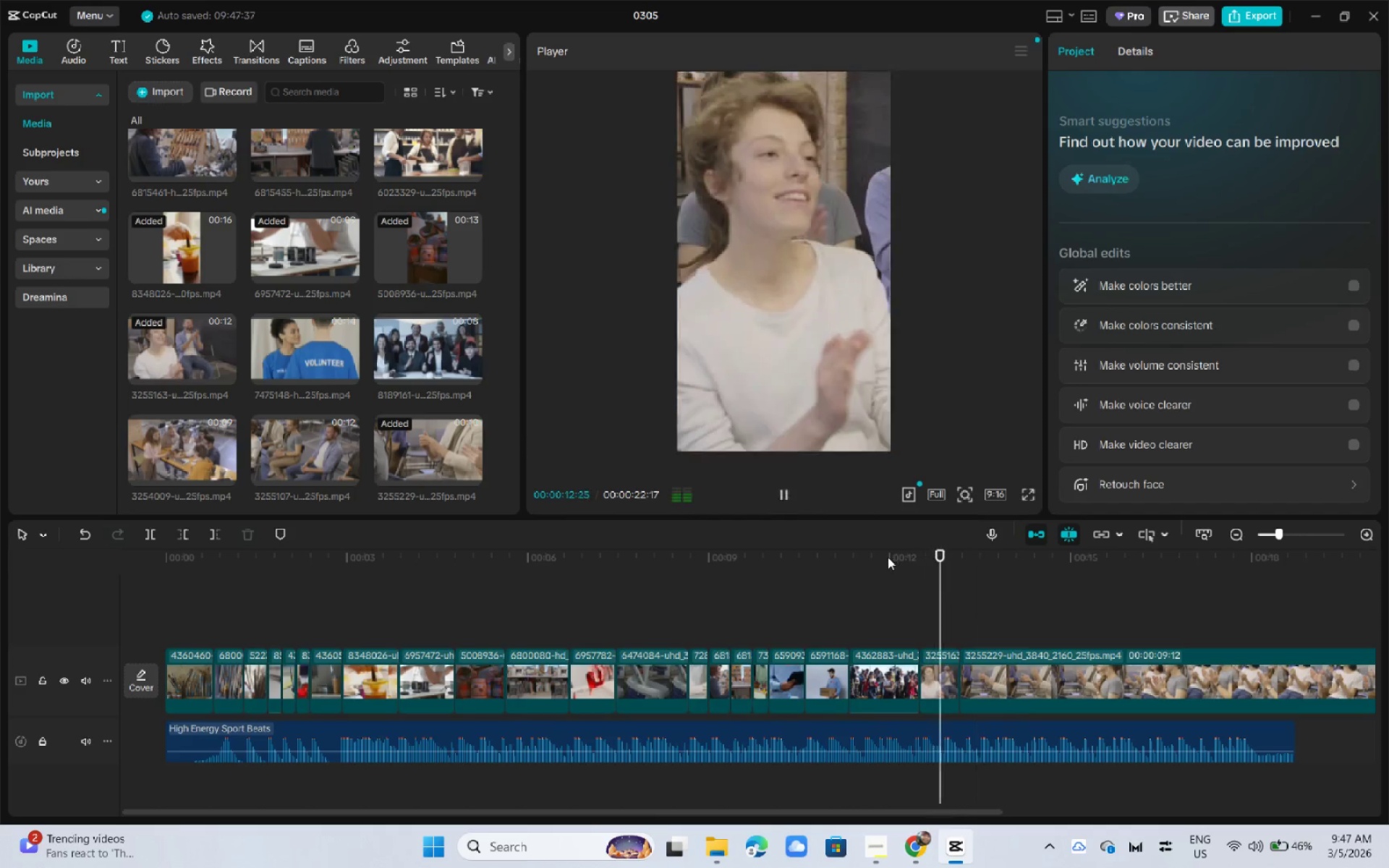 
key(Space)
 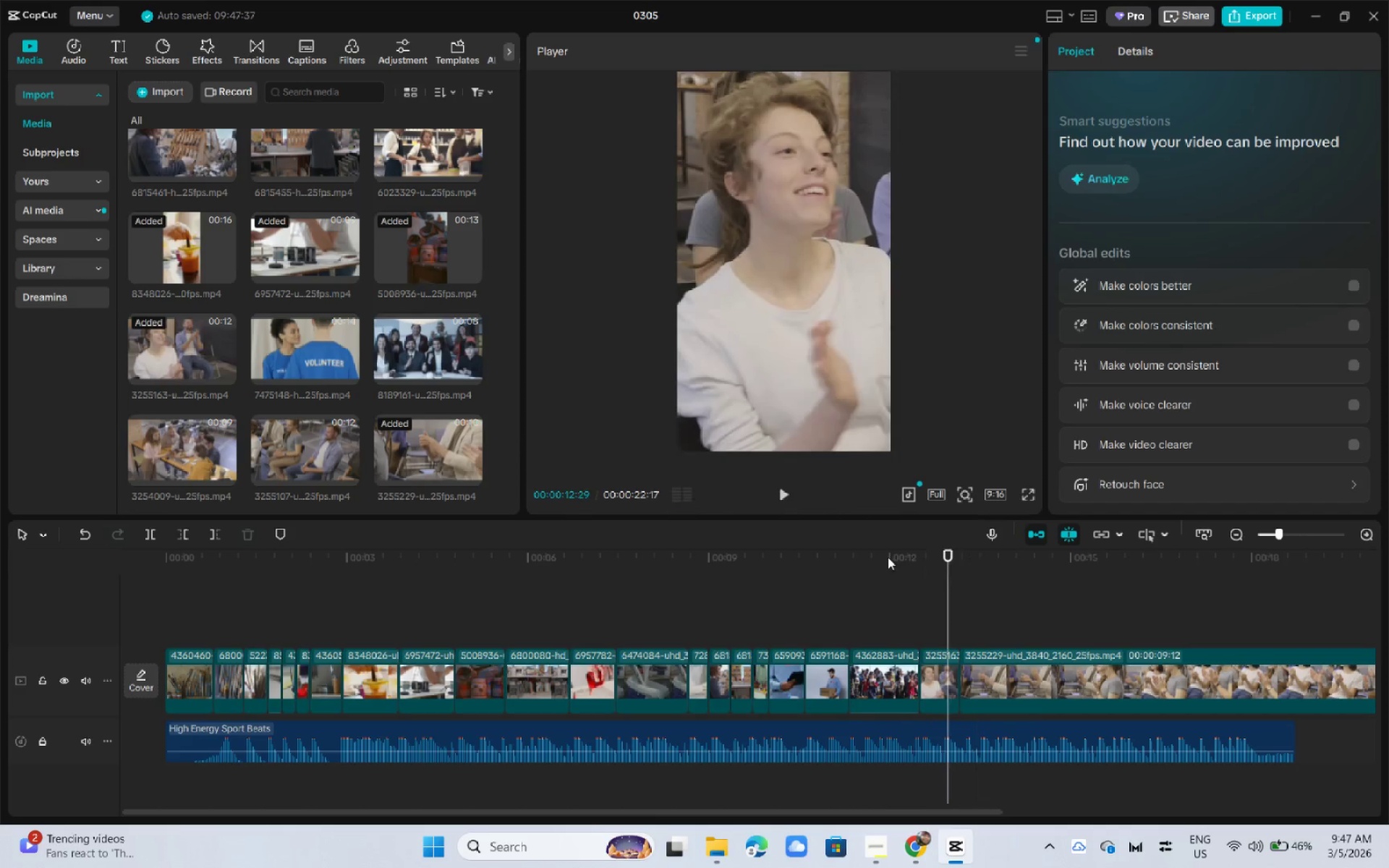 
key(Space)
 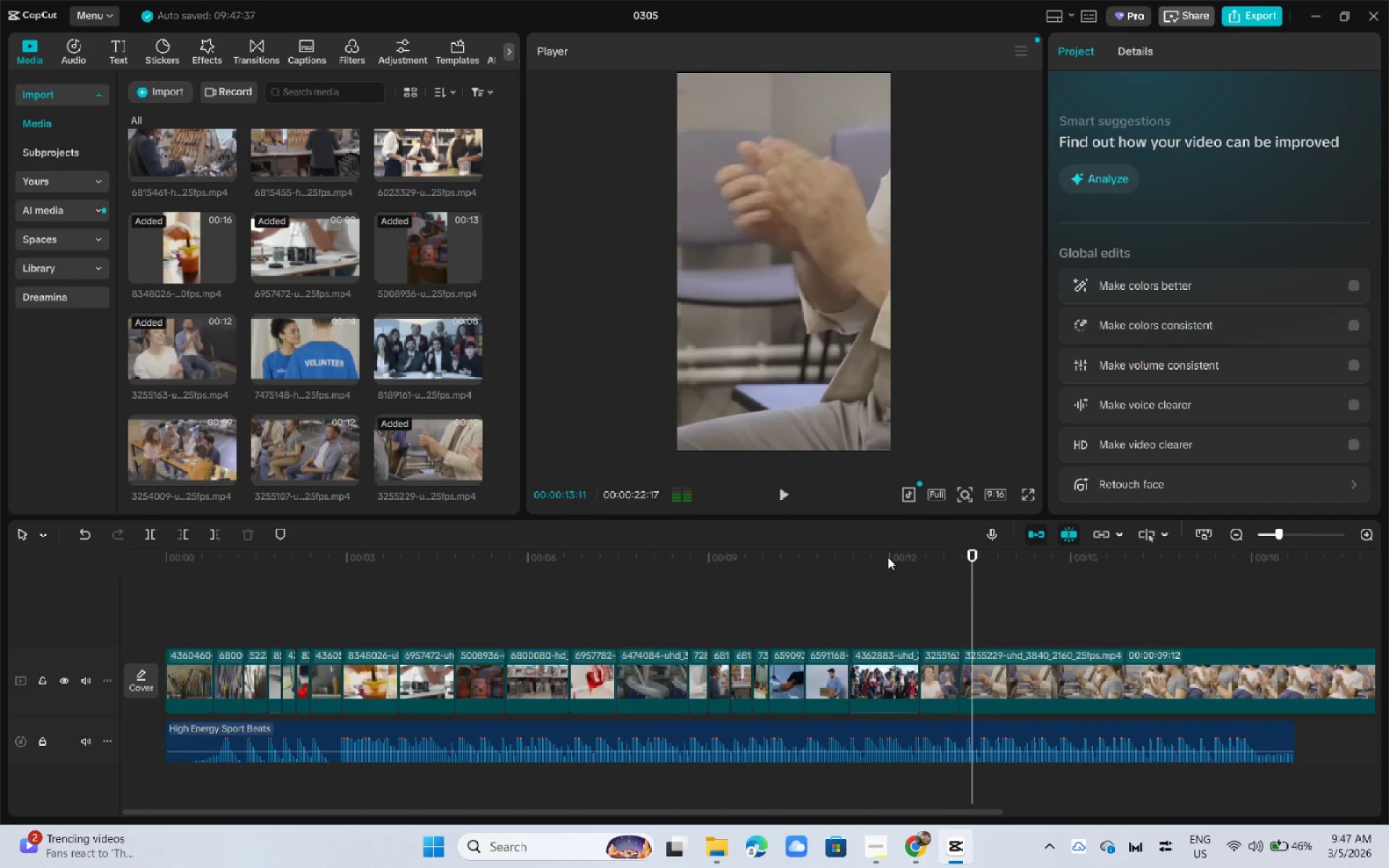 
key(Space)
 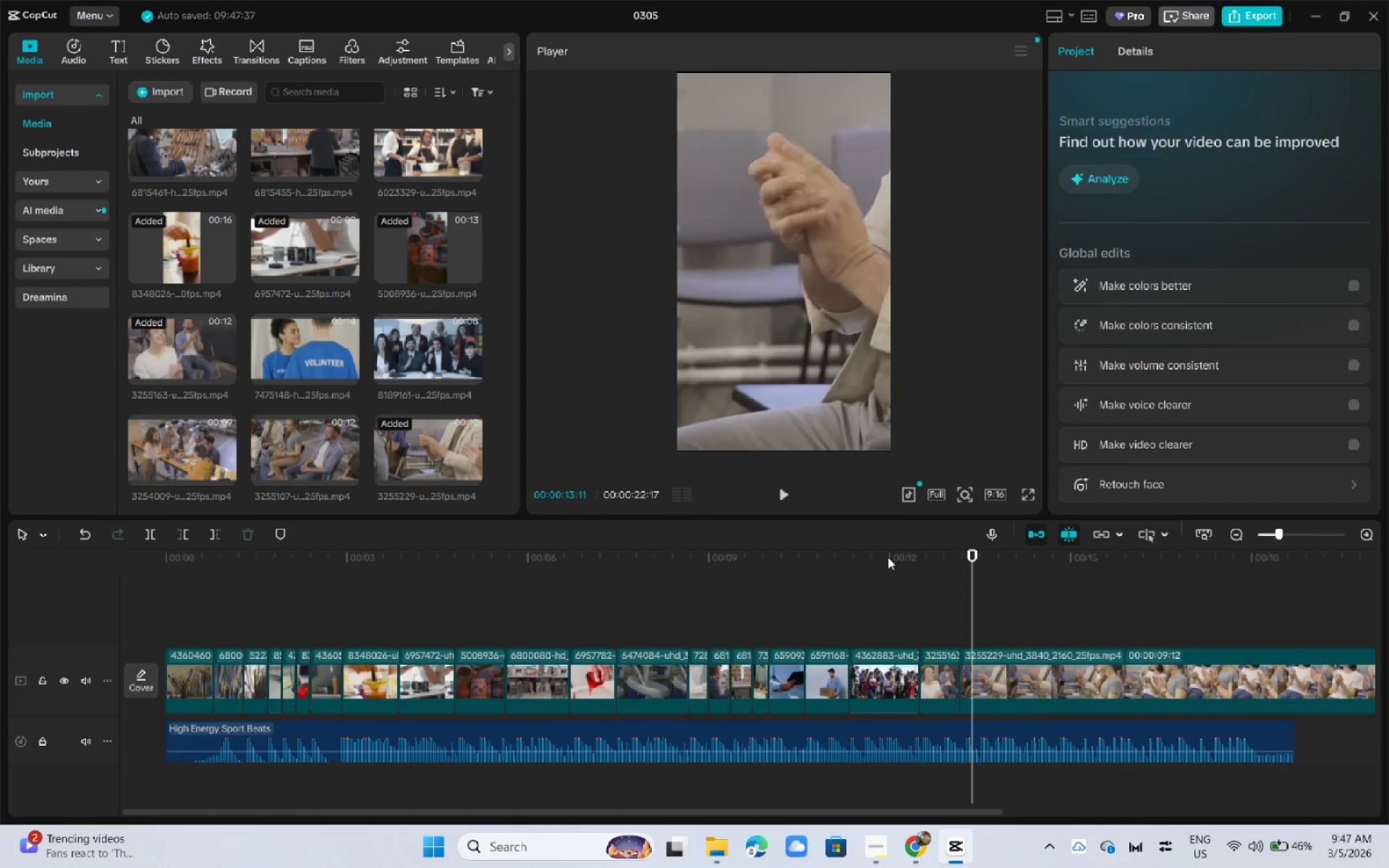 
key(Space)
 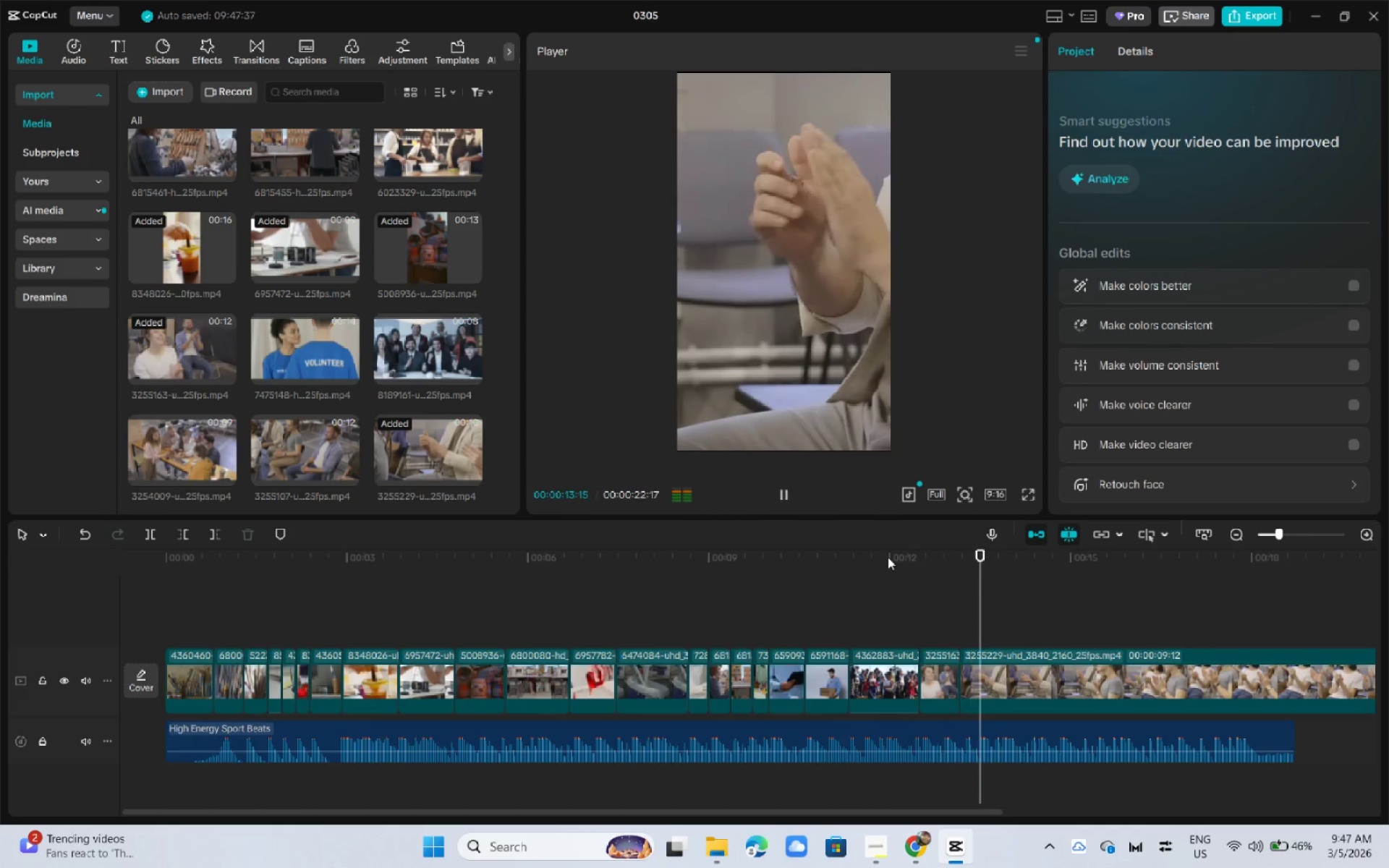 
key(Space)
 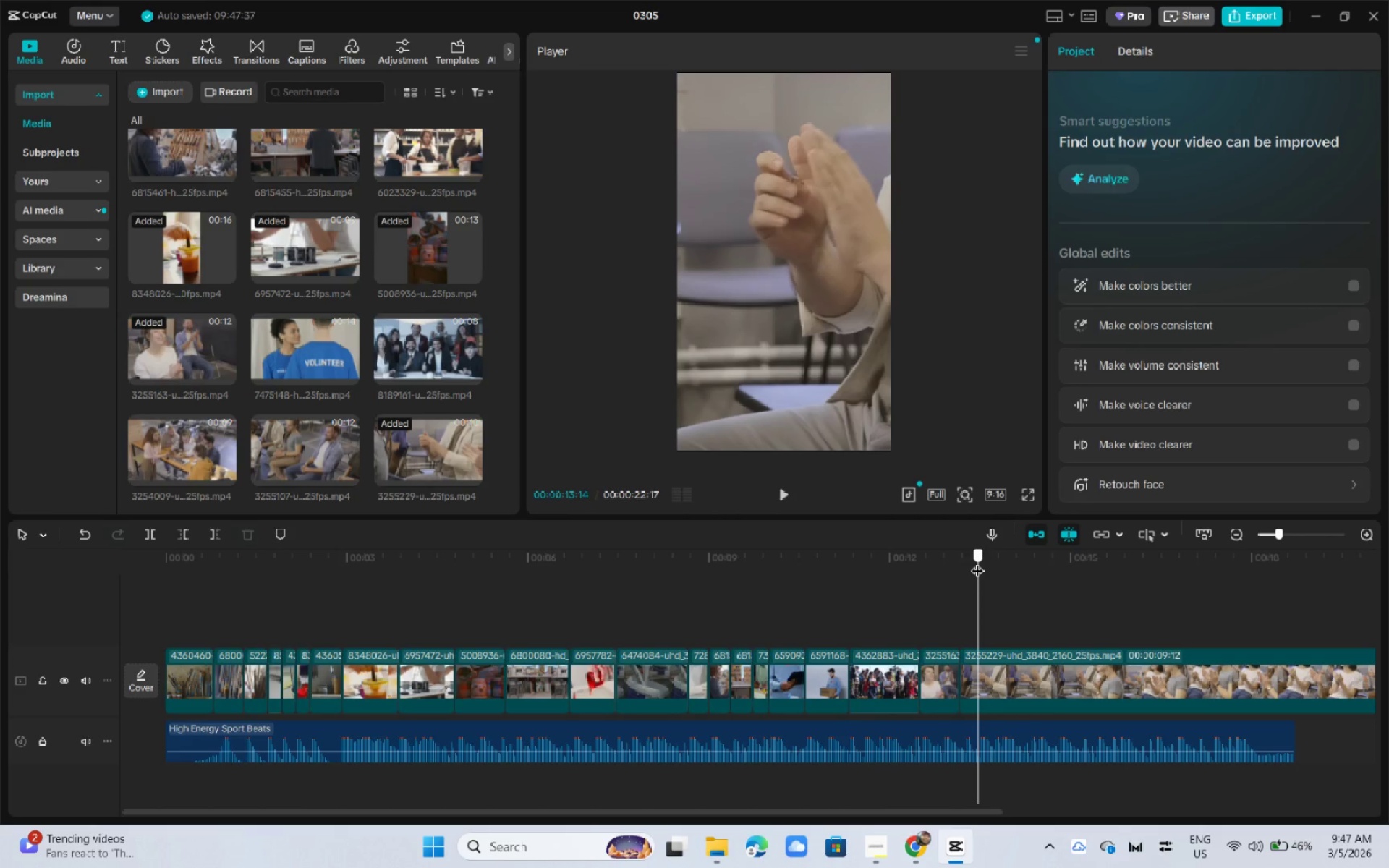 
left_click([1076, 660])
 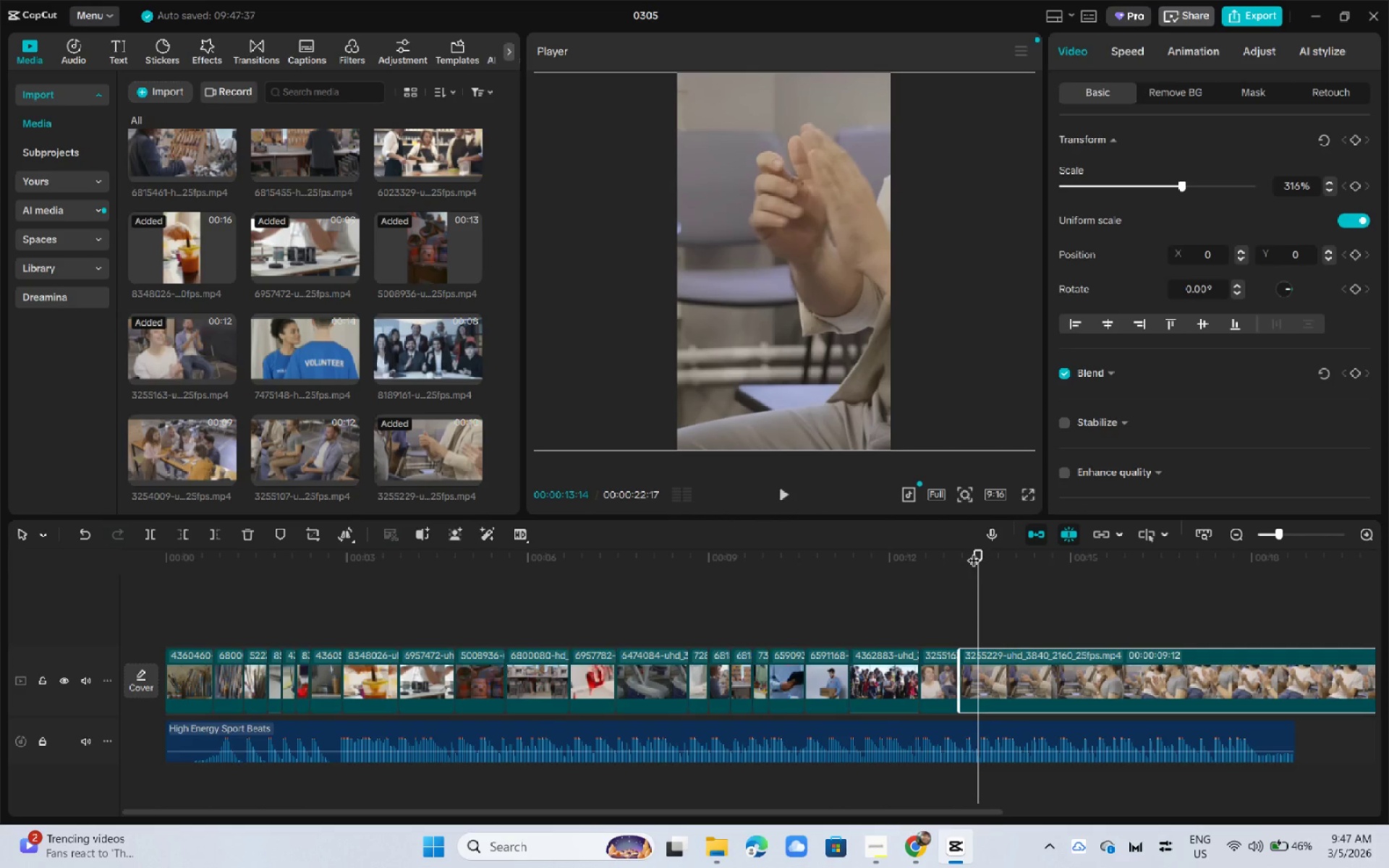 
key(Control+B)
 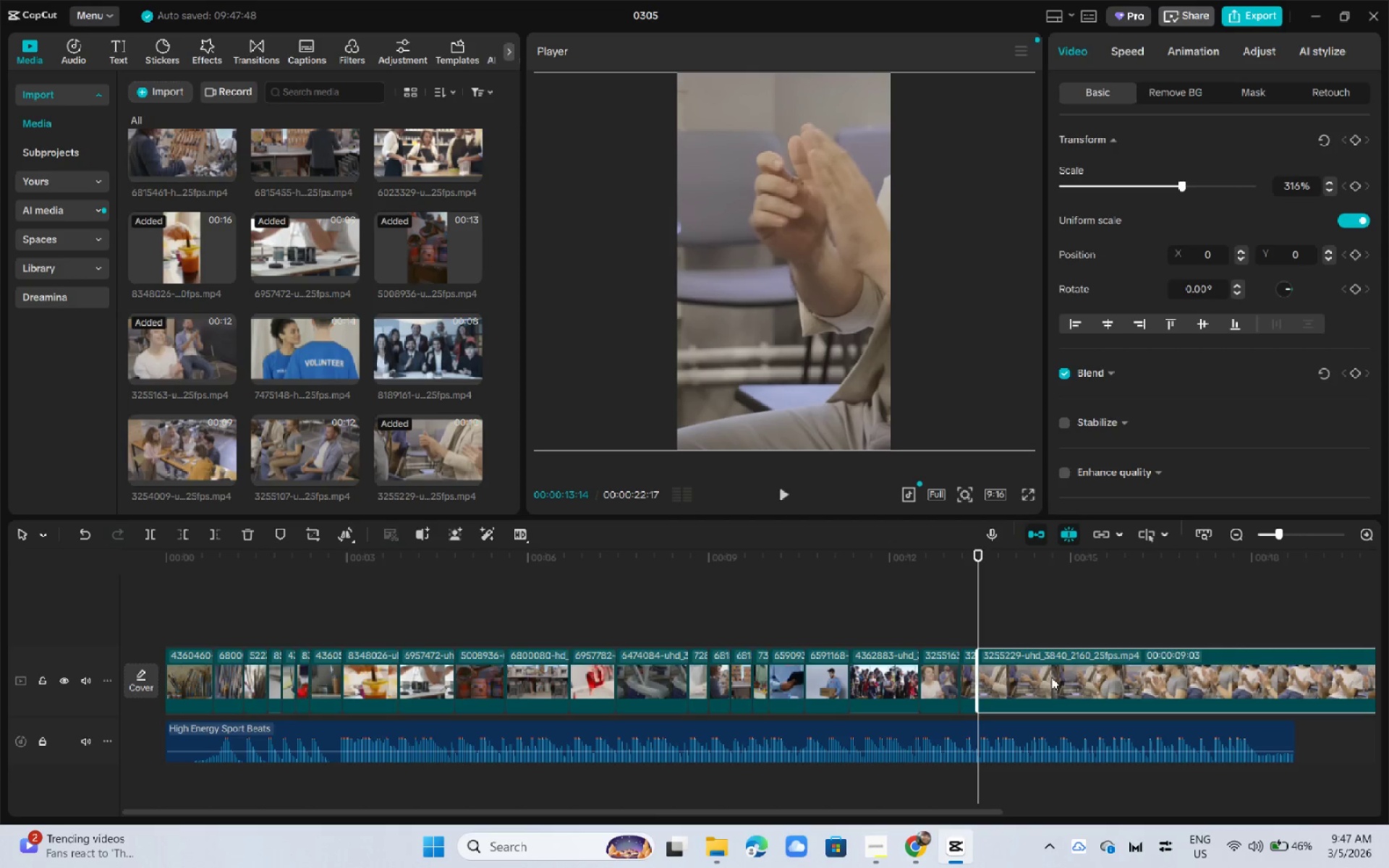 
left_click([1051, 677])
 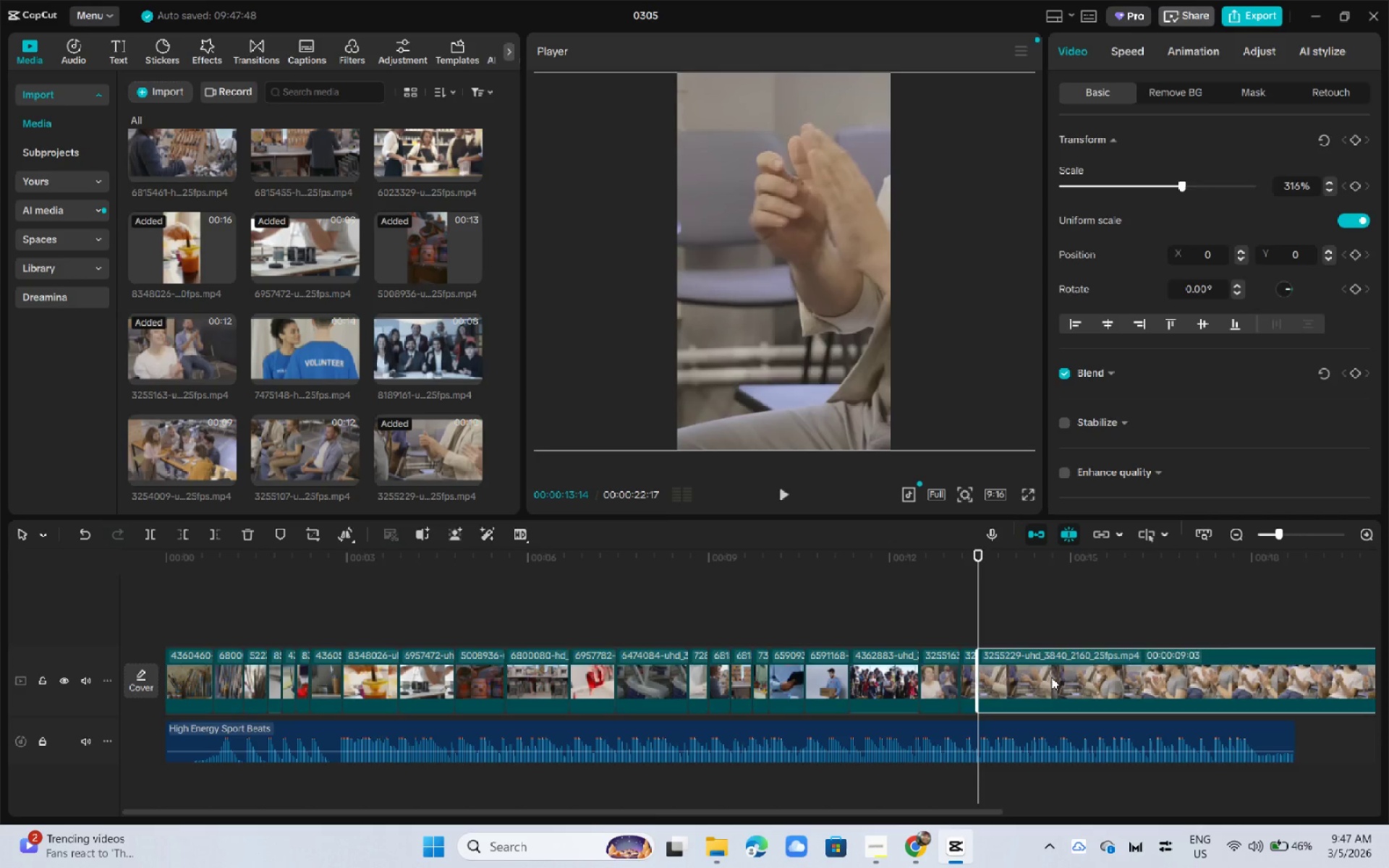 
key(Delete)
 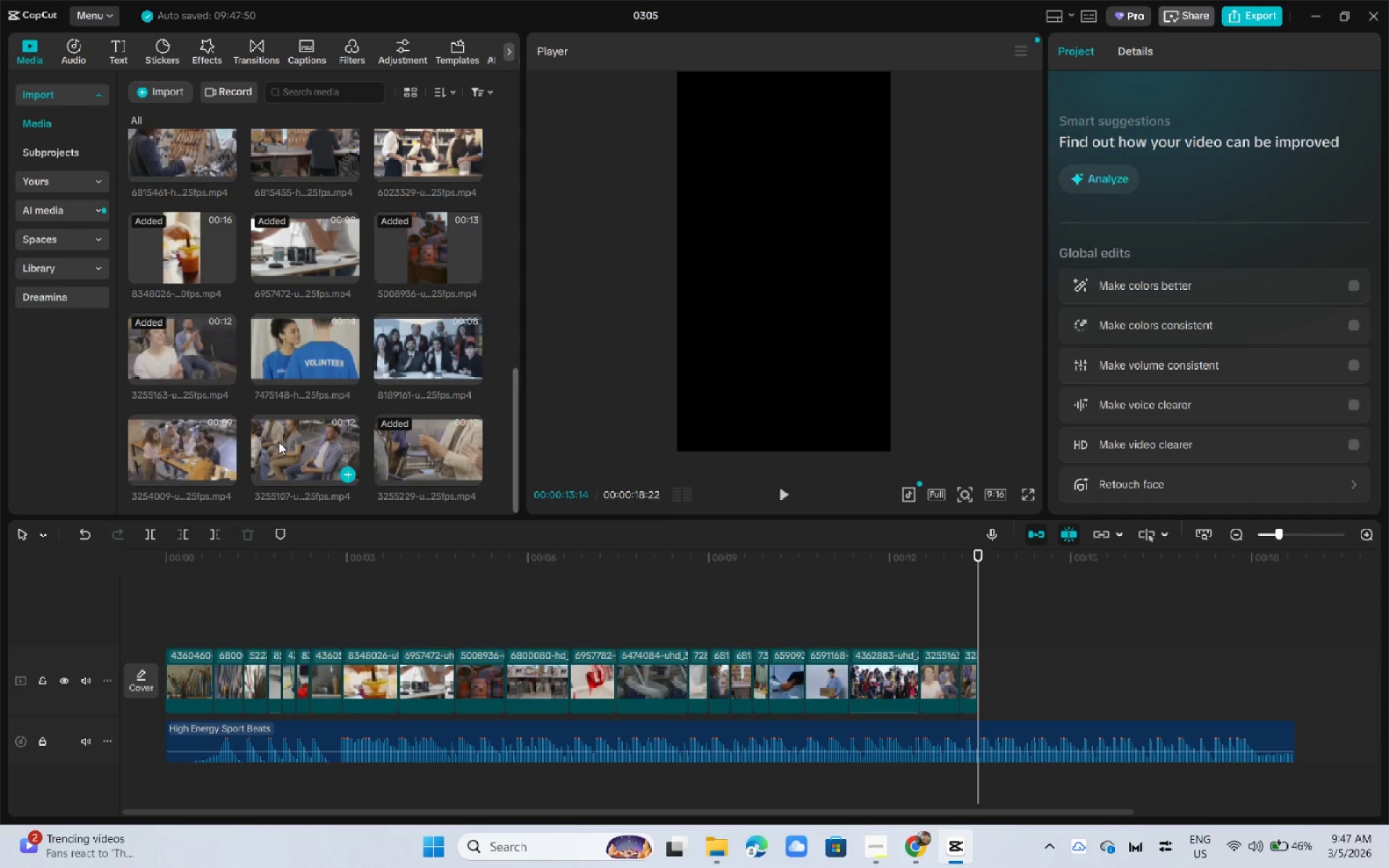 
left_click_drag(start_coordinate=[279, 442], to_coordinate=[991, 690])
 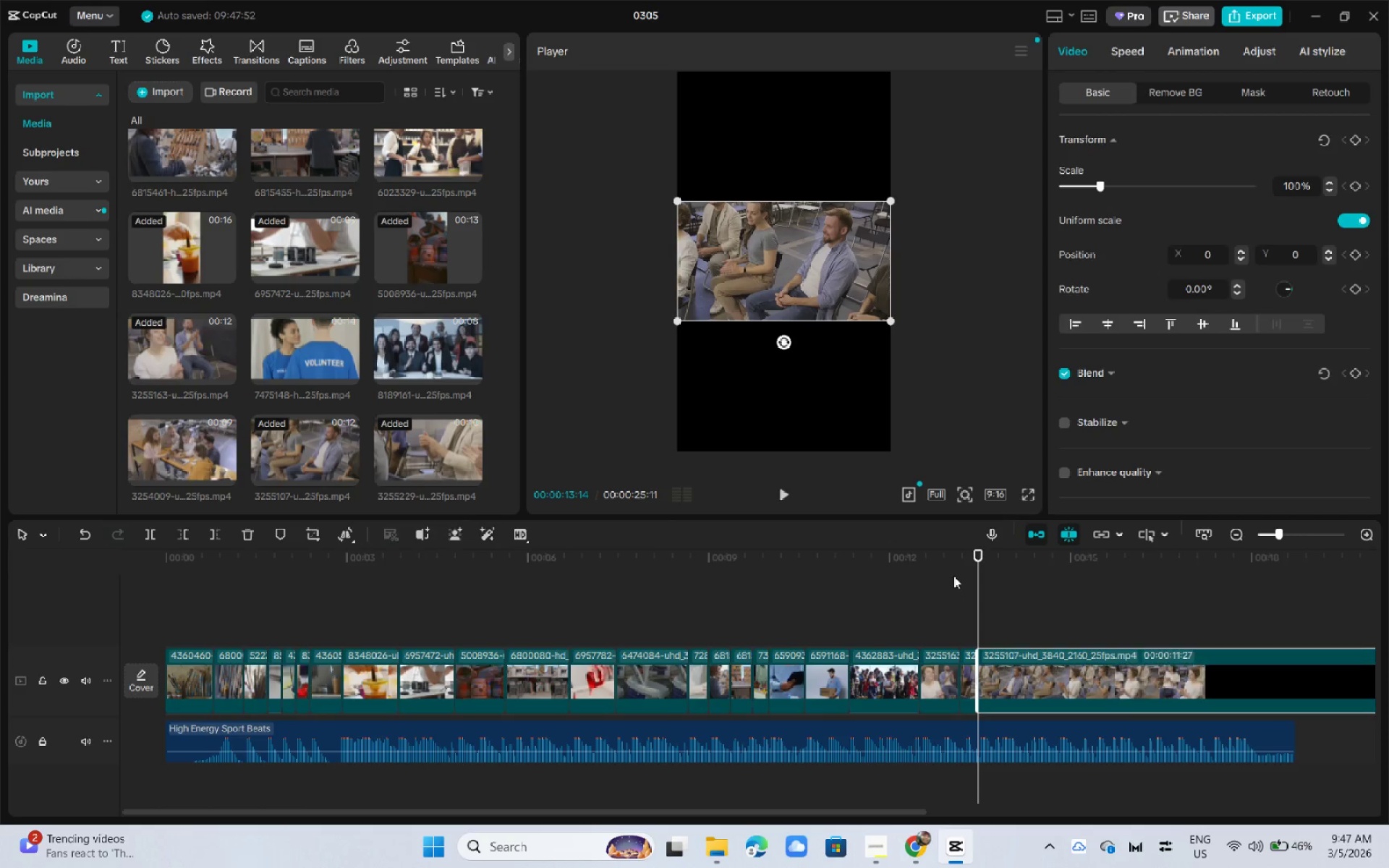 
left_click_drag(start_coordinate=[957, 578], to_coordinate=[948, 568])
 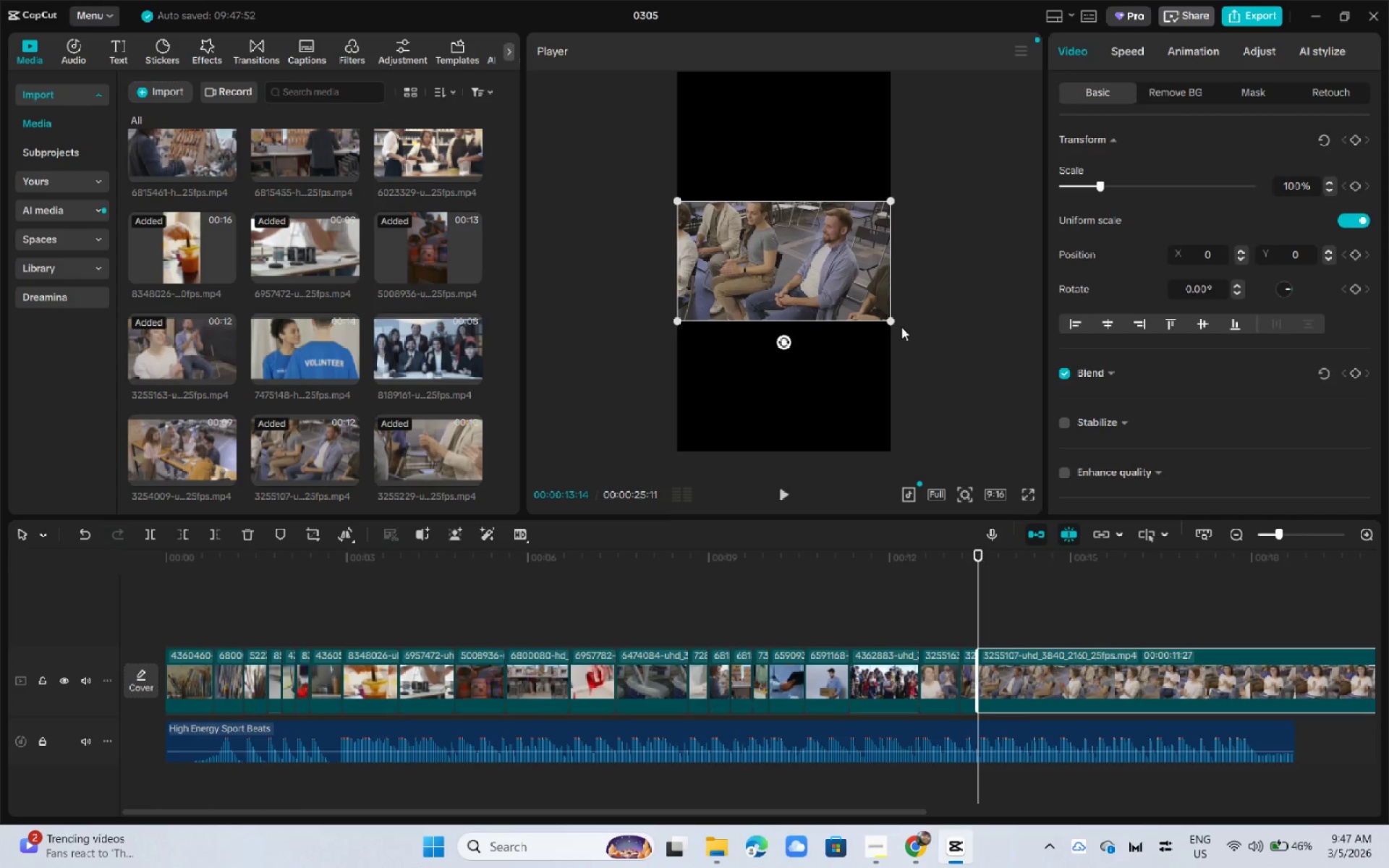 
left_click_drag(start_coordinate=[886, 323], to_coordinate=[1163, 604])
 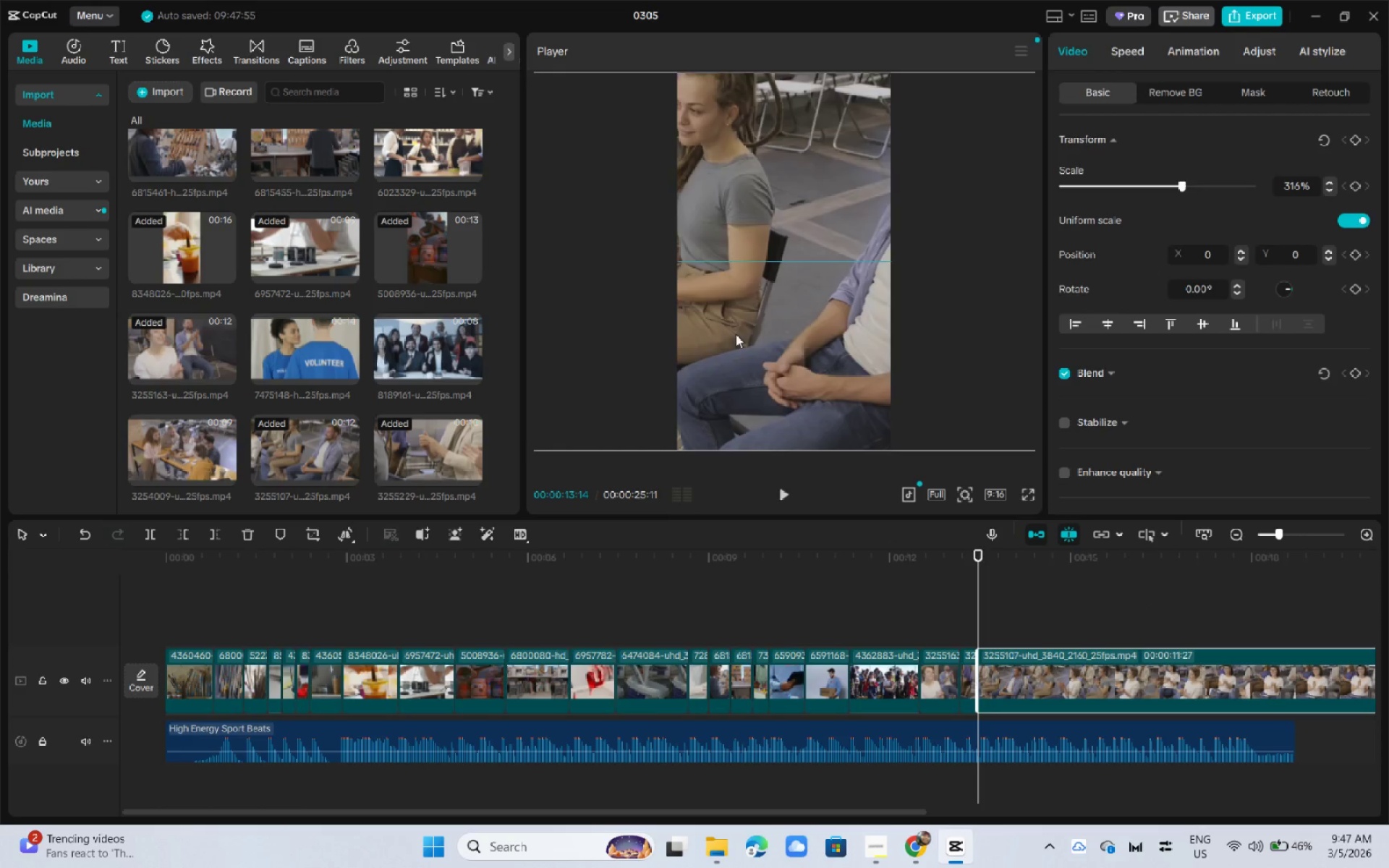 
left_click_drag(start_coordinate=[695, 327], to_coordinate=[856, 323])
 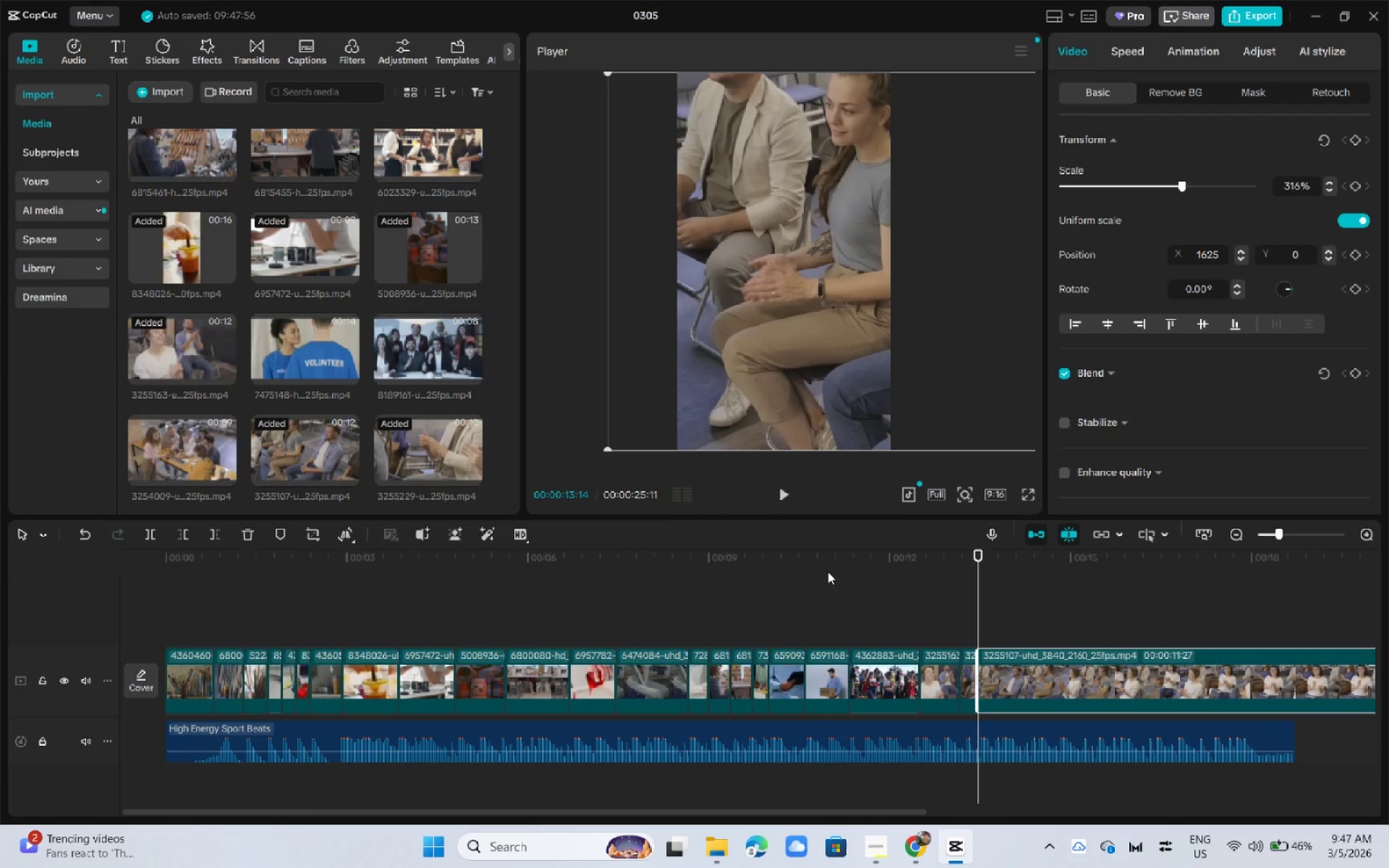 
left_click([830, 573])
 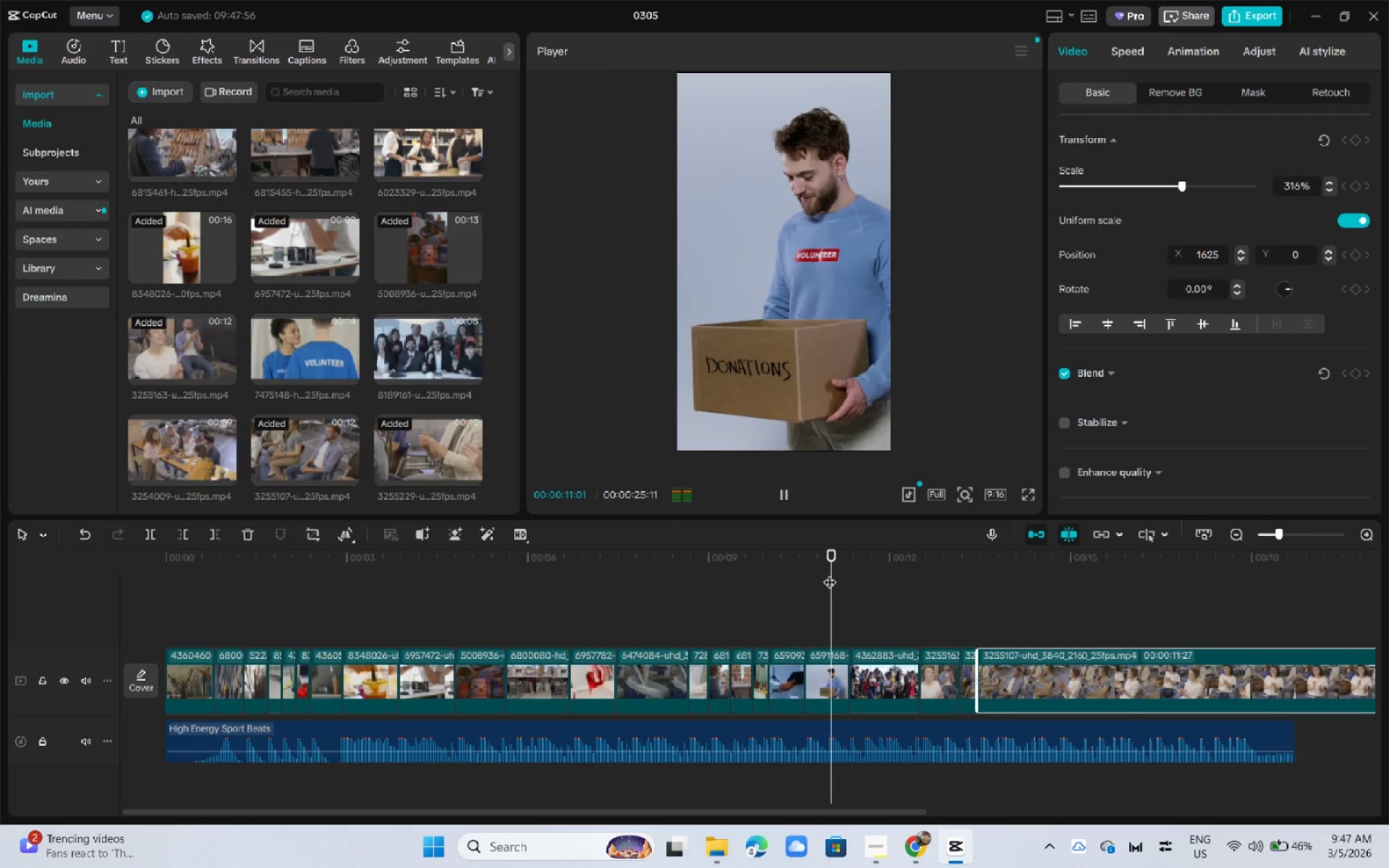 
key(Space)
 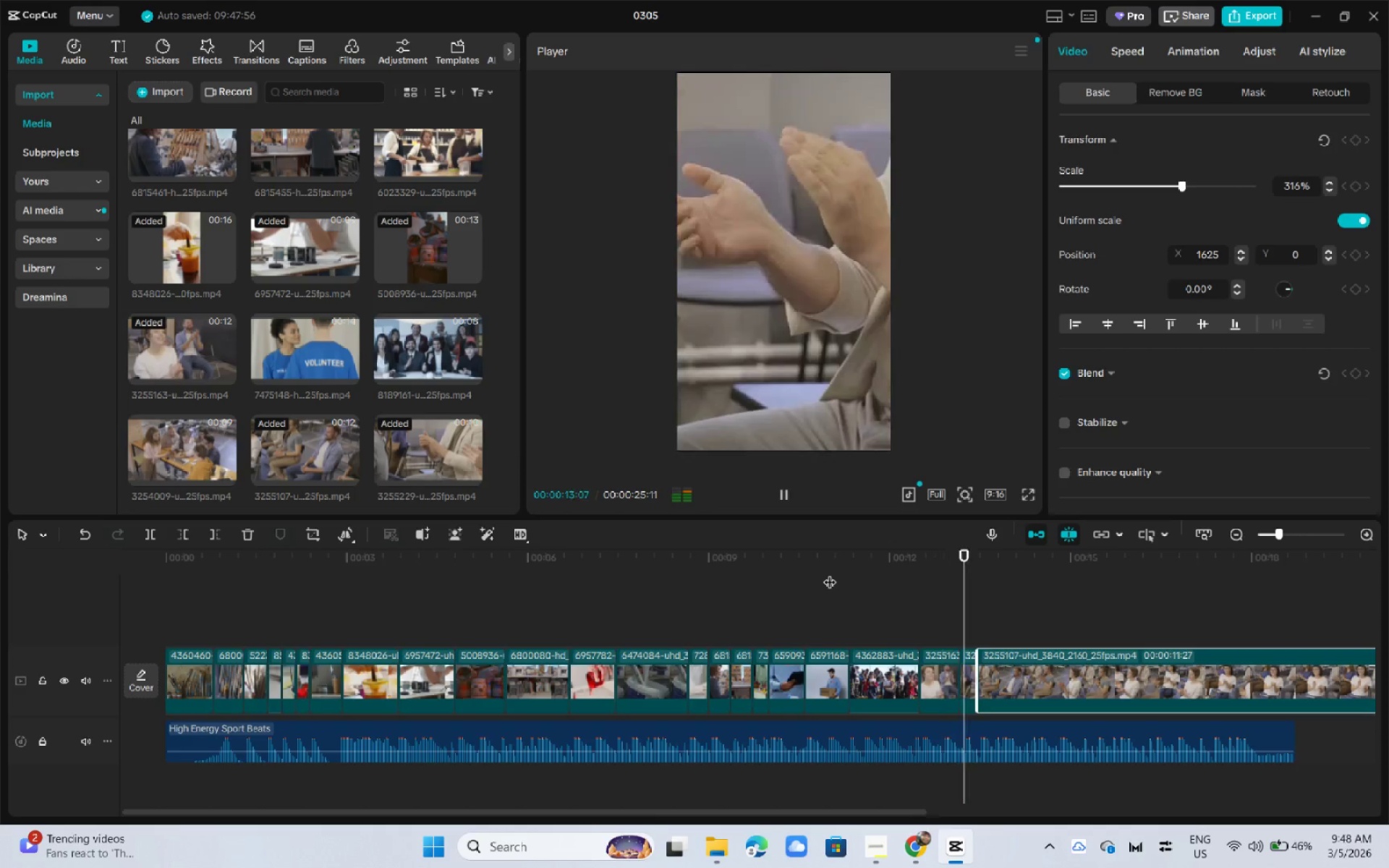 
key(Space)
 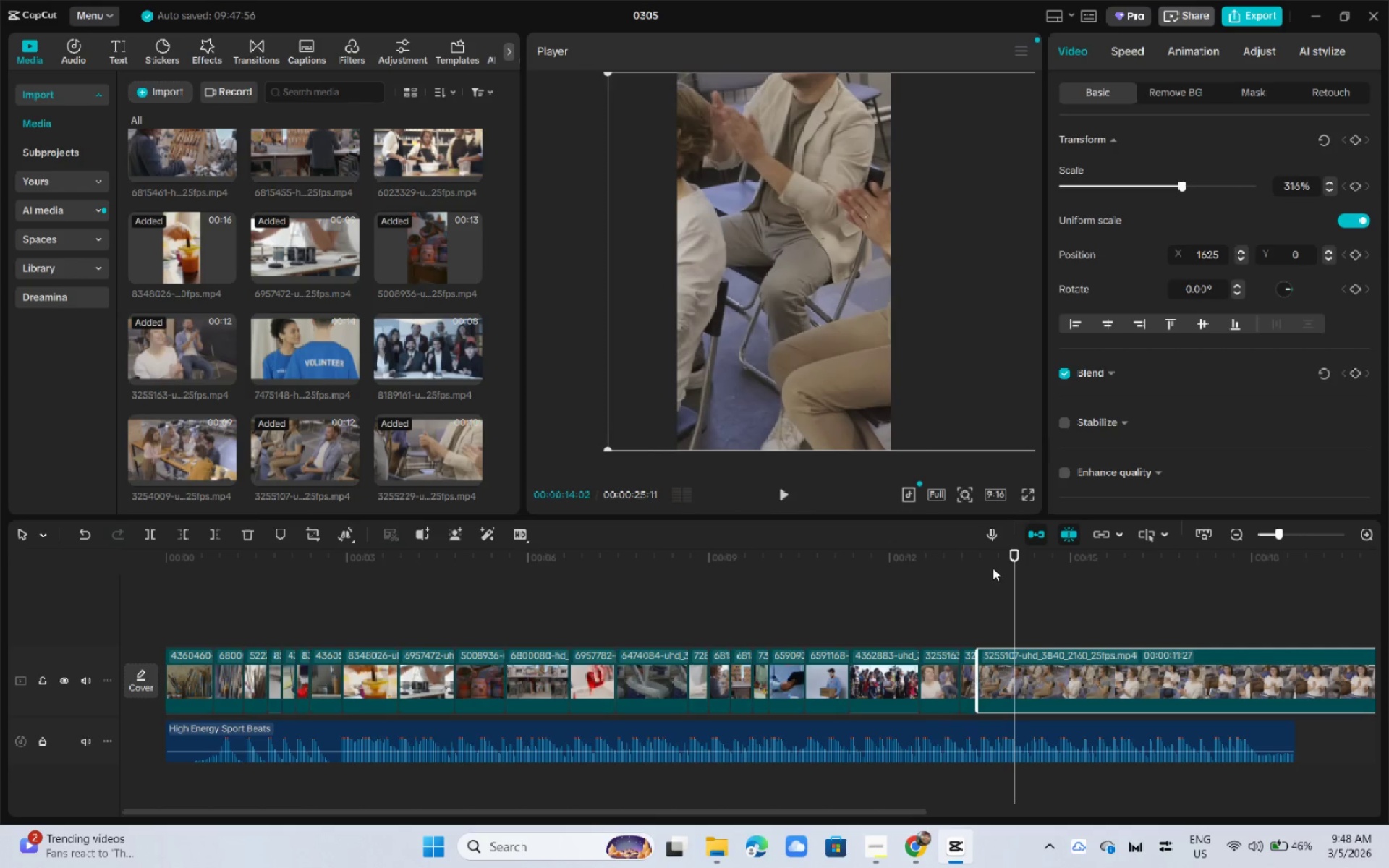 
left_click_drag(start_coordinate=[995, 566], to_coordinate=[987, 565])
 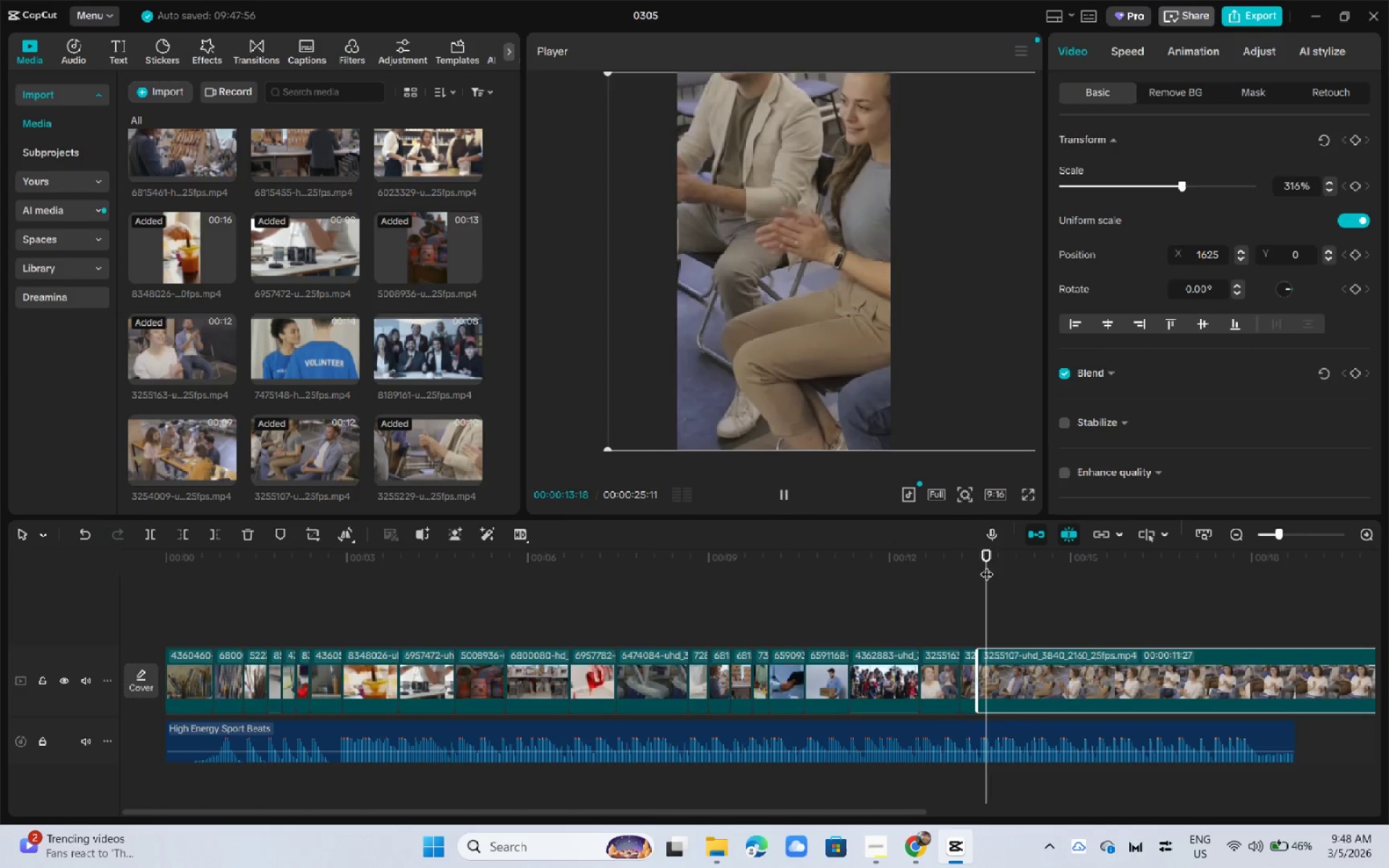 
key(Space)
 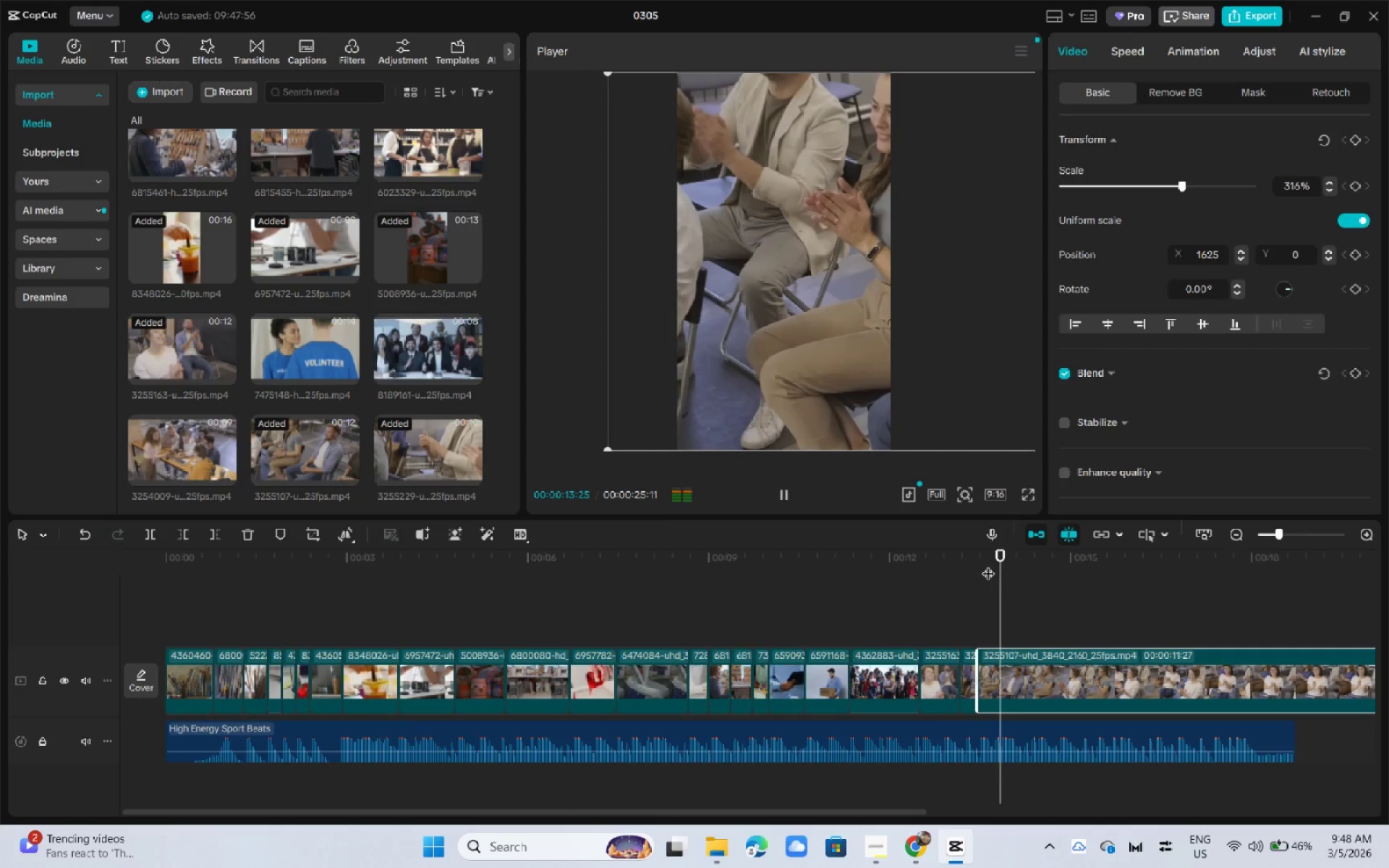 
key(Space)
 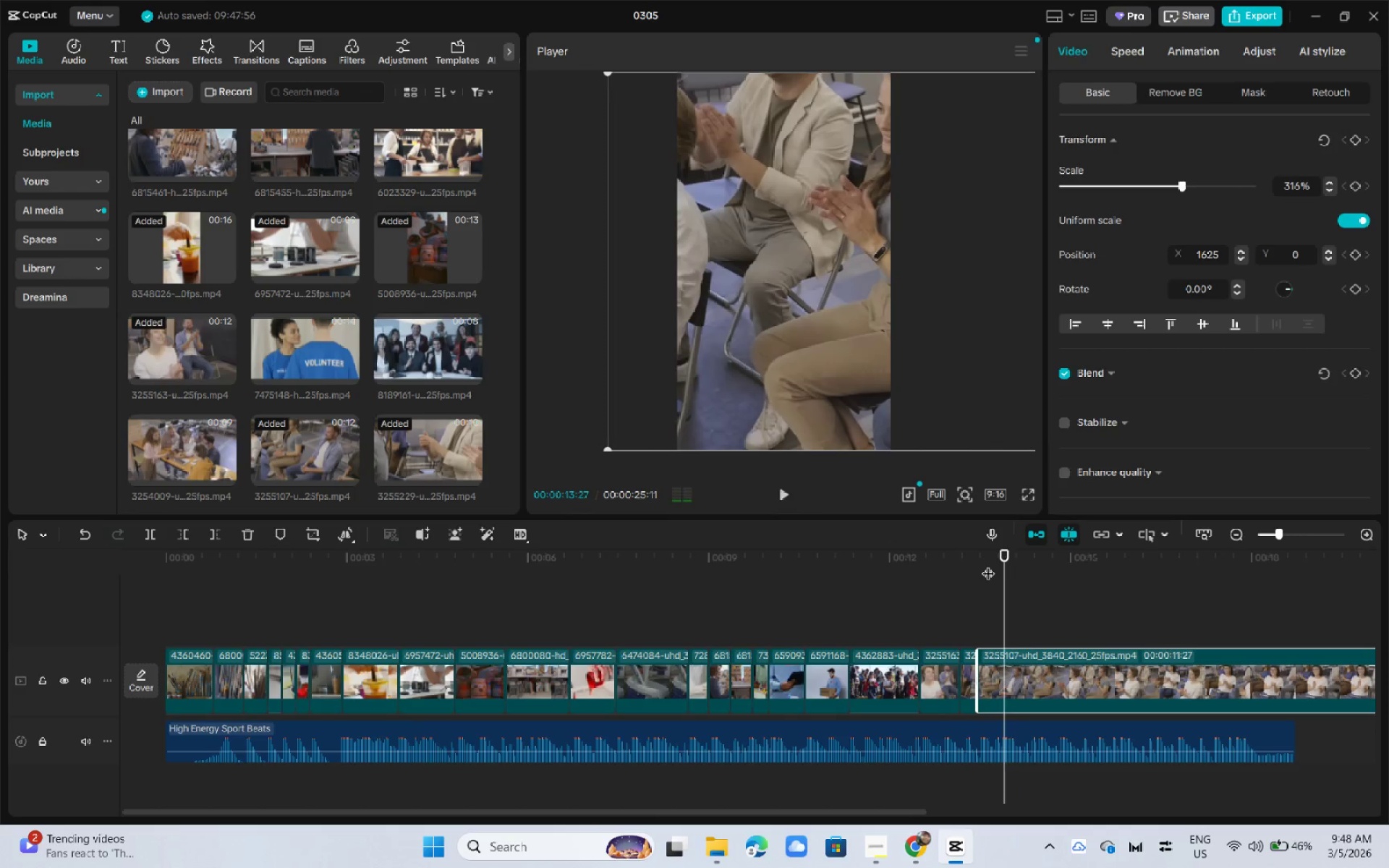 
key(Space)
 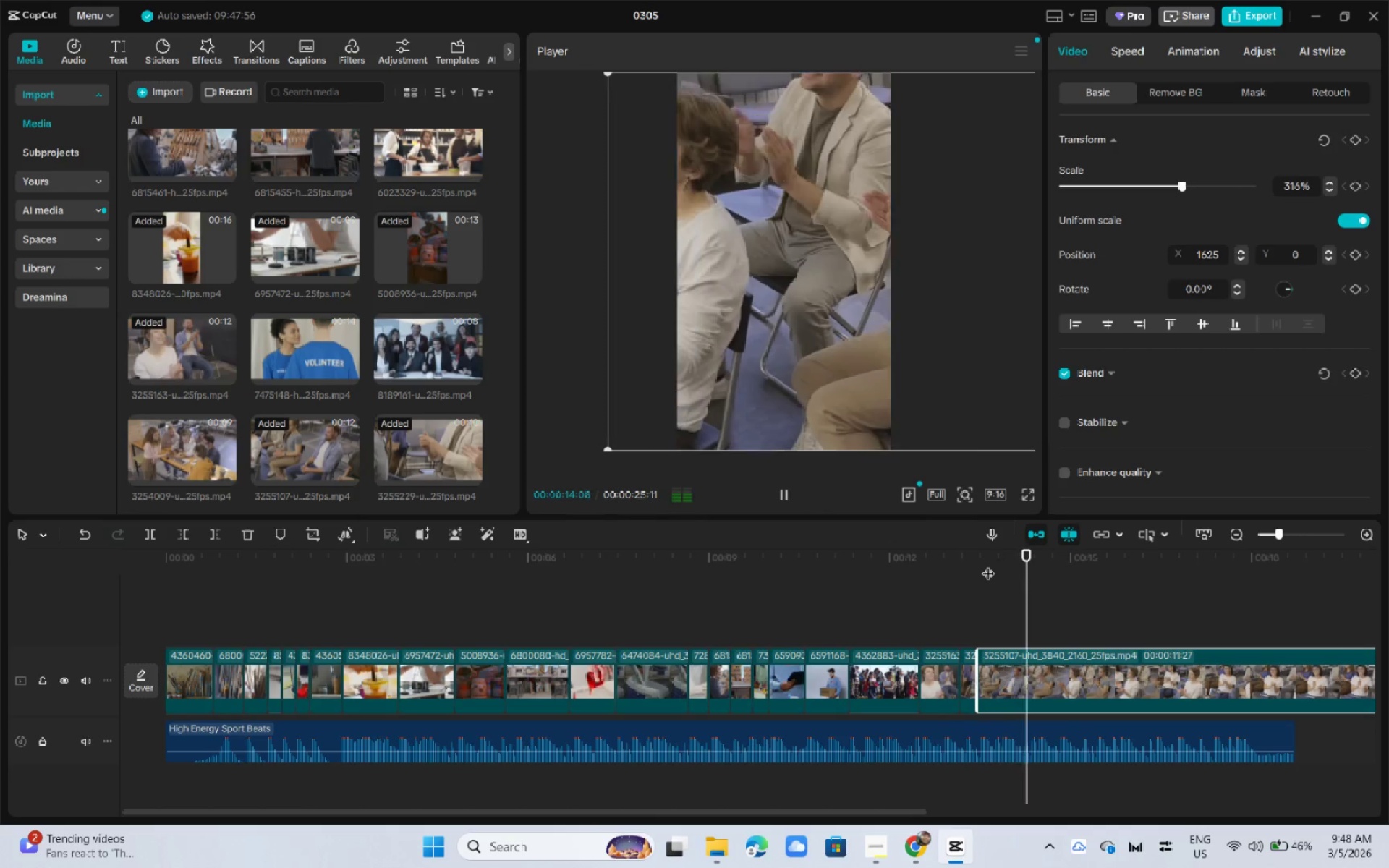 
key(Space)
 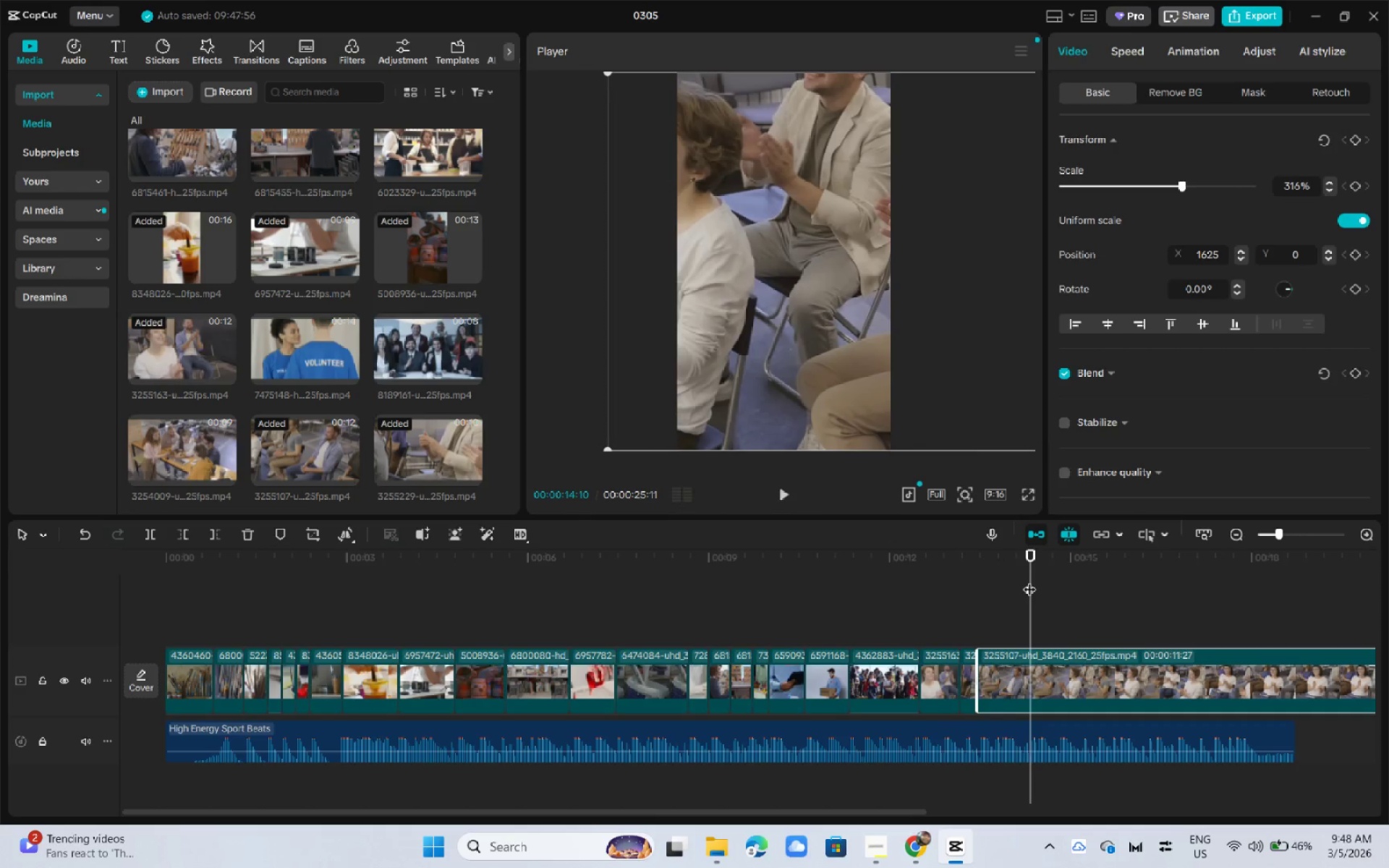 
left_click([1080, 665])
 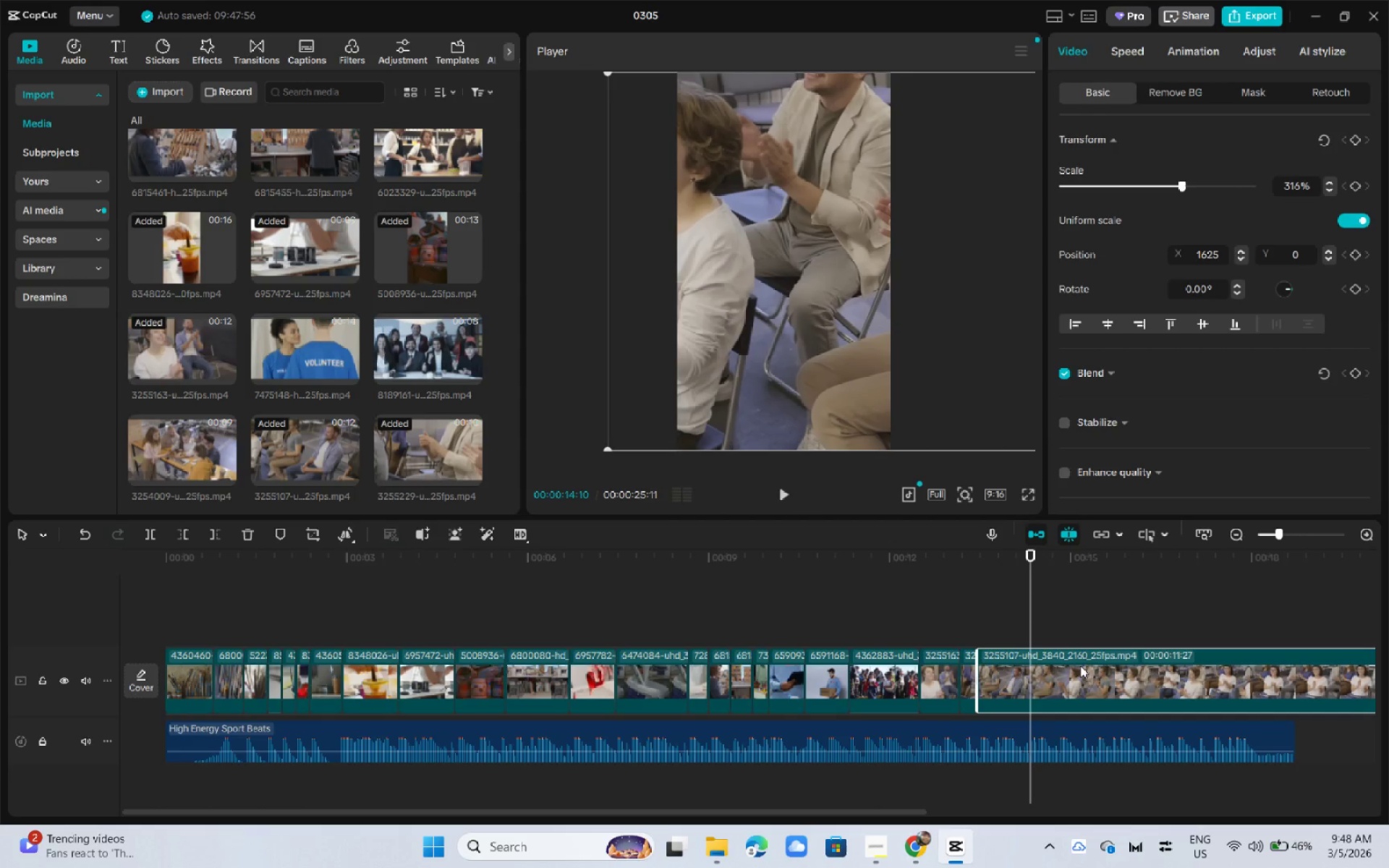 
key(Control+B)
 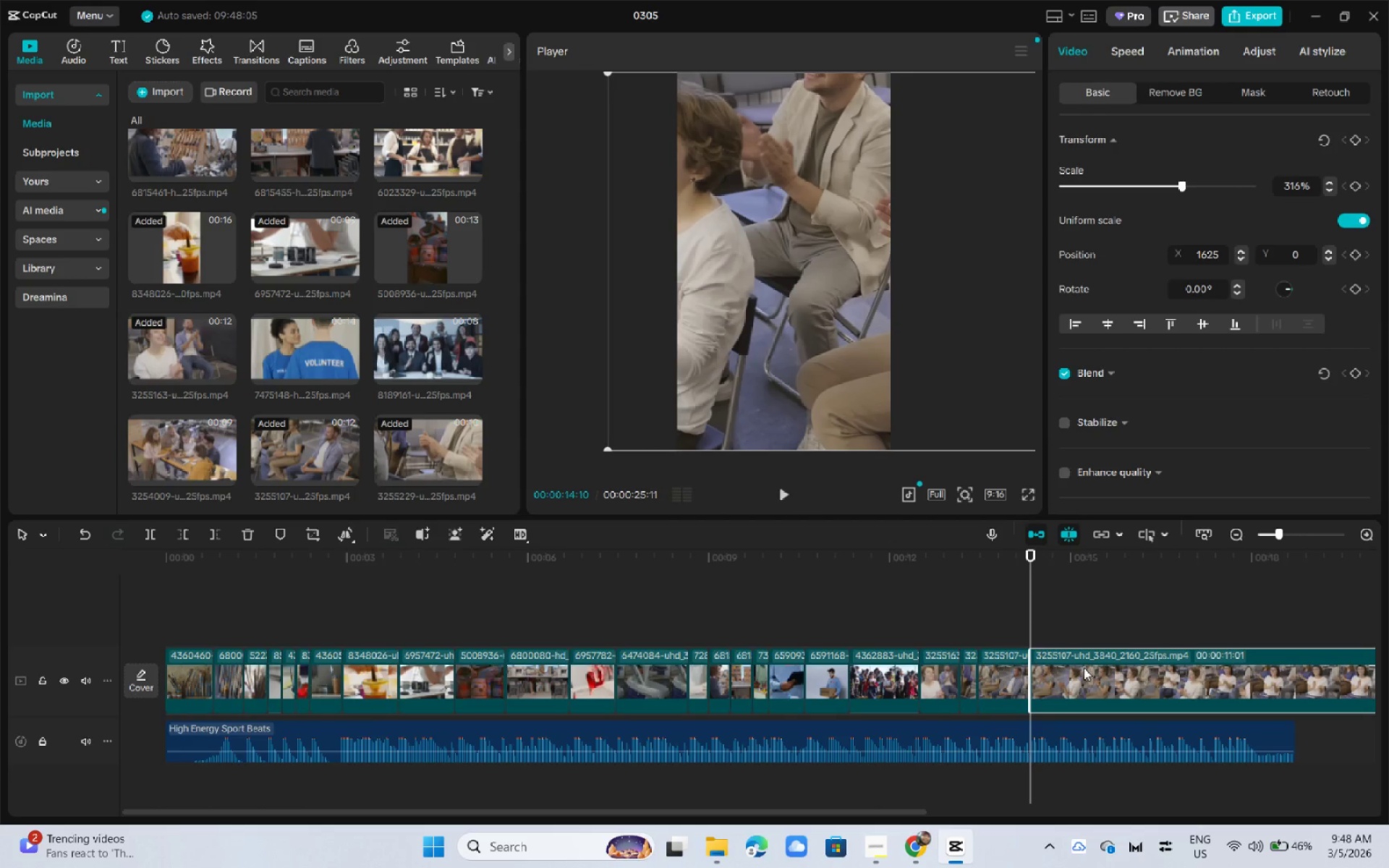 
left_click([1084, 668])
 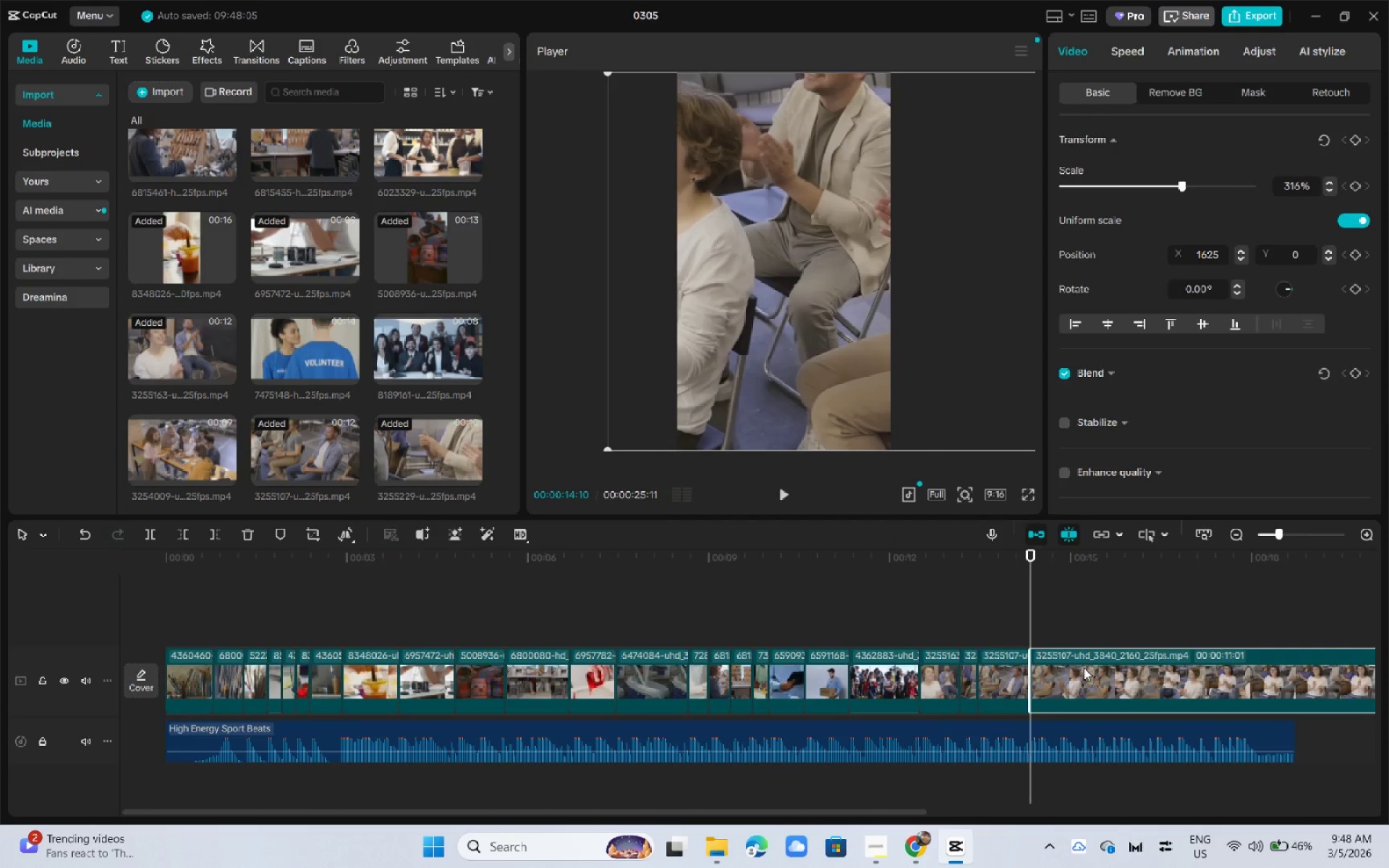 
key(Delete)
 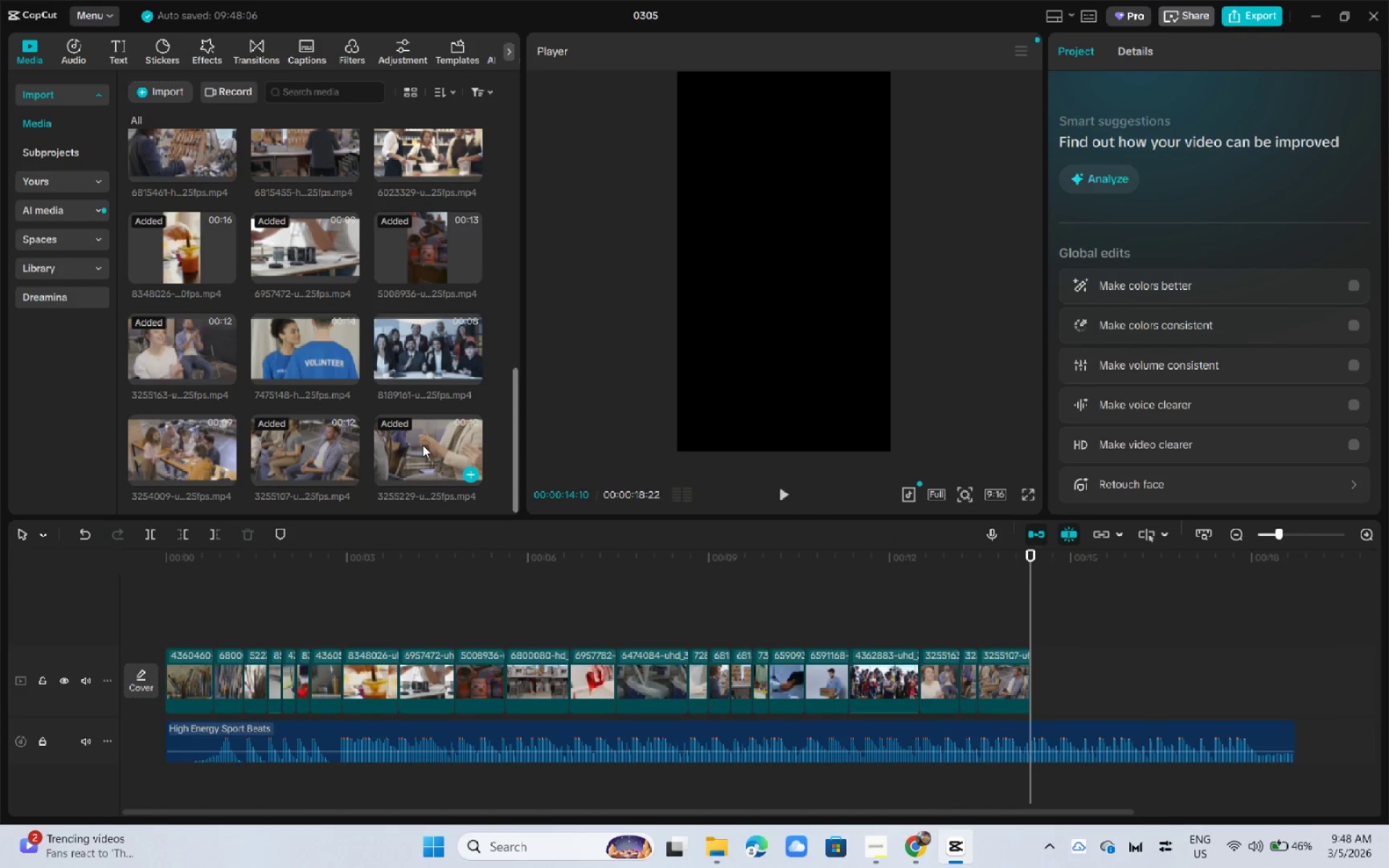 
scroll: coordinate [422, 445], scroll_direction: down, amount: 2.0
 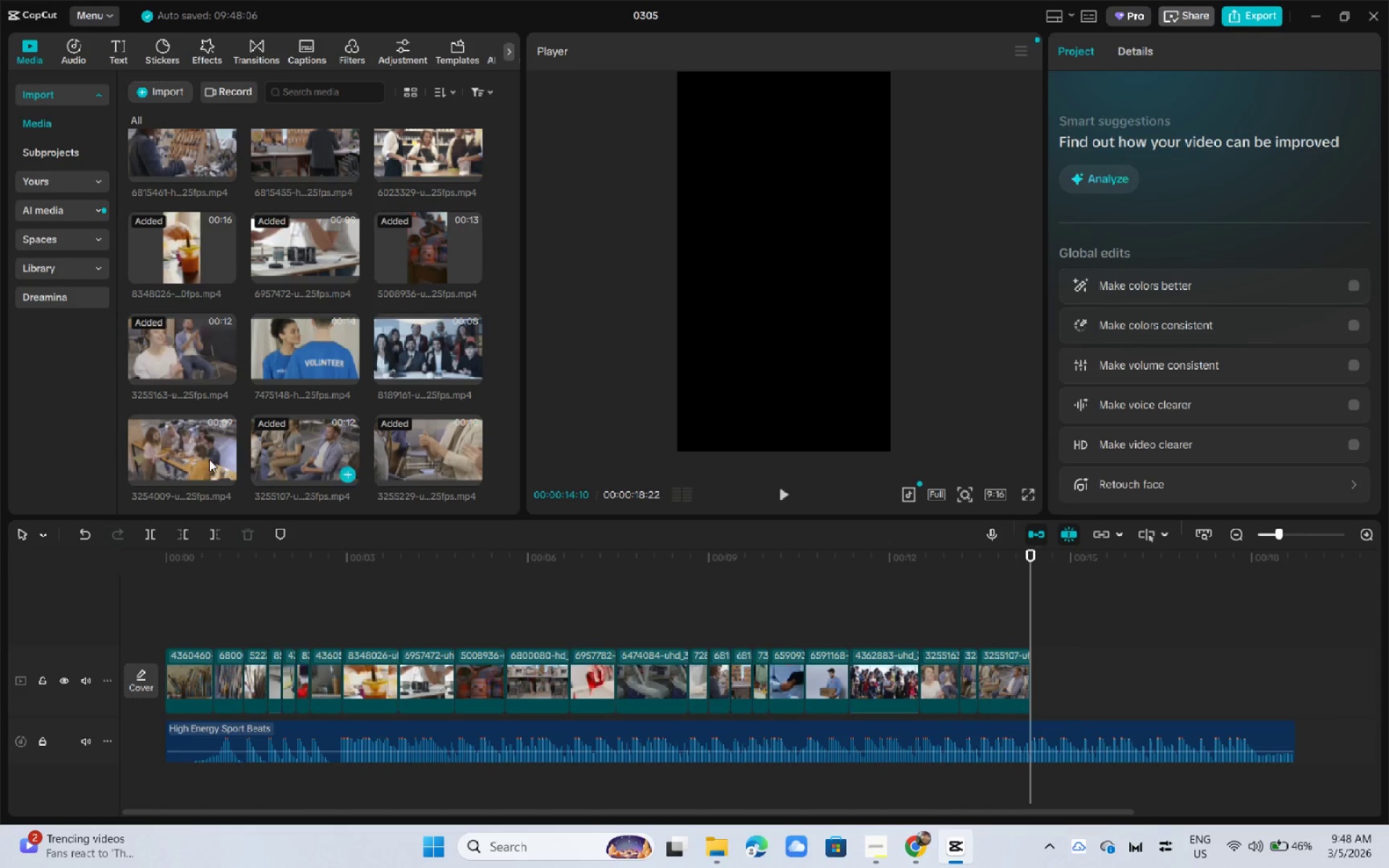 
left_click_drag(start_coordinate=[166, 448], to_coordinate=[1044, 688])
 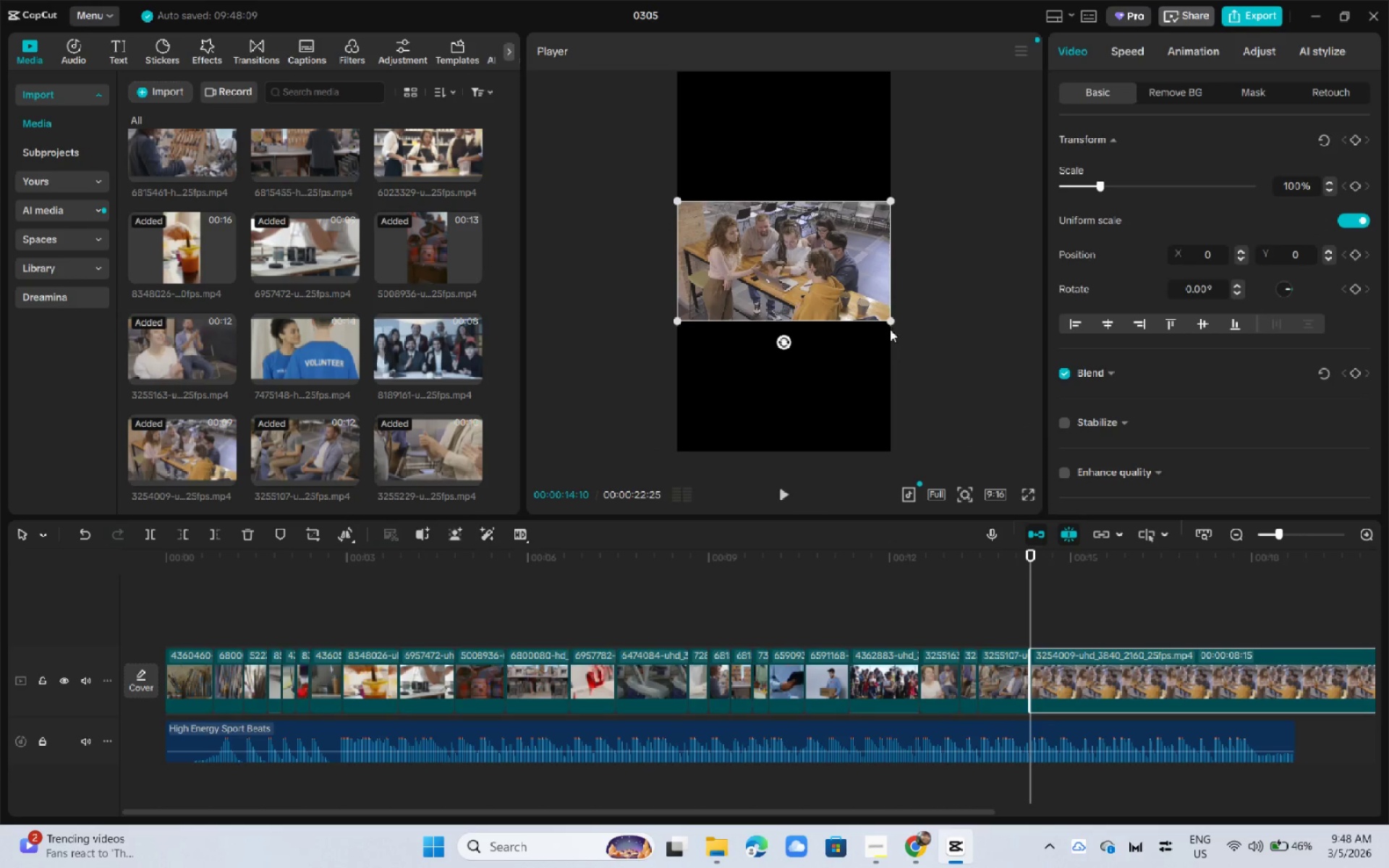 
left_click_drag(start_coordinate=[887, 322], to_coordinate=[1155, 608])
 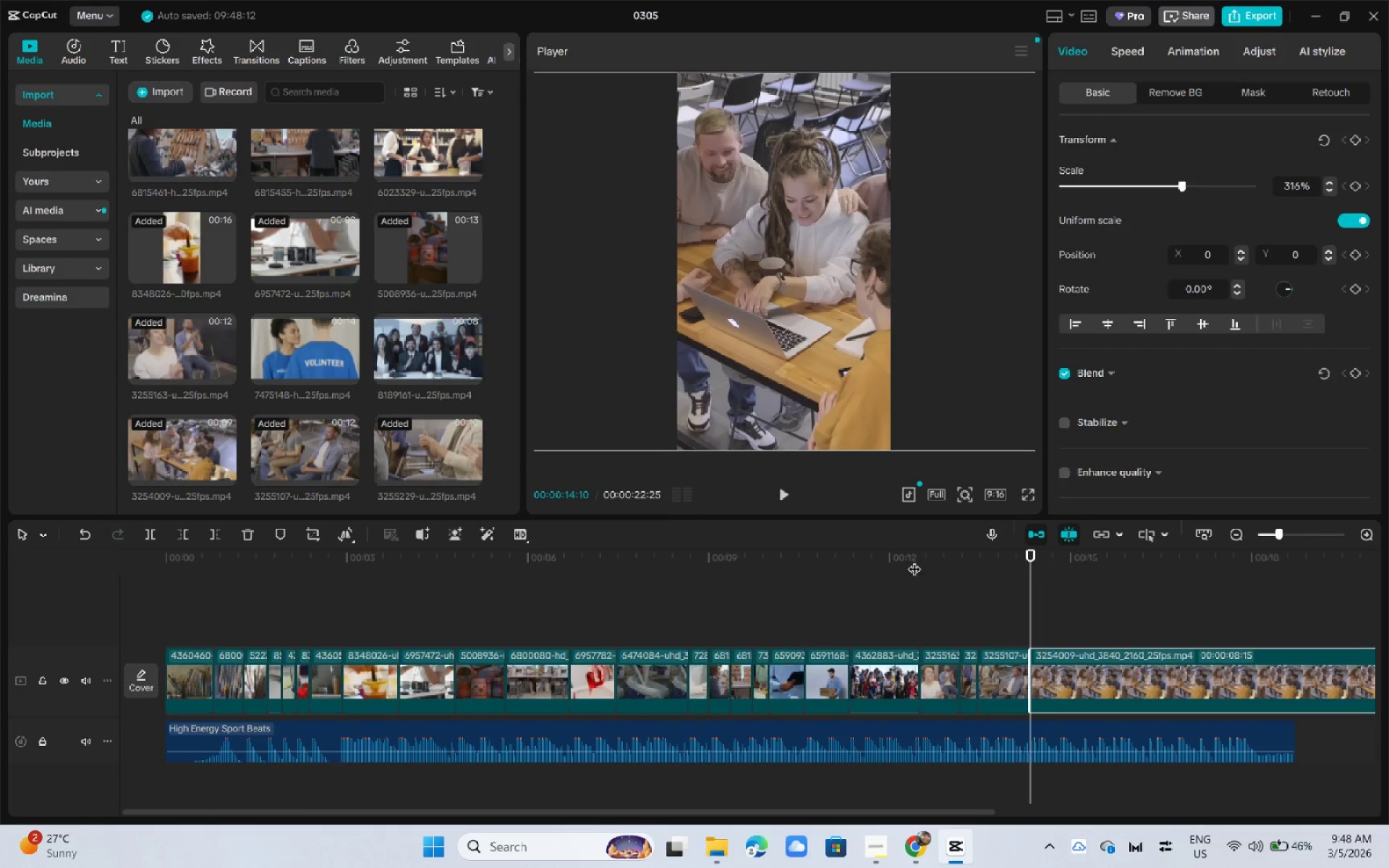 
left_click_drag(start_coordinate=[914, 561], to_coordinate=[909, 561])
 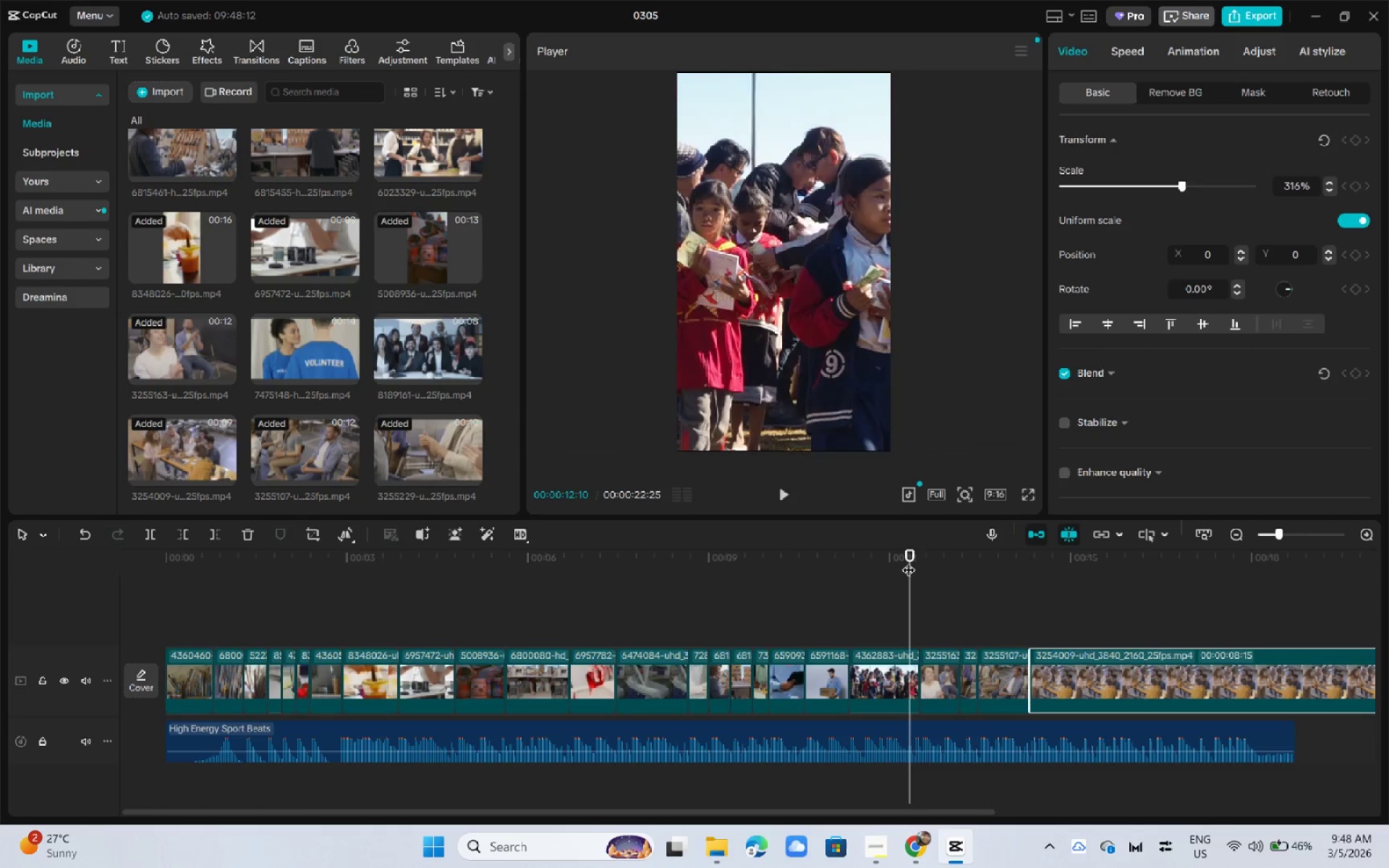 
key(Space)
 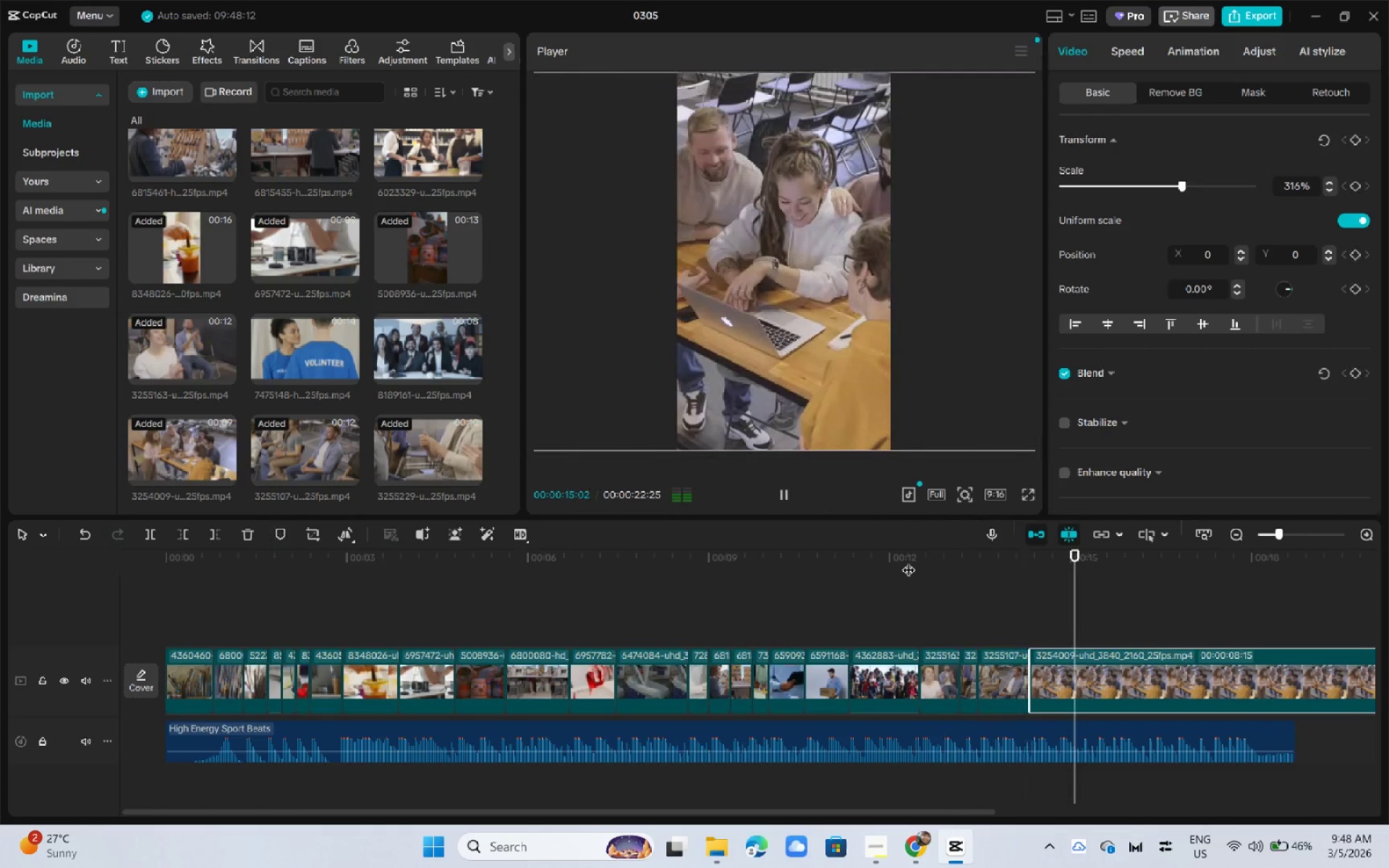 
key(Space)
 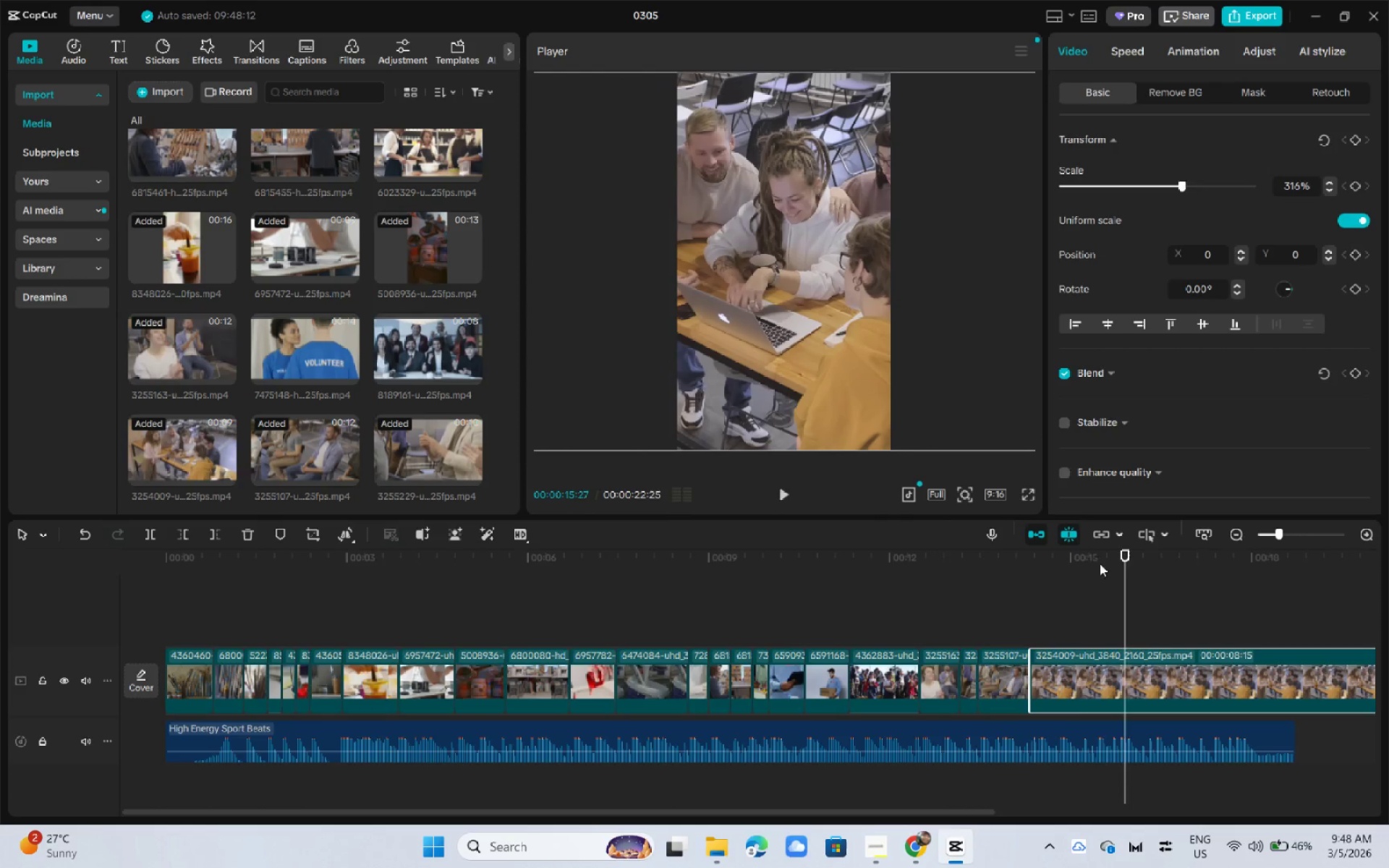 
left_click_drag(start_coordinate=[1100, 563], to_coordinate=[1090, 565])
 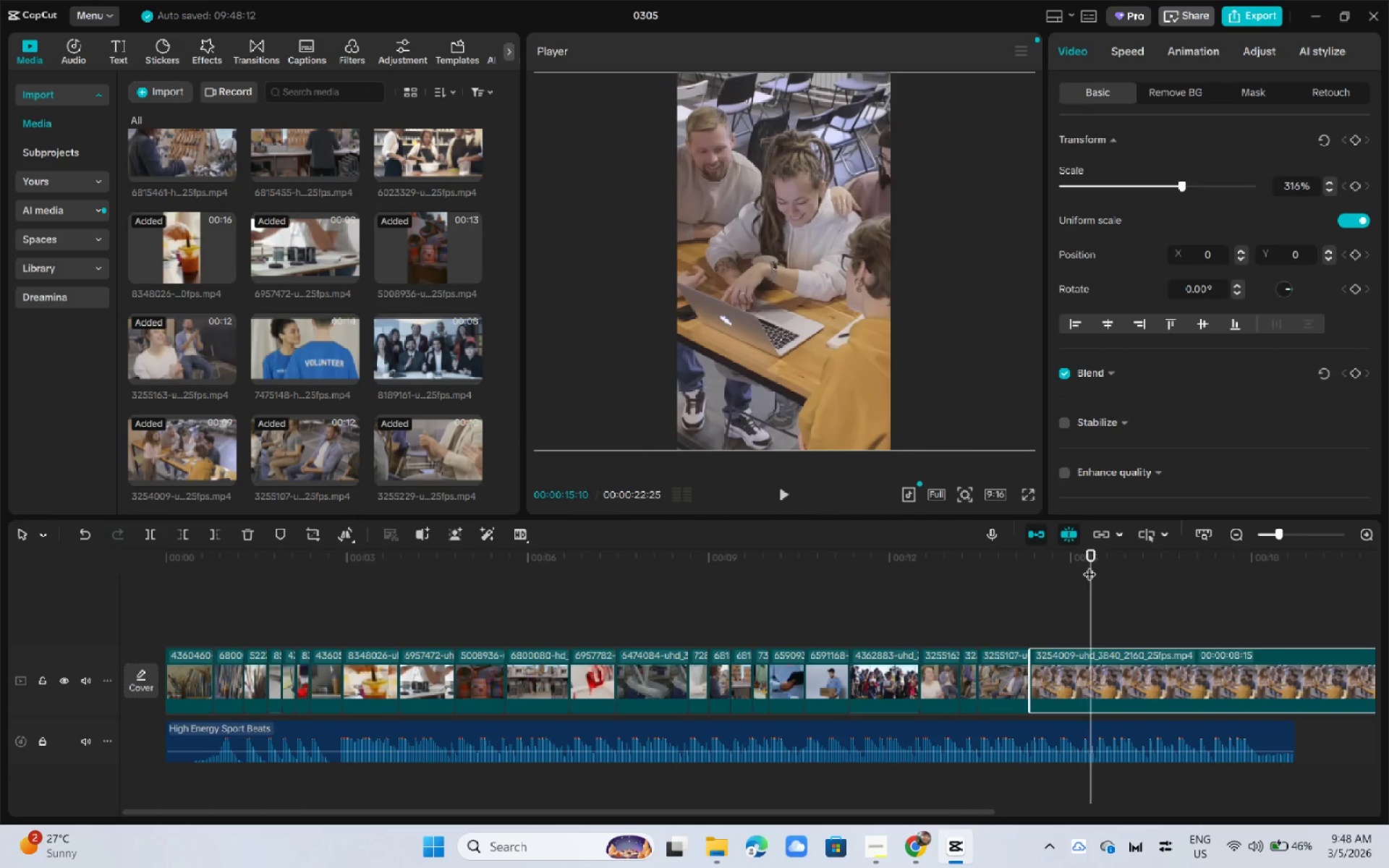 
key(Space)
 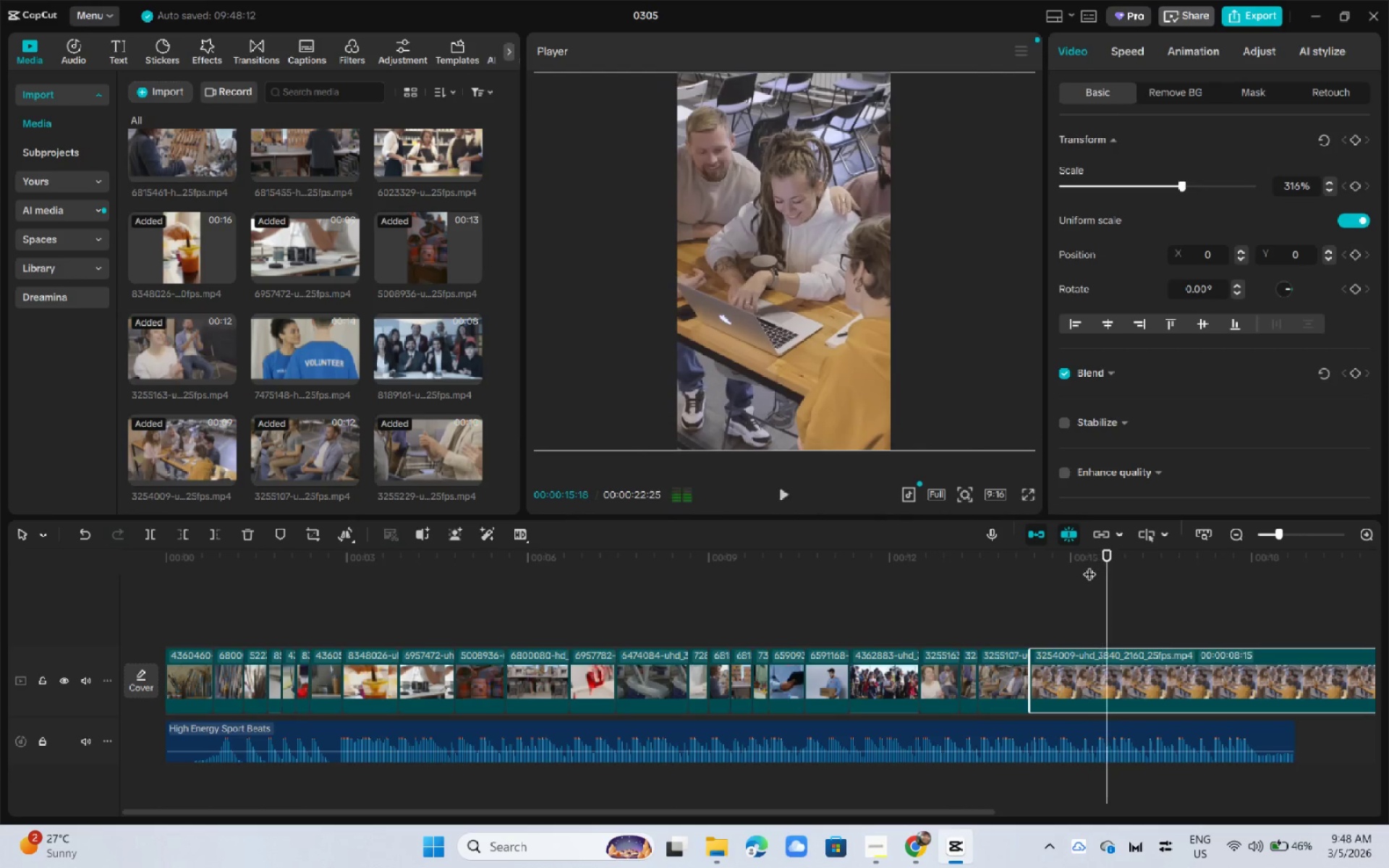 
key(Space)
 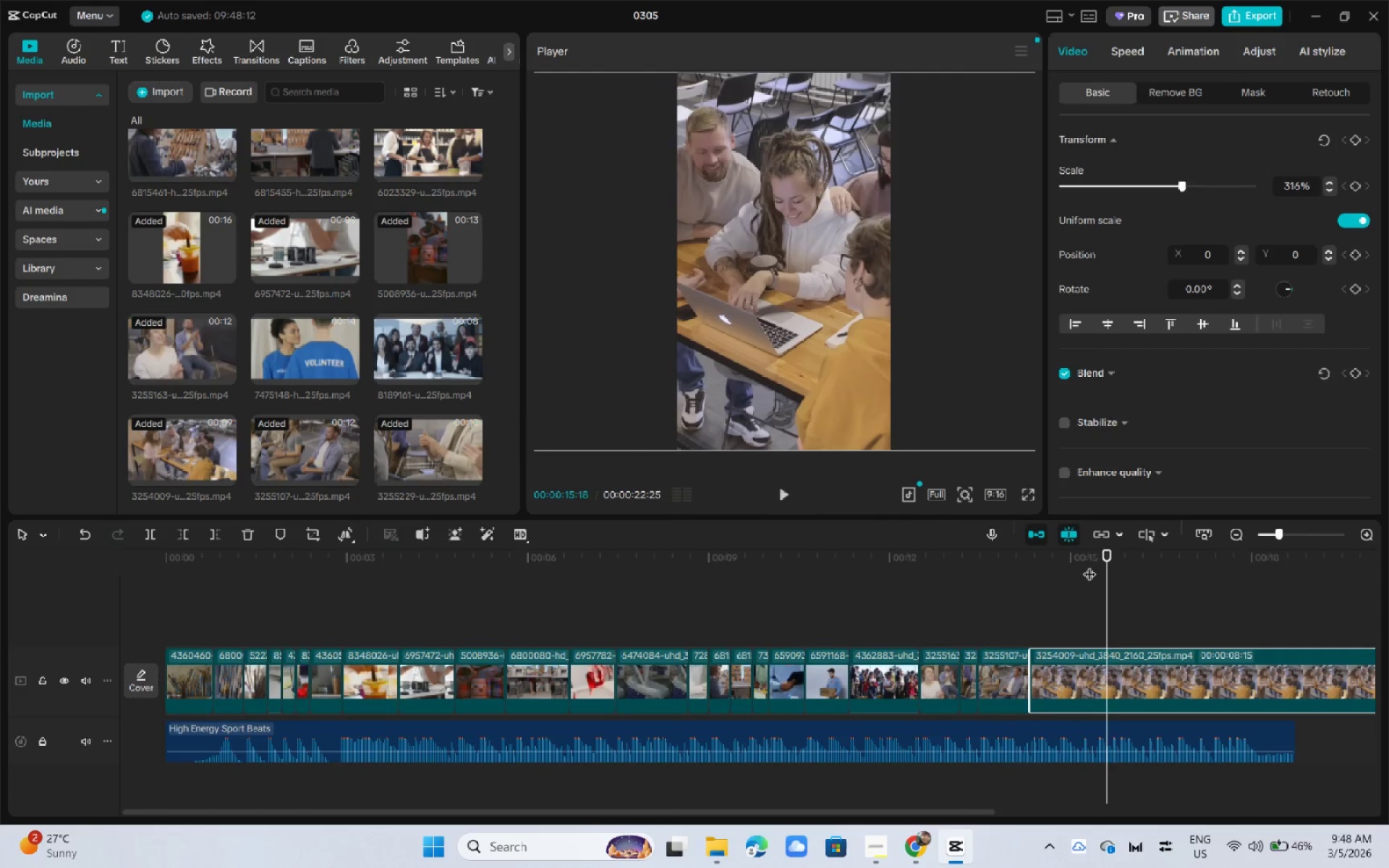 
key(Space)
 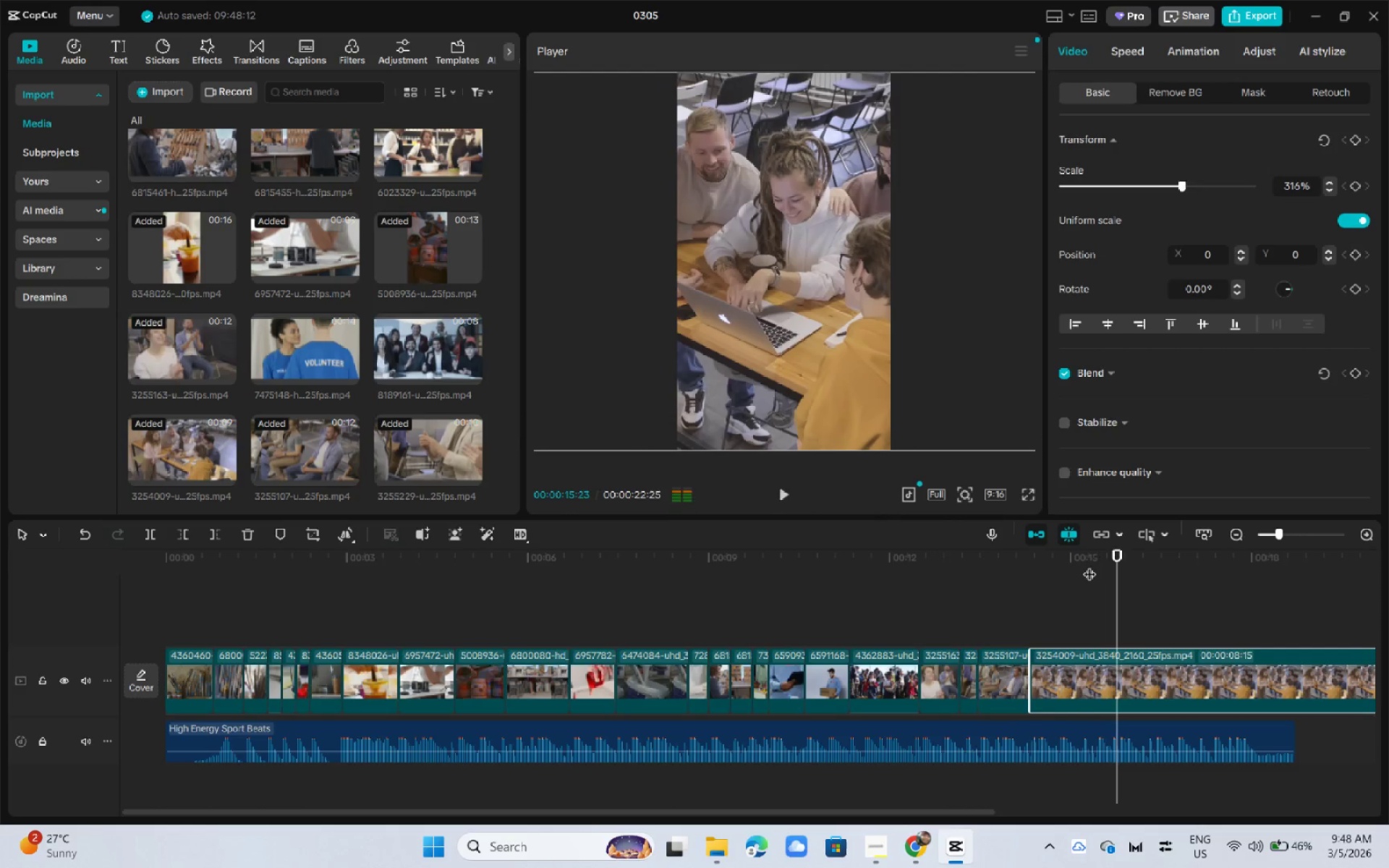 
key(Space)
 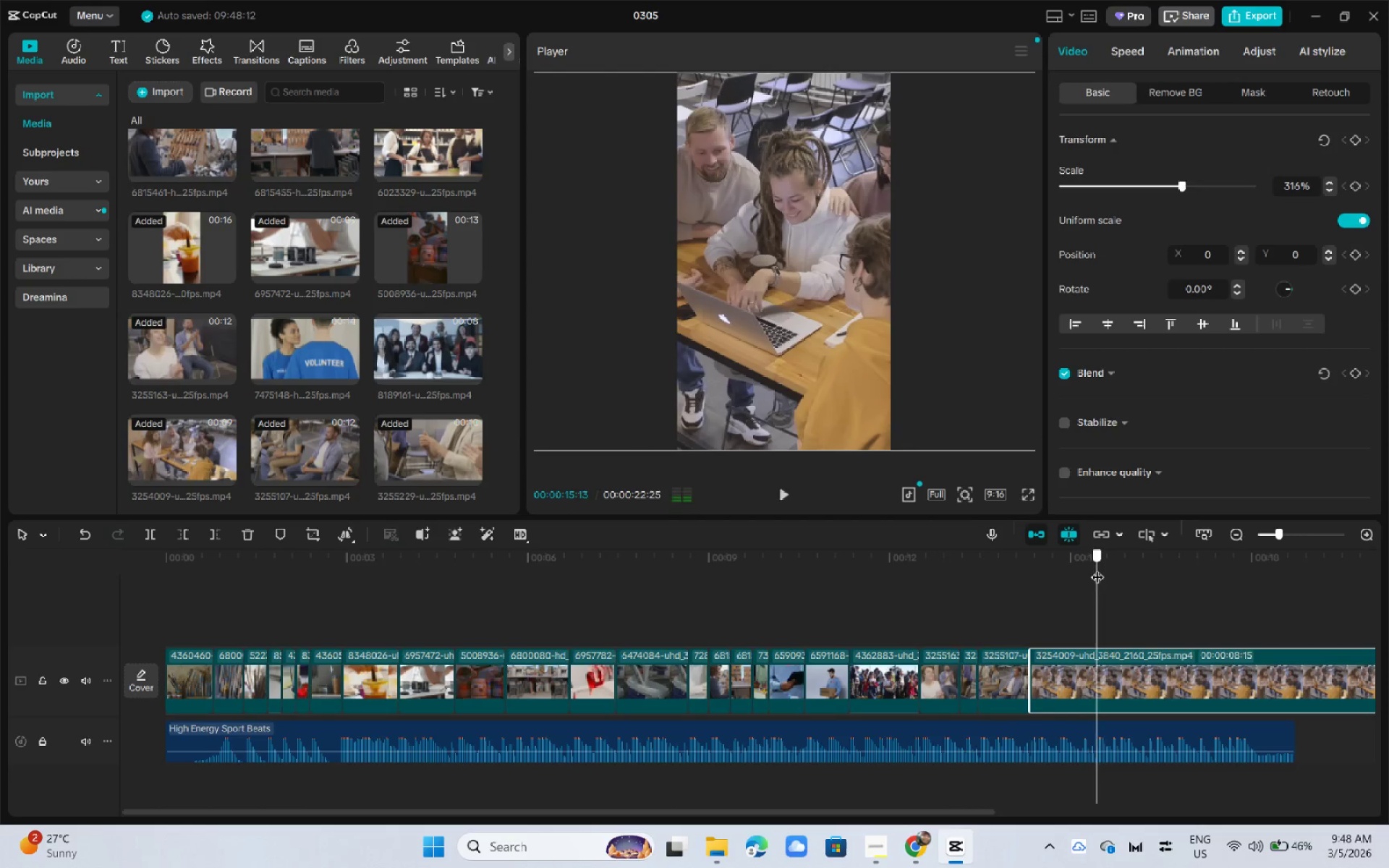 
left_click_drag(start_coordinate=[1092, 566], to_coordinate=[1111, 569])
 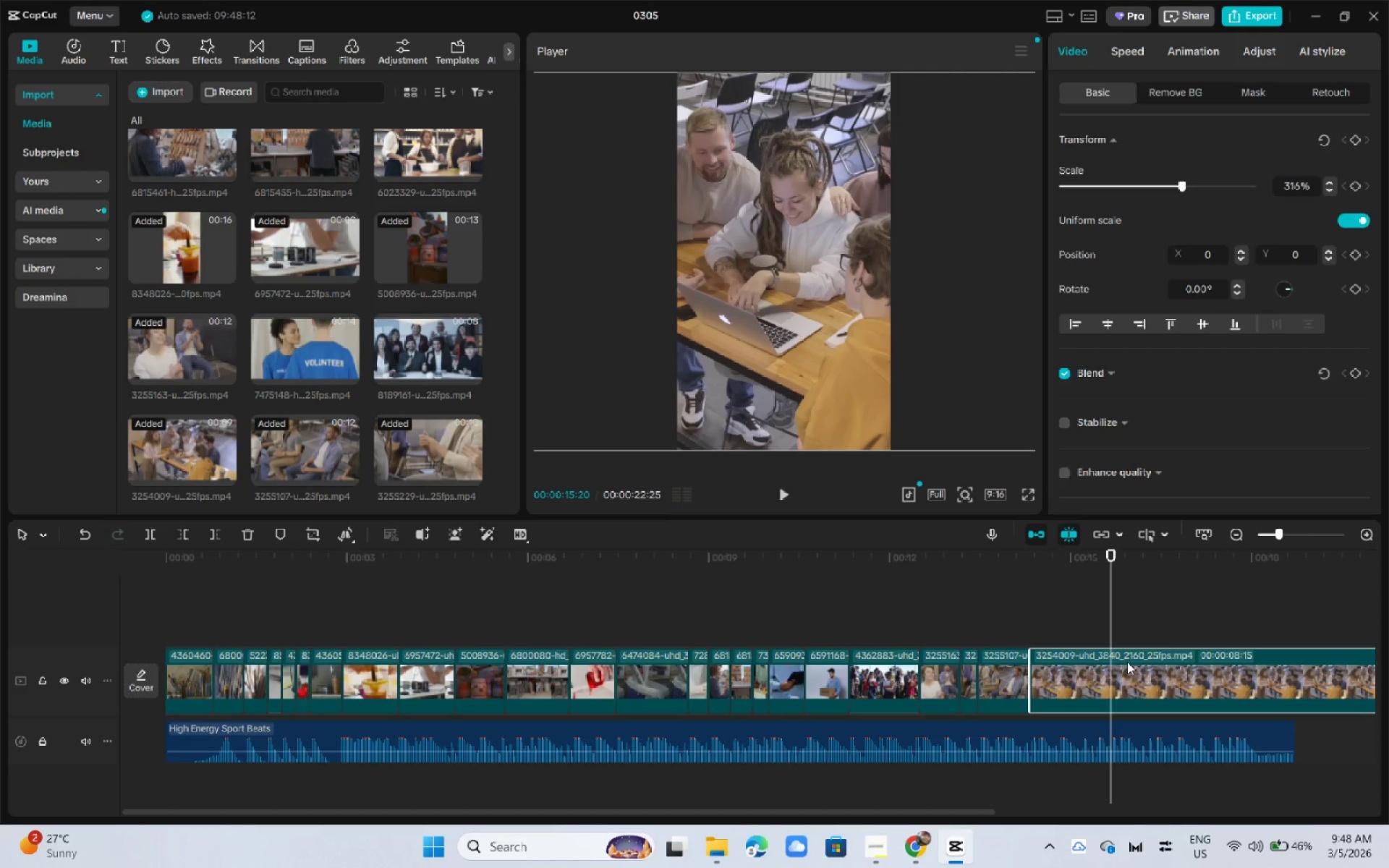 
key(Control+B)
 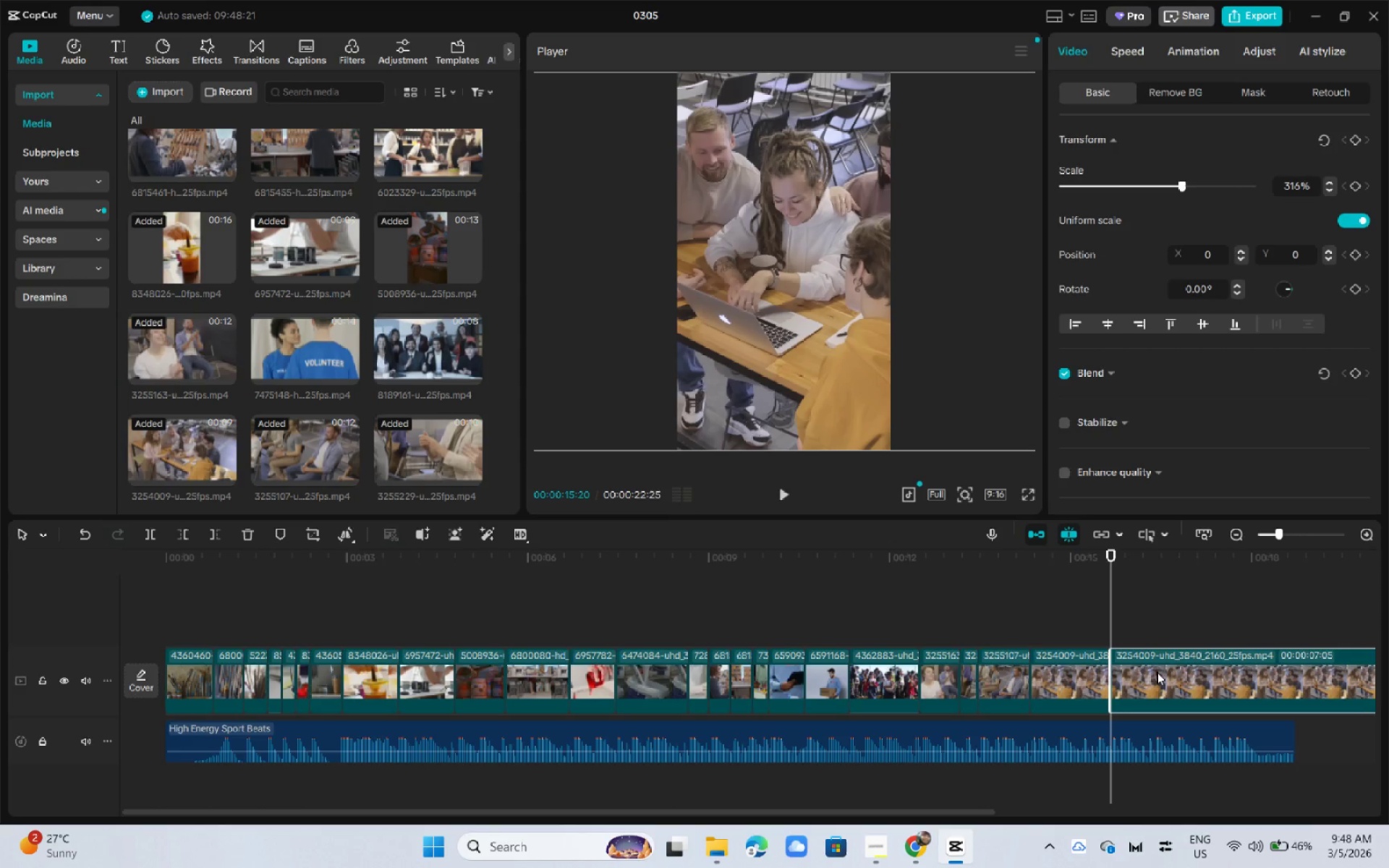 
left_click([1157, 672])
 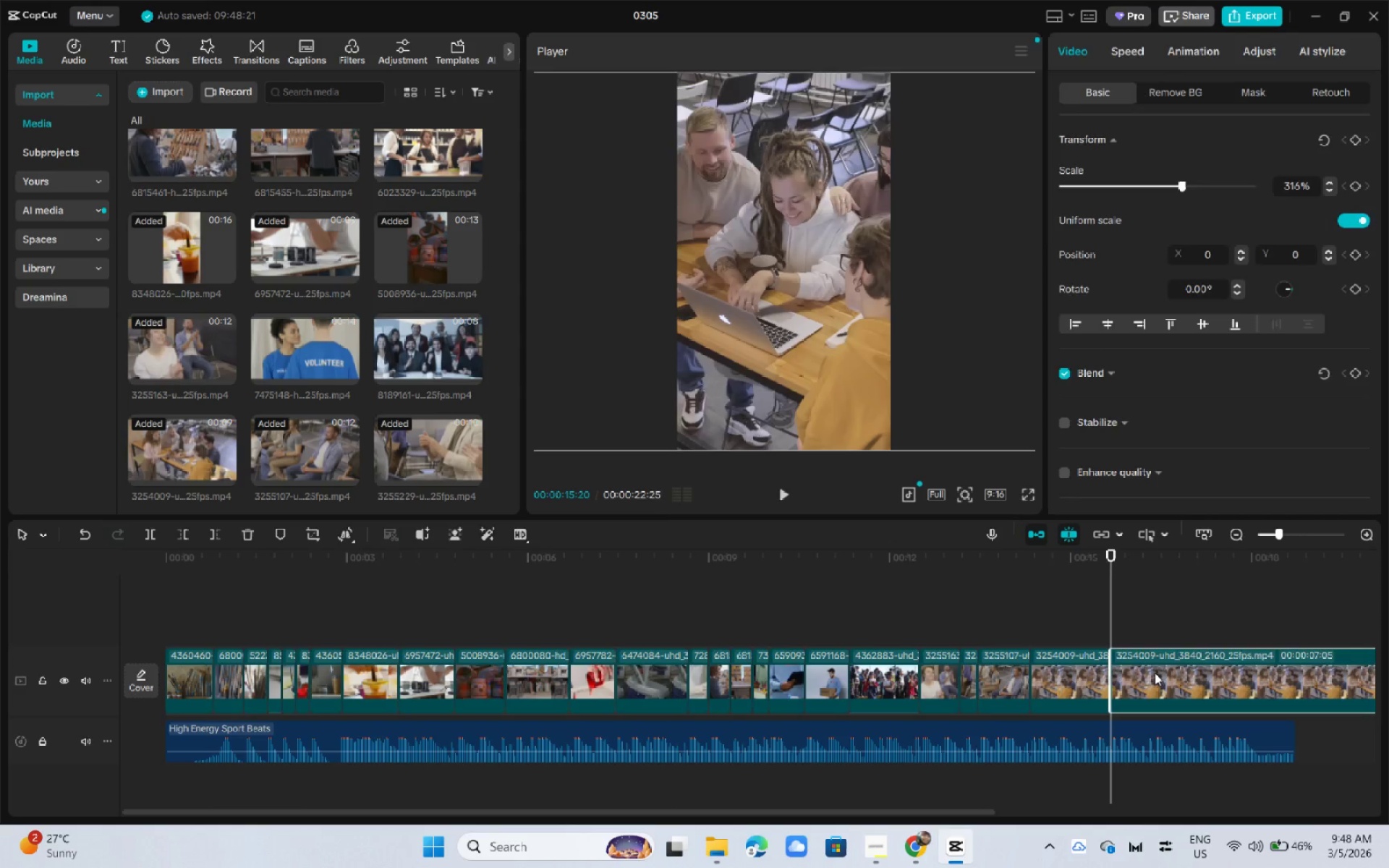 
key(Delete)
 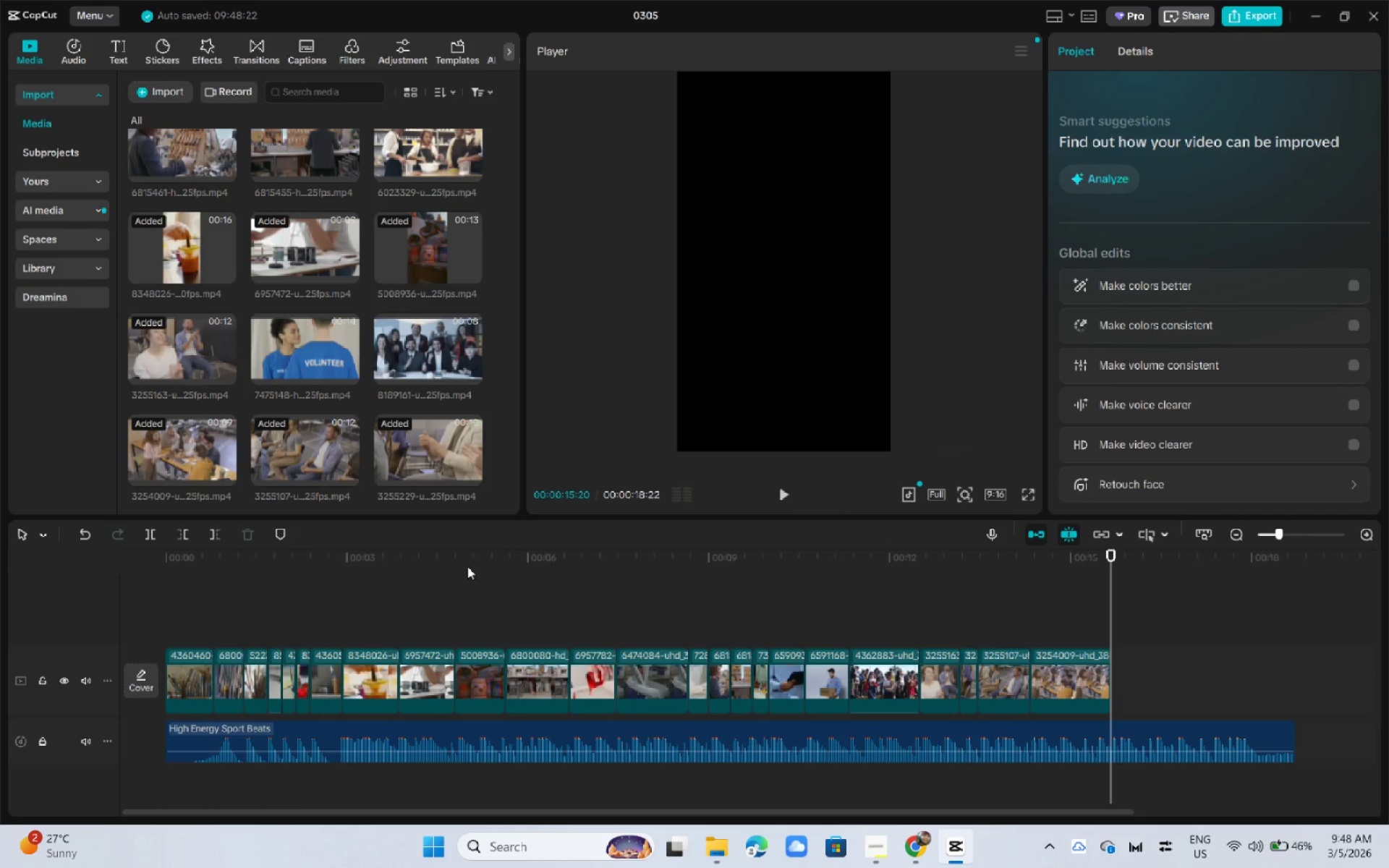 
left_click_drag(start_coordinate=[430, 567], to_coordinate=[38, 575])
 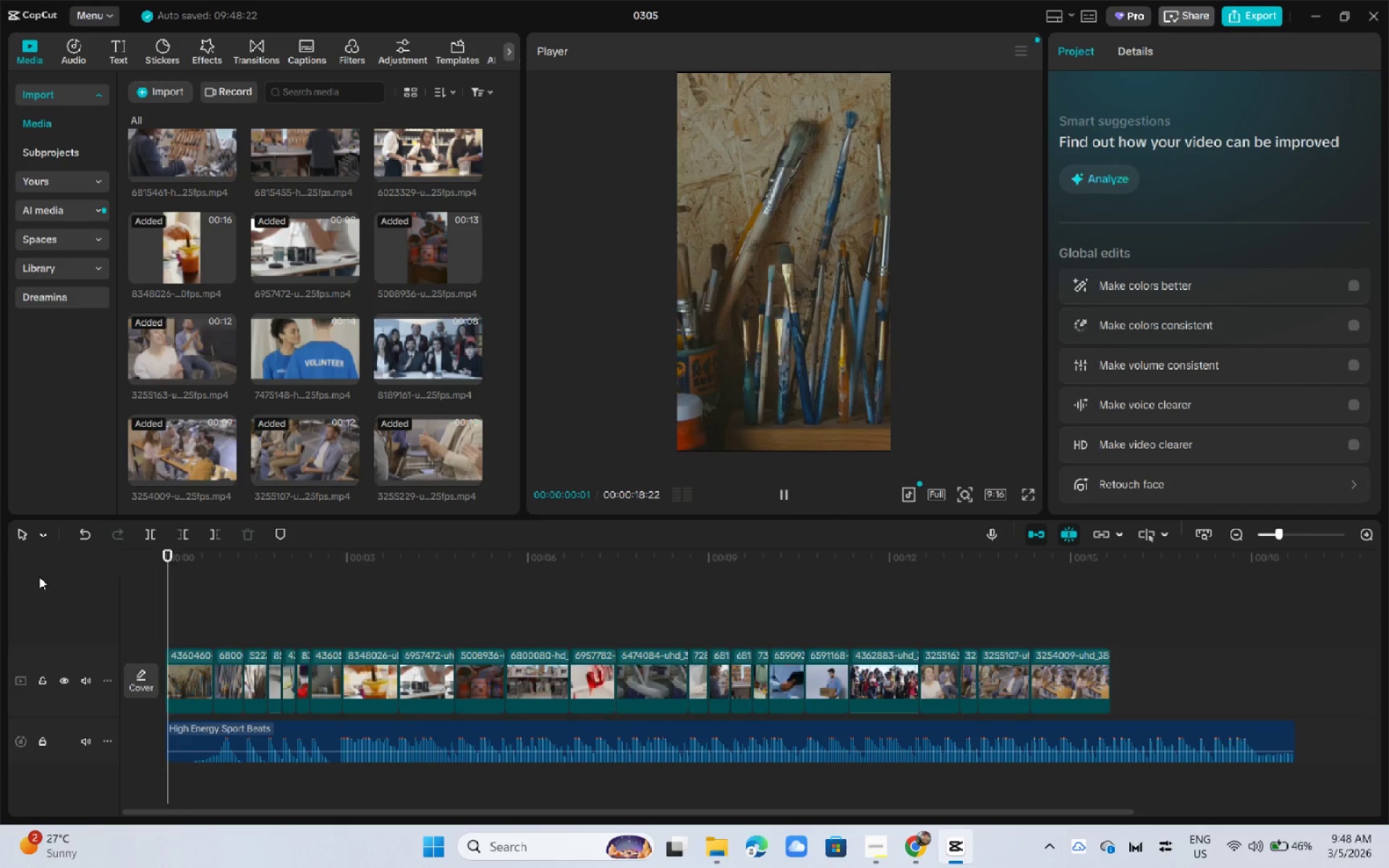 
key(Space)
 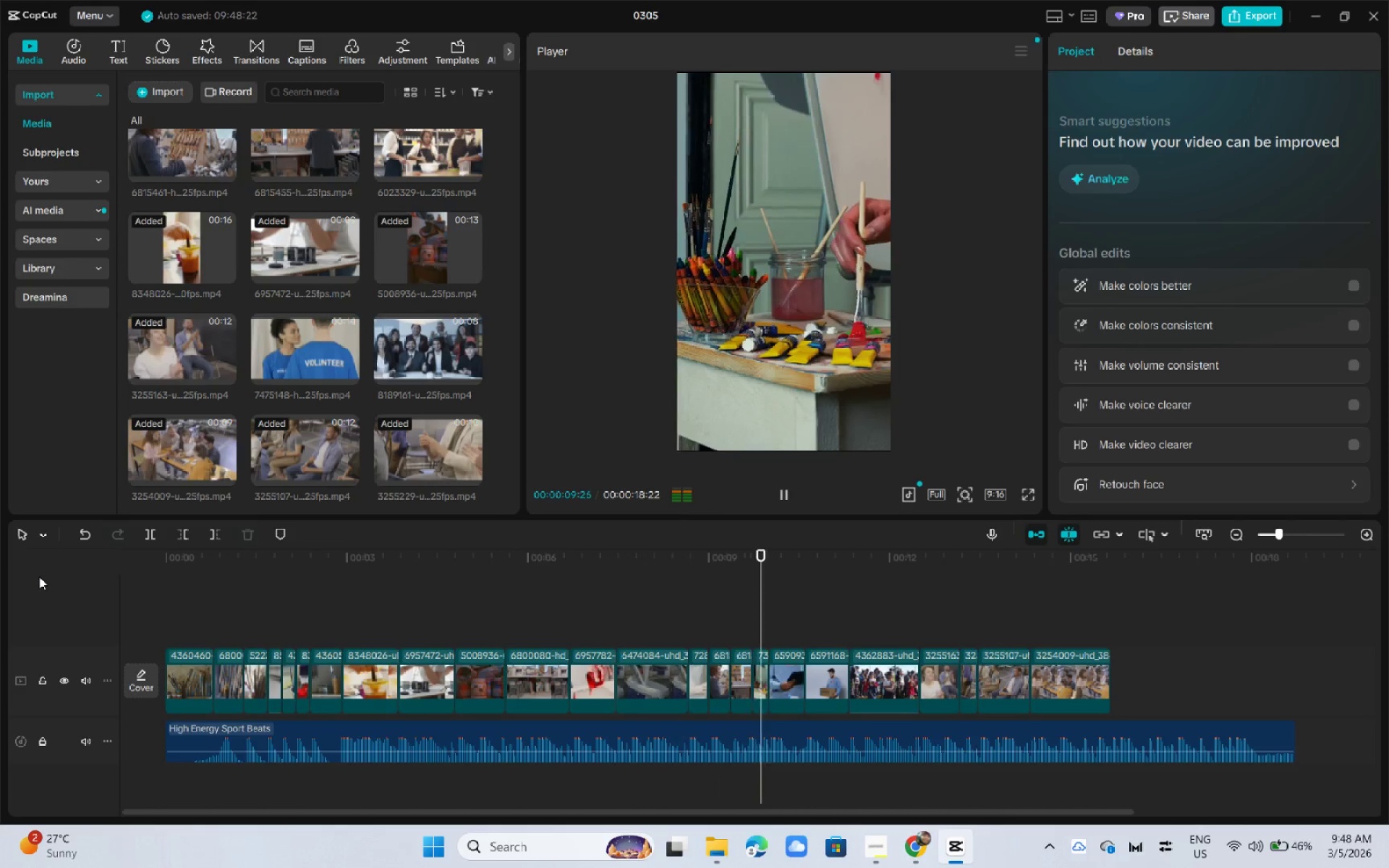 
wait(14.83)
 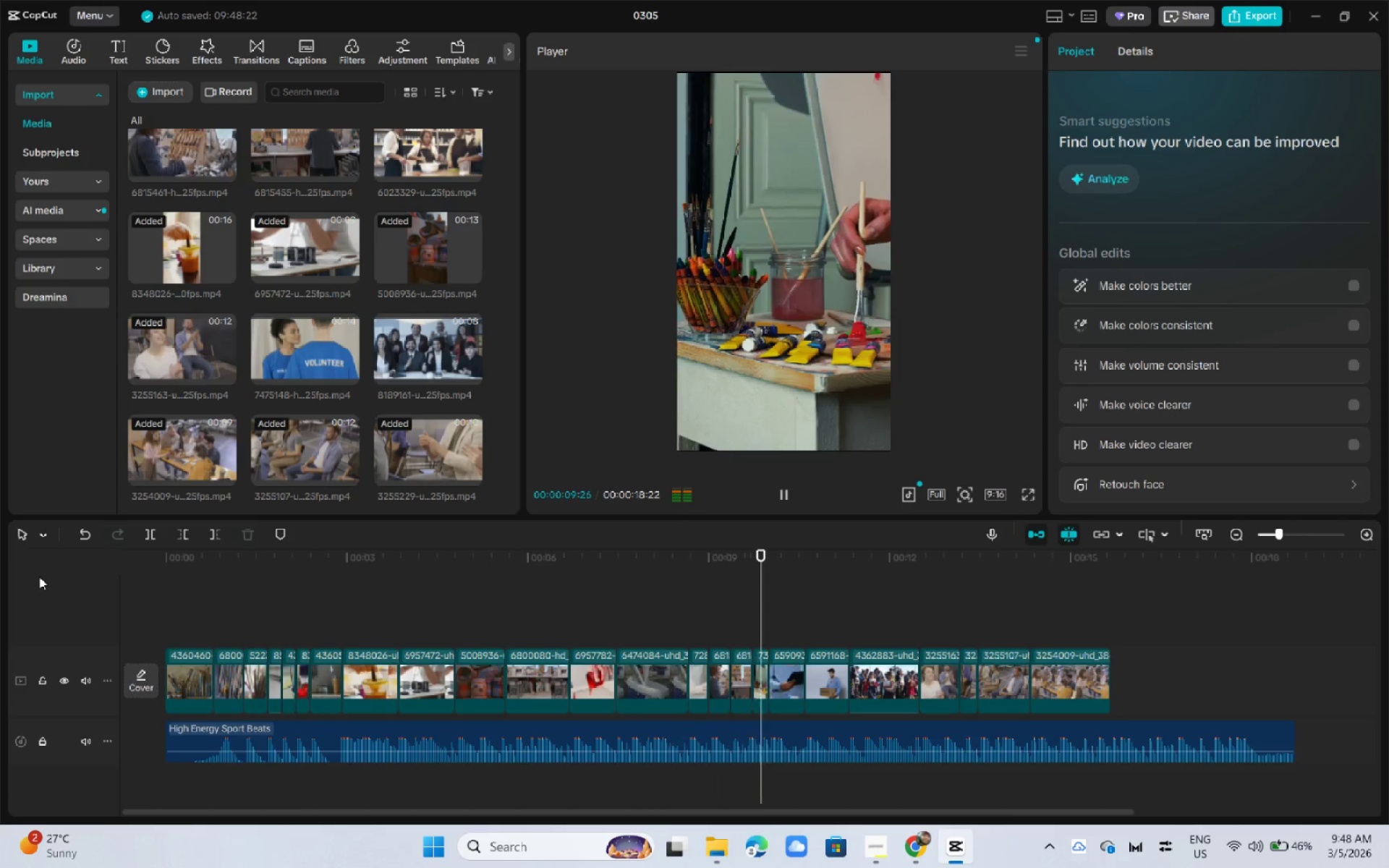 
key(Space)
 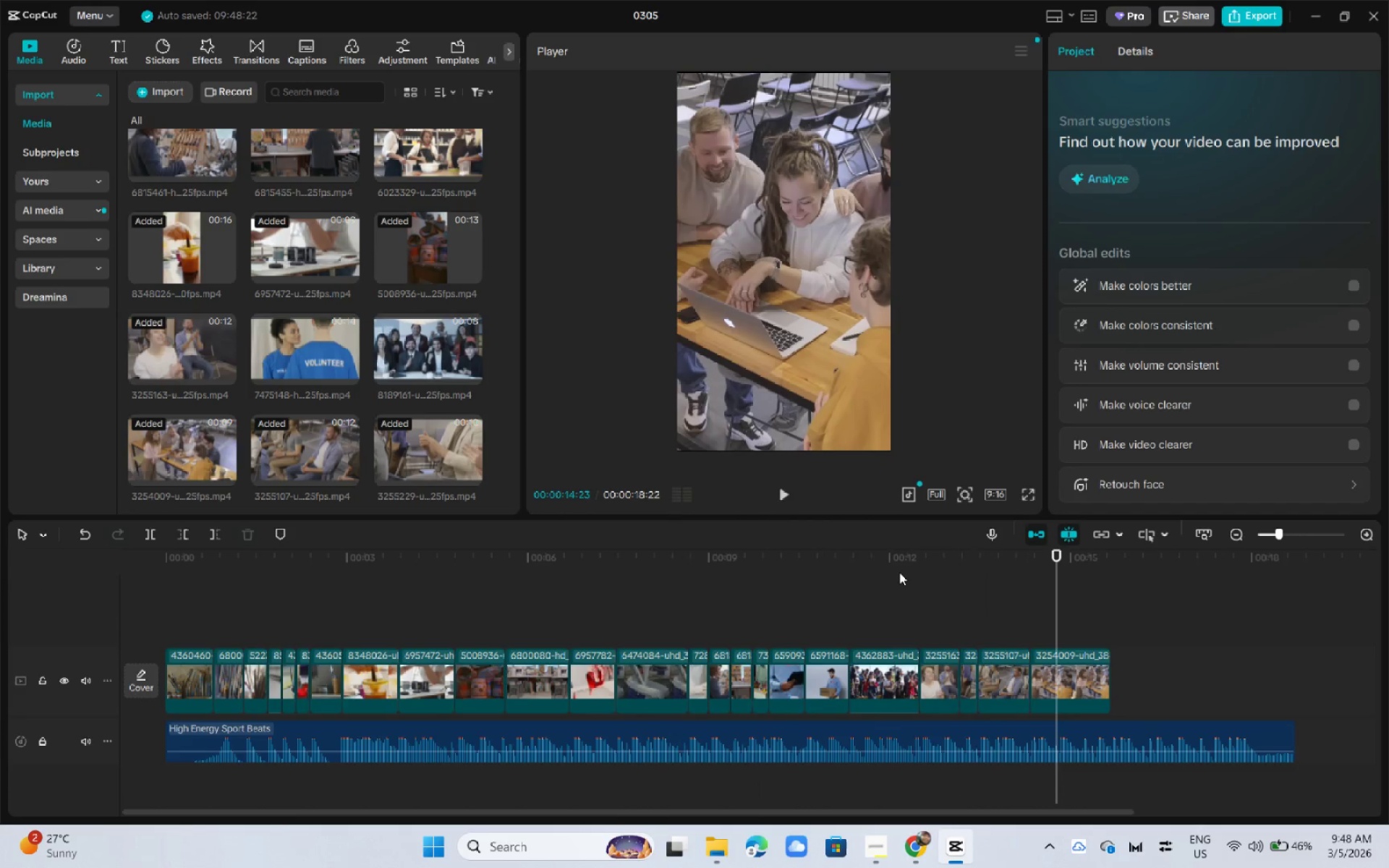 
left_click([901, 566])
 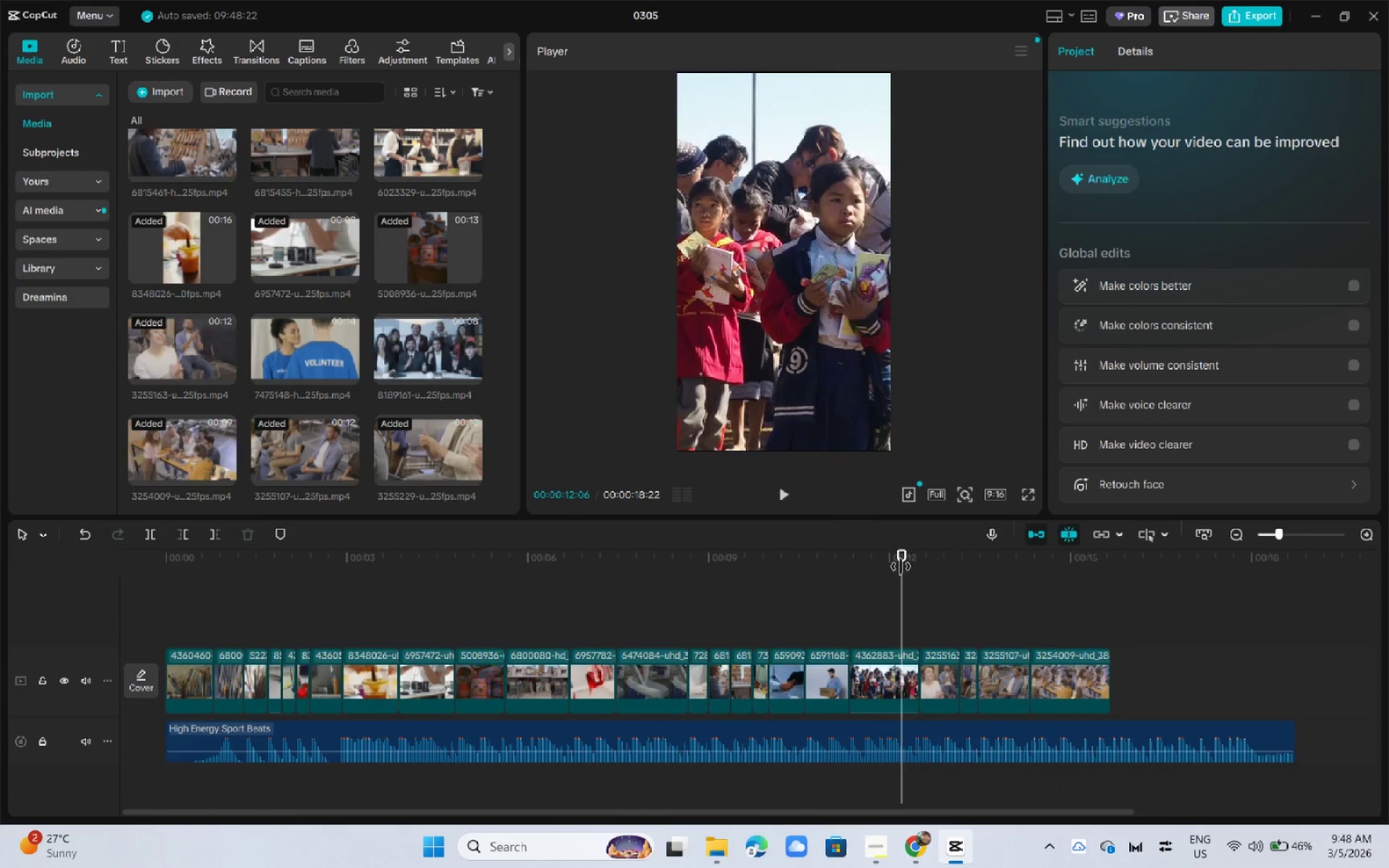 
key(Space)
 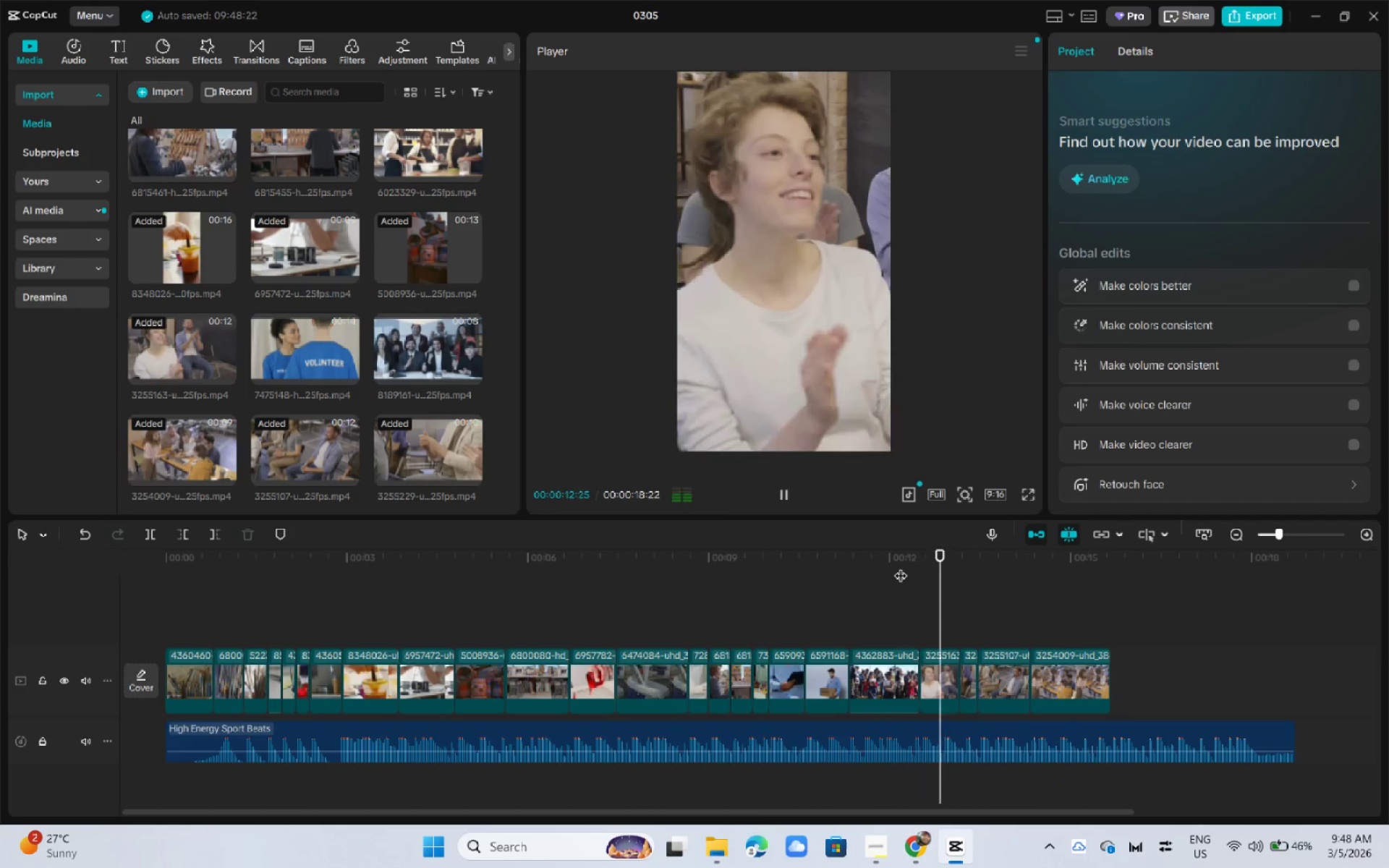 
key(Space)
 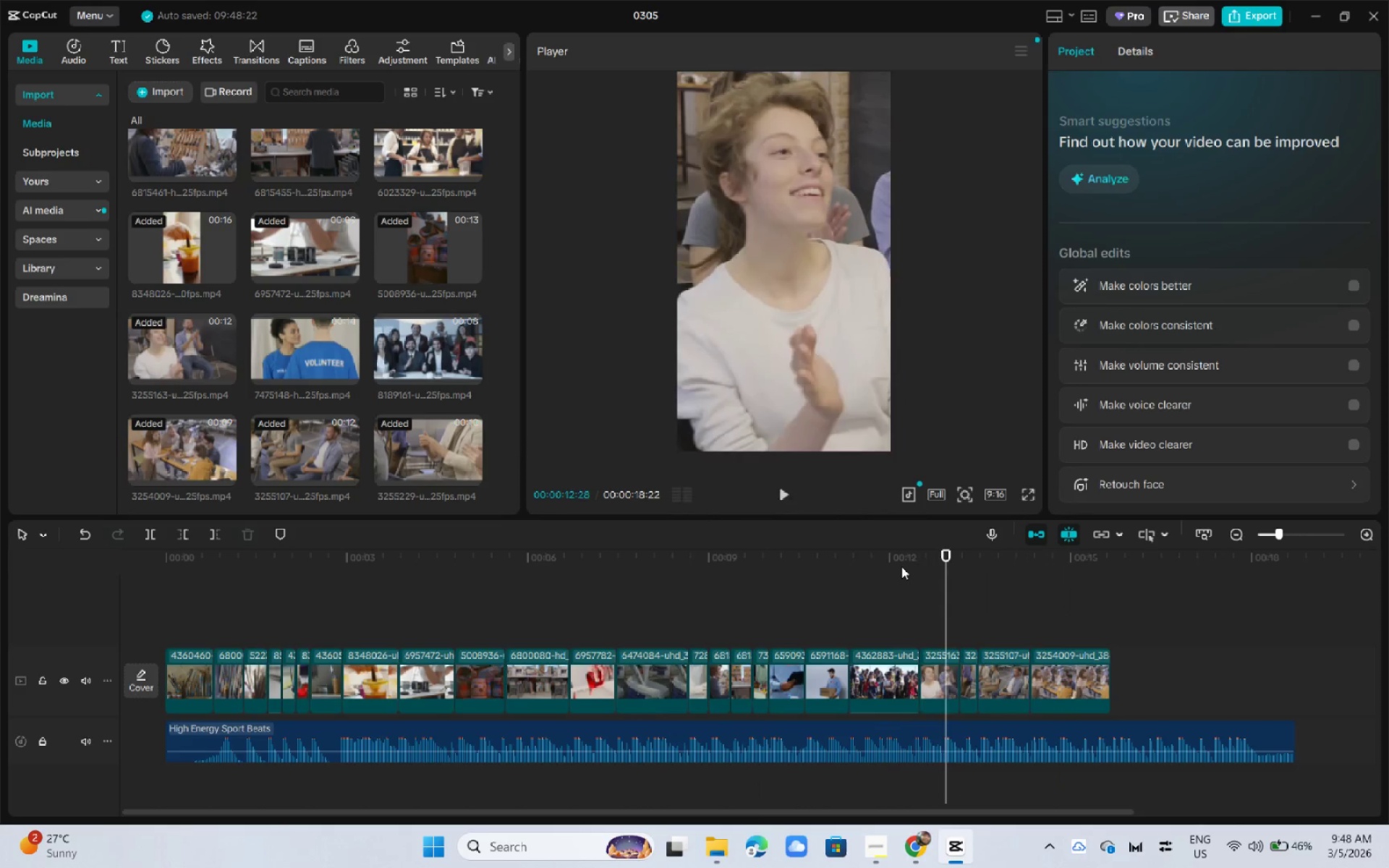 
key(Space)
 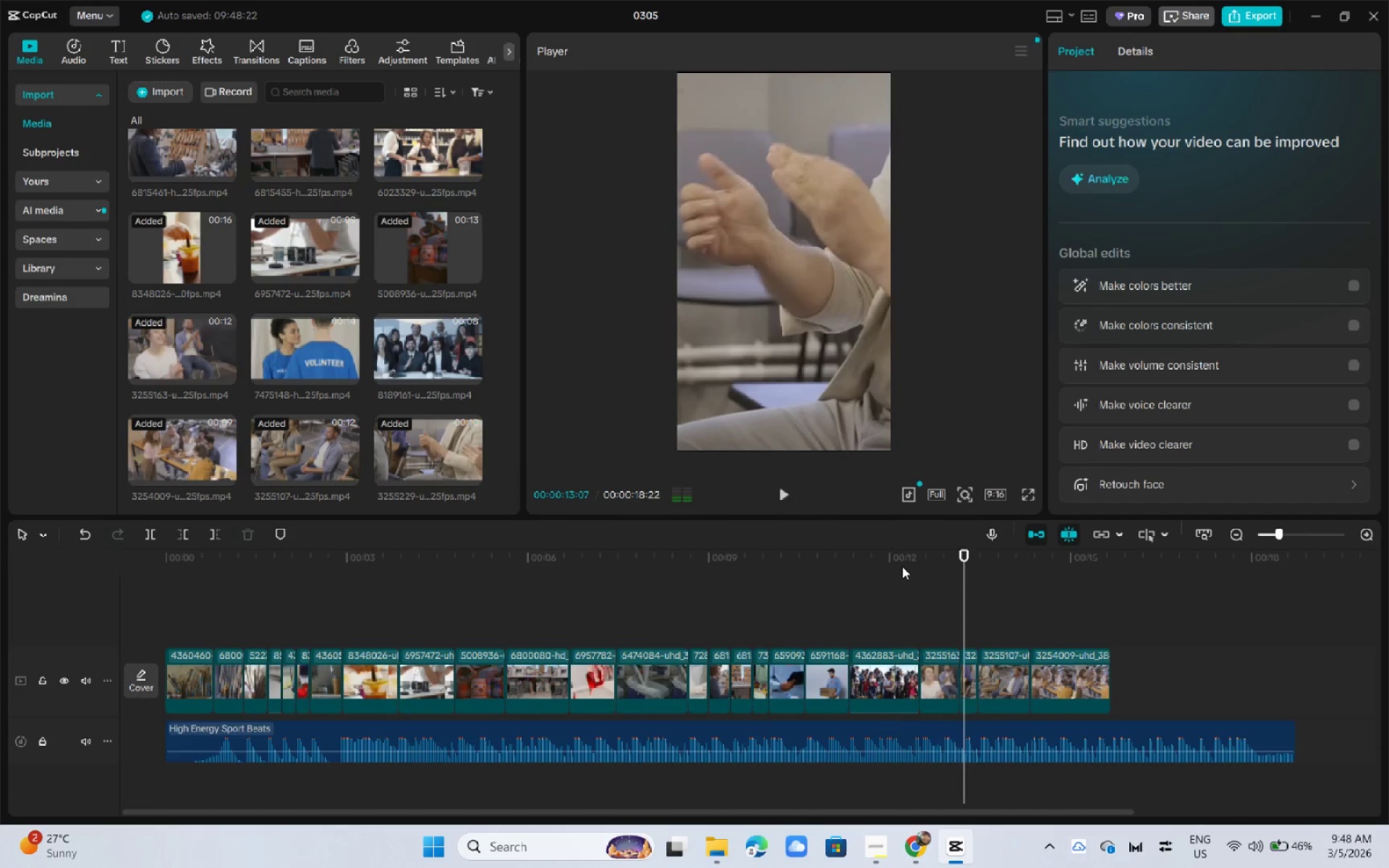 
key(Space)
 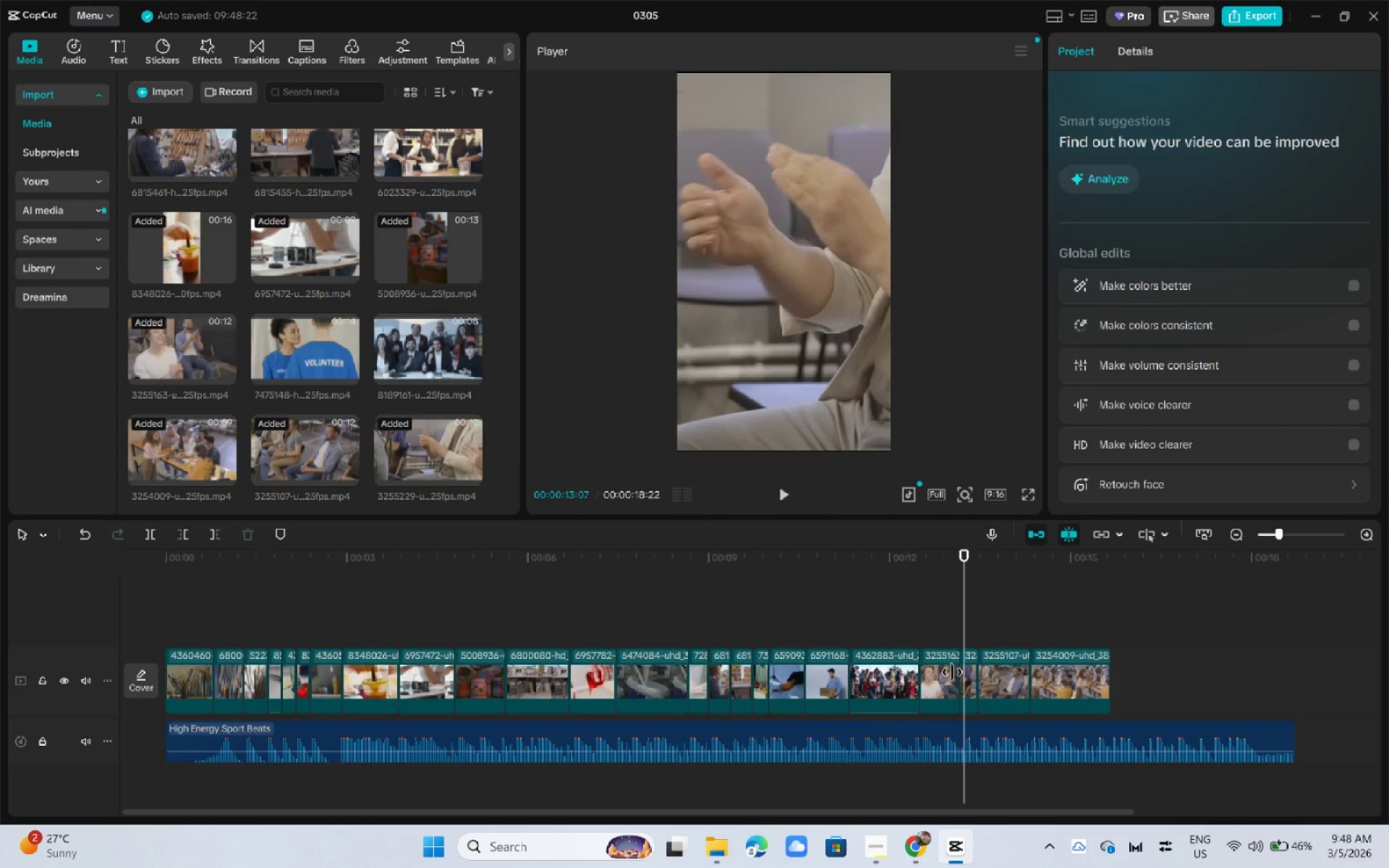 
left_click([952, 673])
 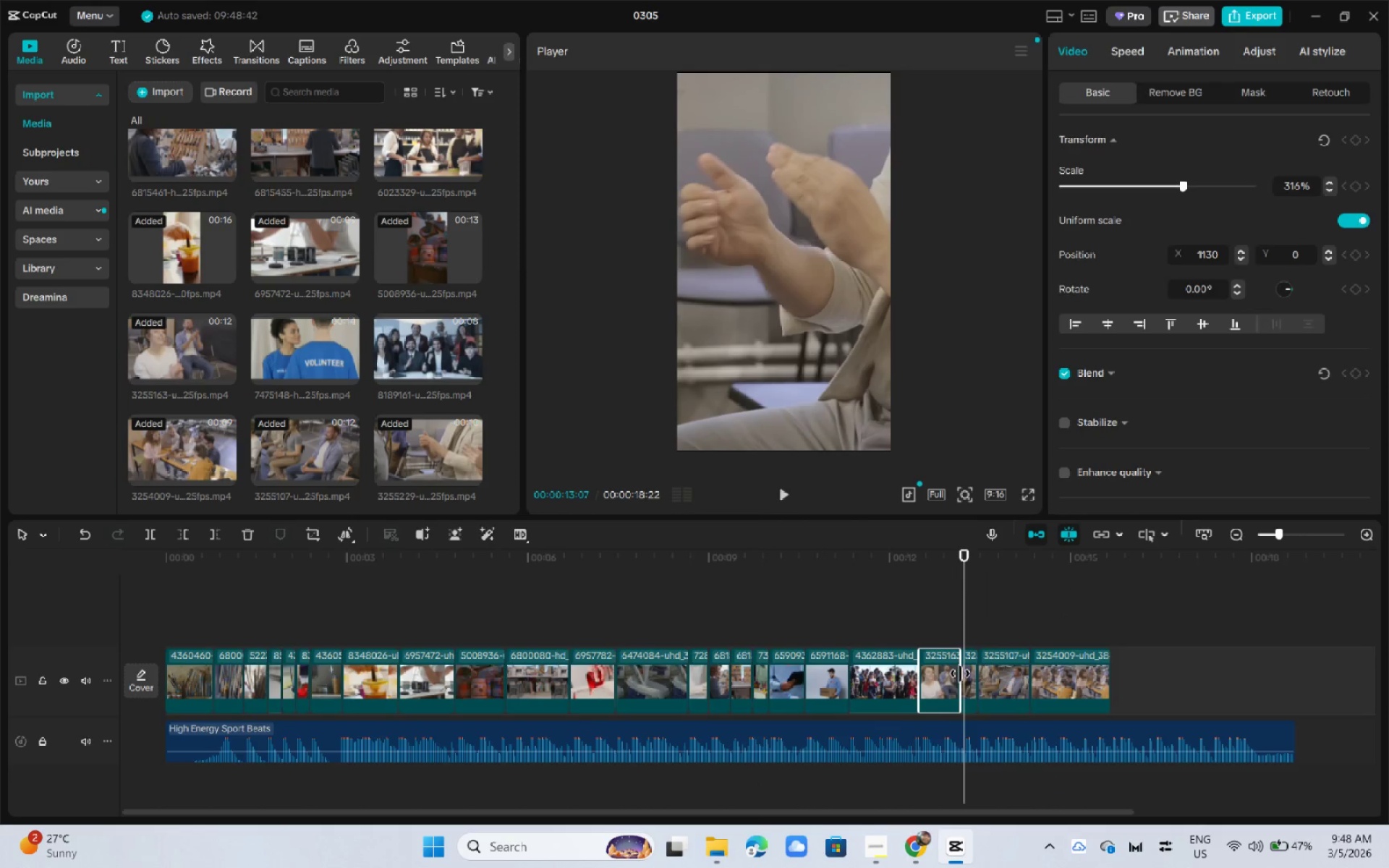 
left_click_drag(start_coordinate=[960, 673], to_coordinate=[965, 673])
 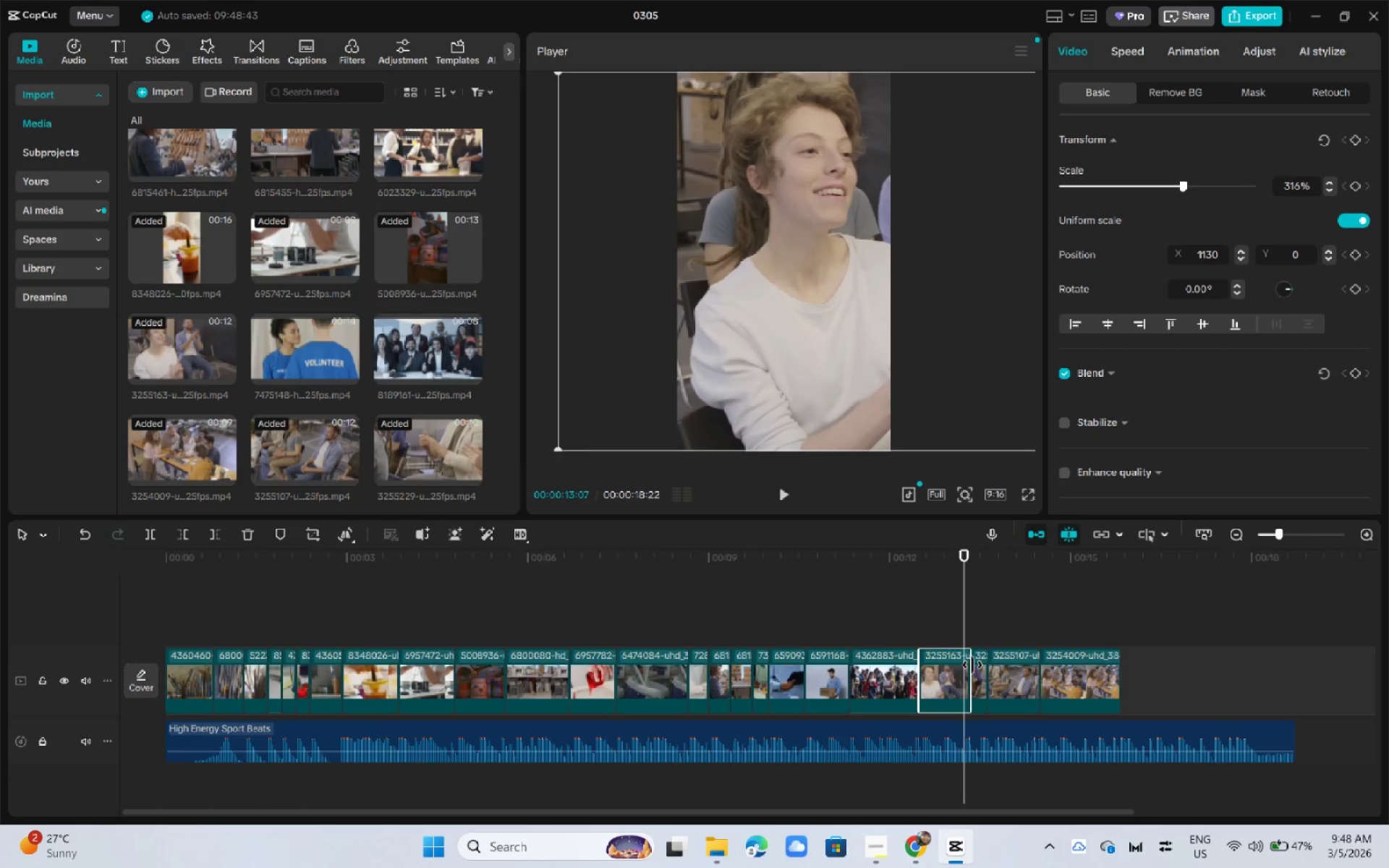 
left_click_drag(start_coordinate=[972, 665], to_coordinate=[968, 665])
 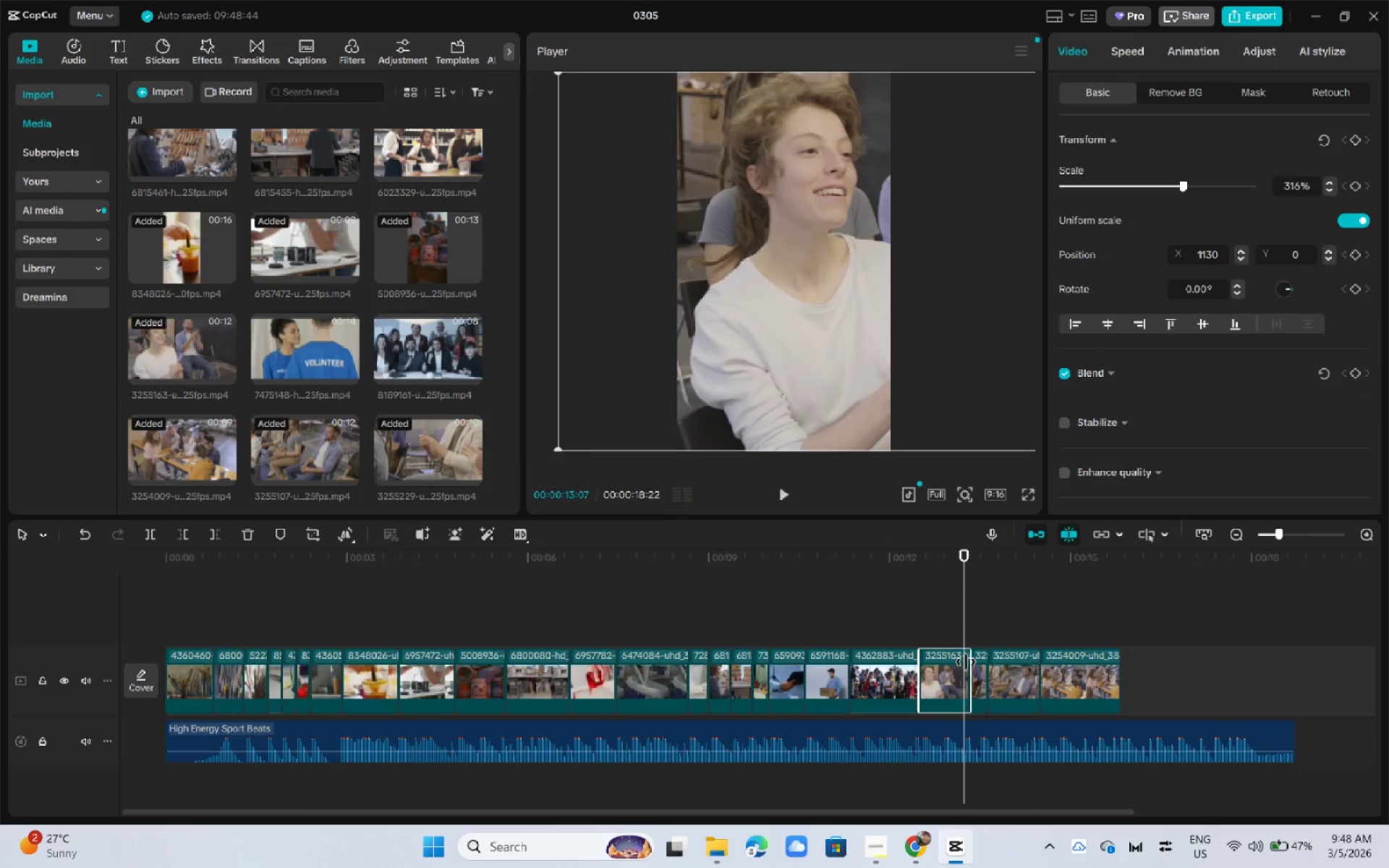 
left_click([966, 662])
 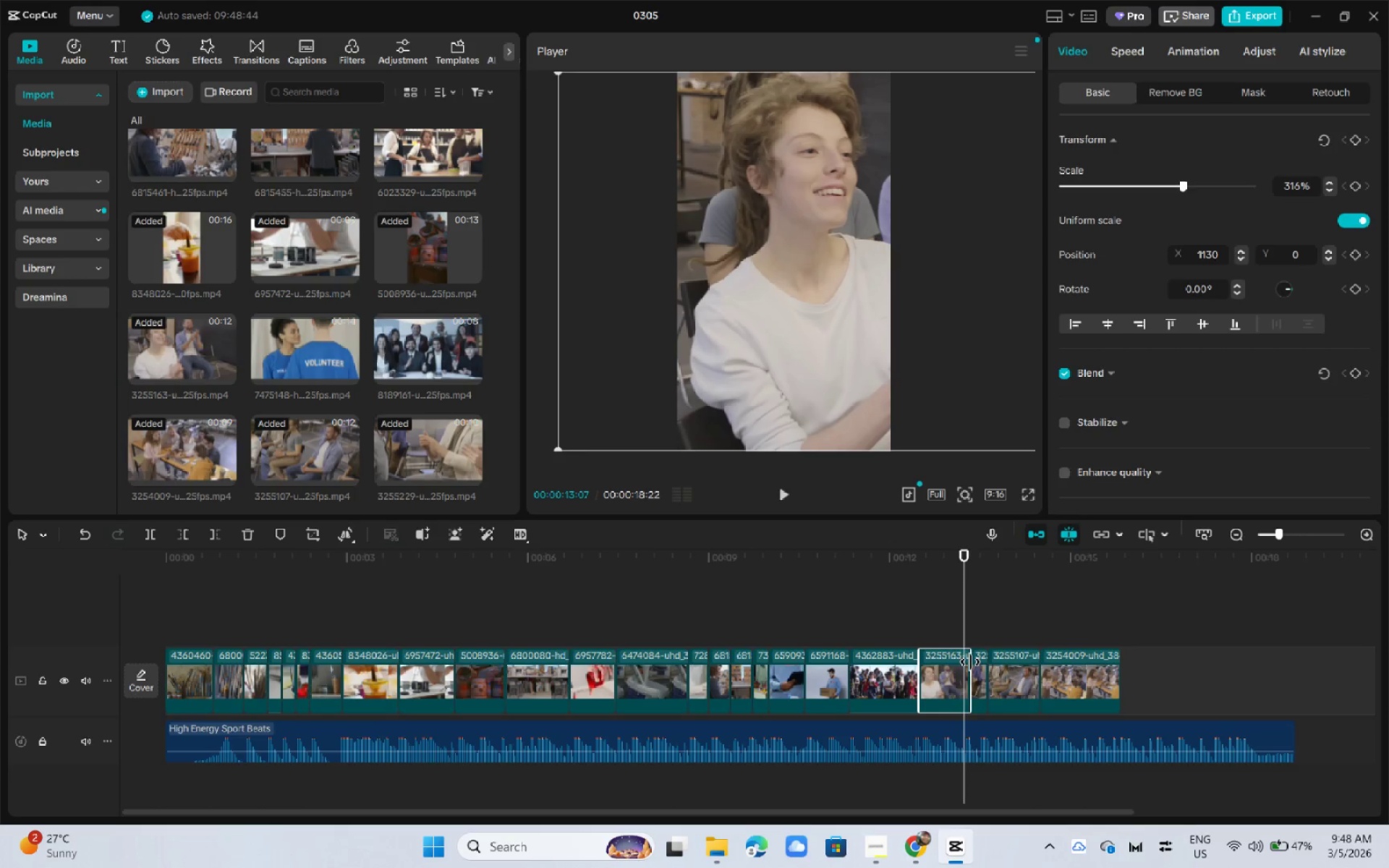 
left_click_drag(start_coordinate=[970, 662], to_coordinate=[962, 663])
 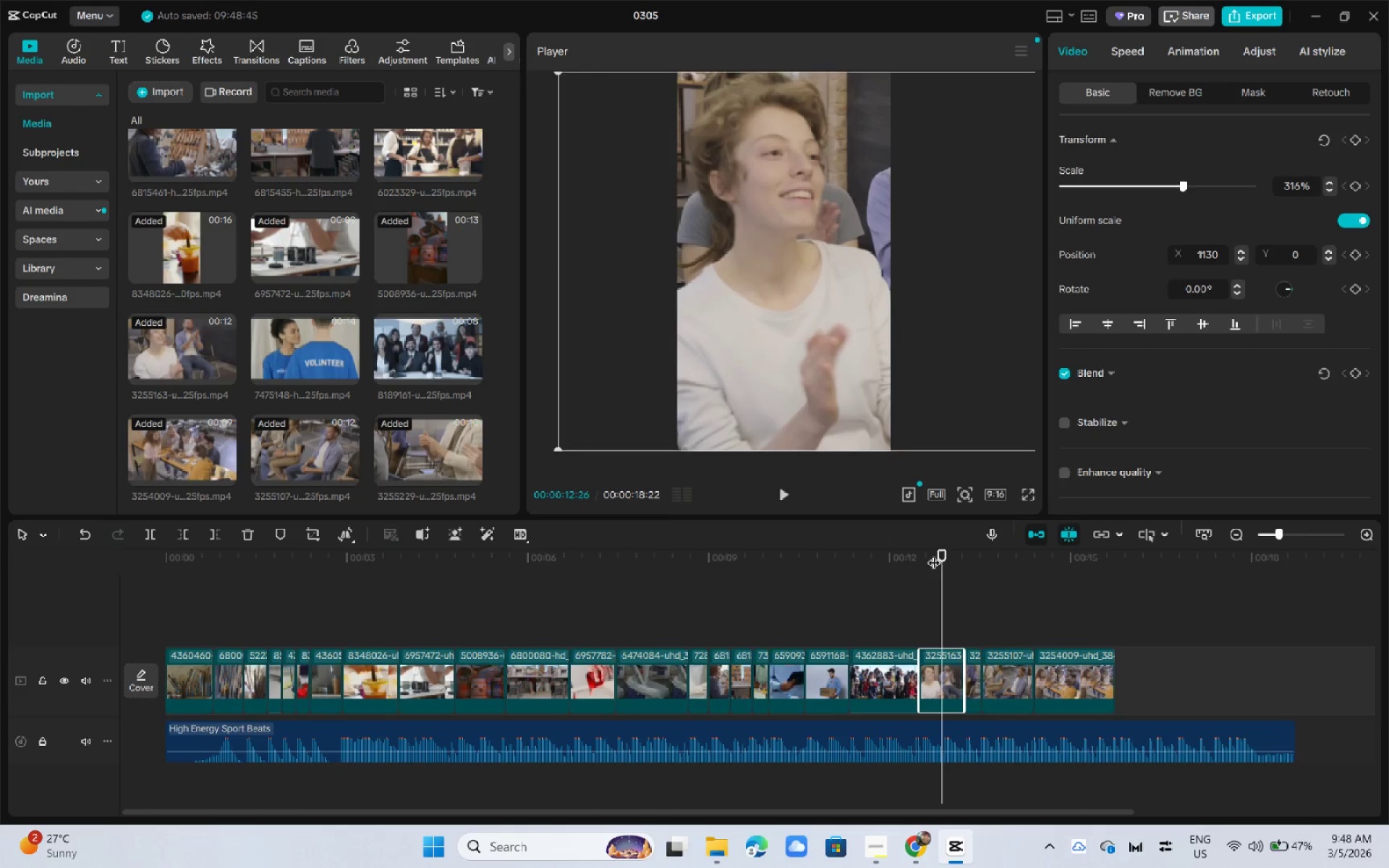 
left_click_drag(start_coordinate=[938, 553], to_coordinate=[902, 557])
 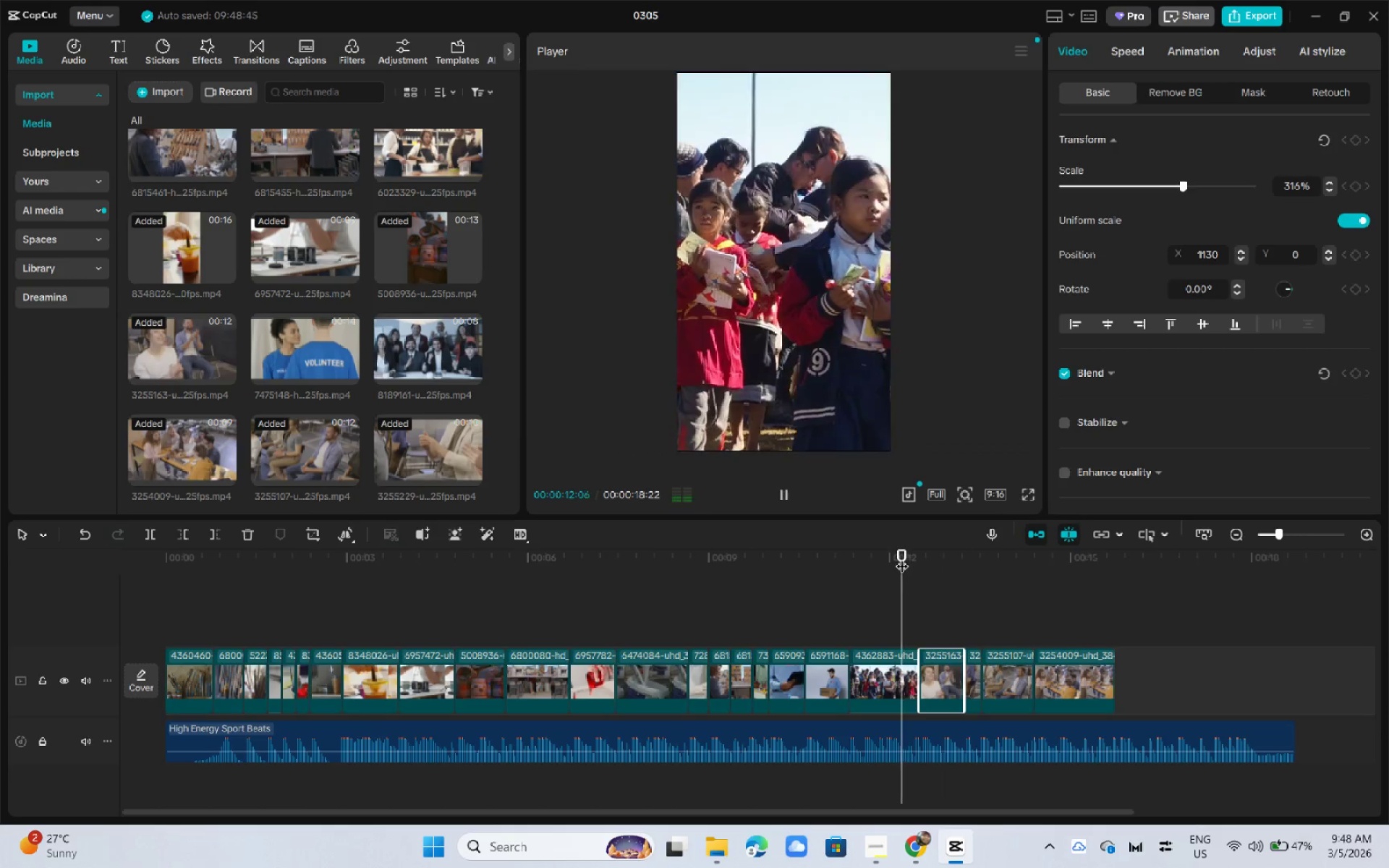 
key(Space)
 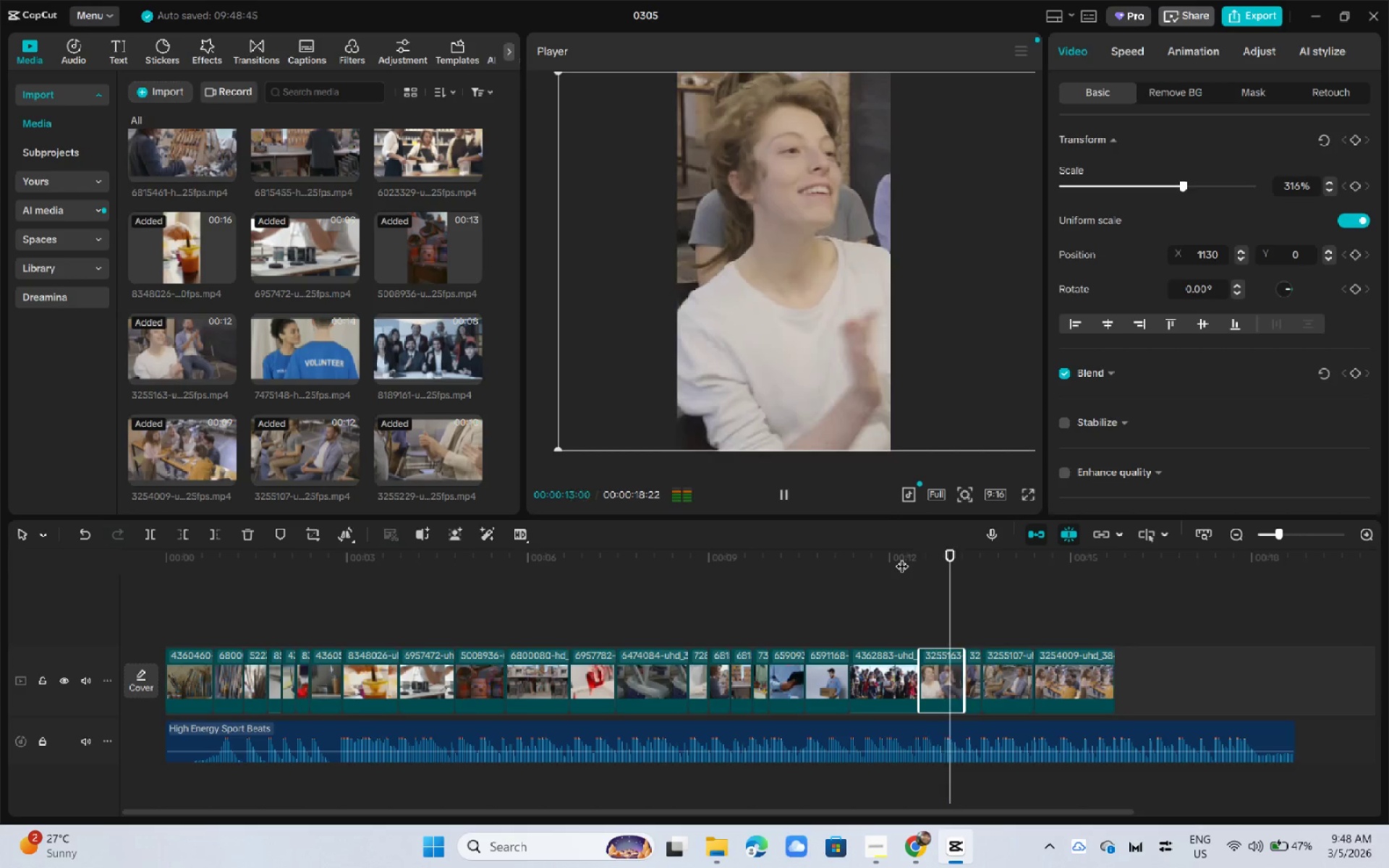 
key(Space)
 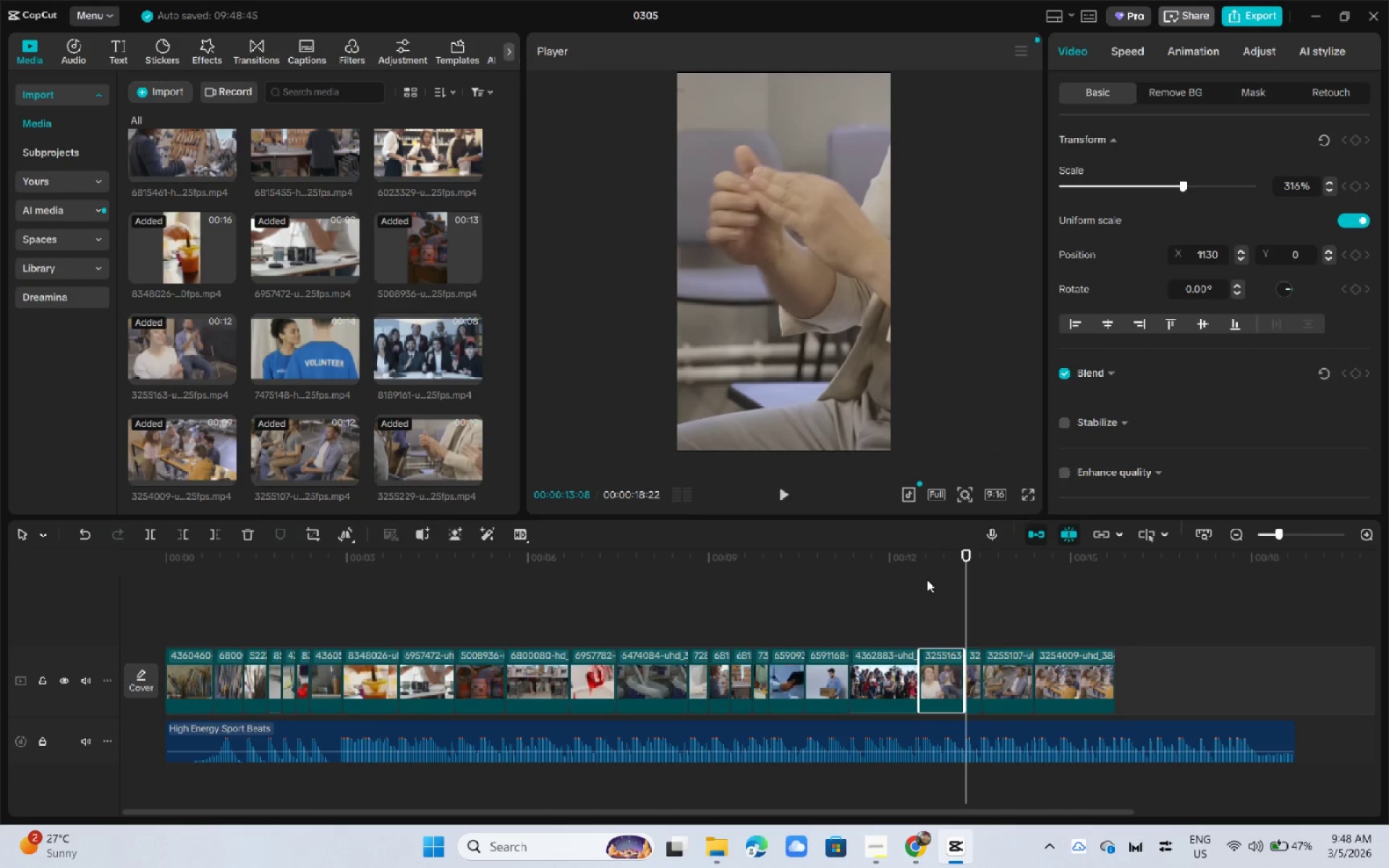 
key(Space)
 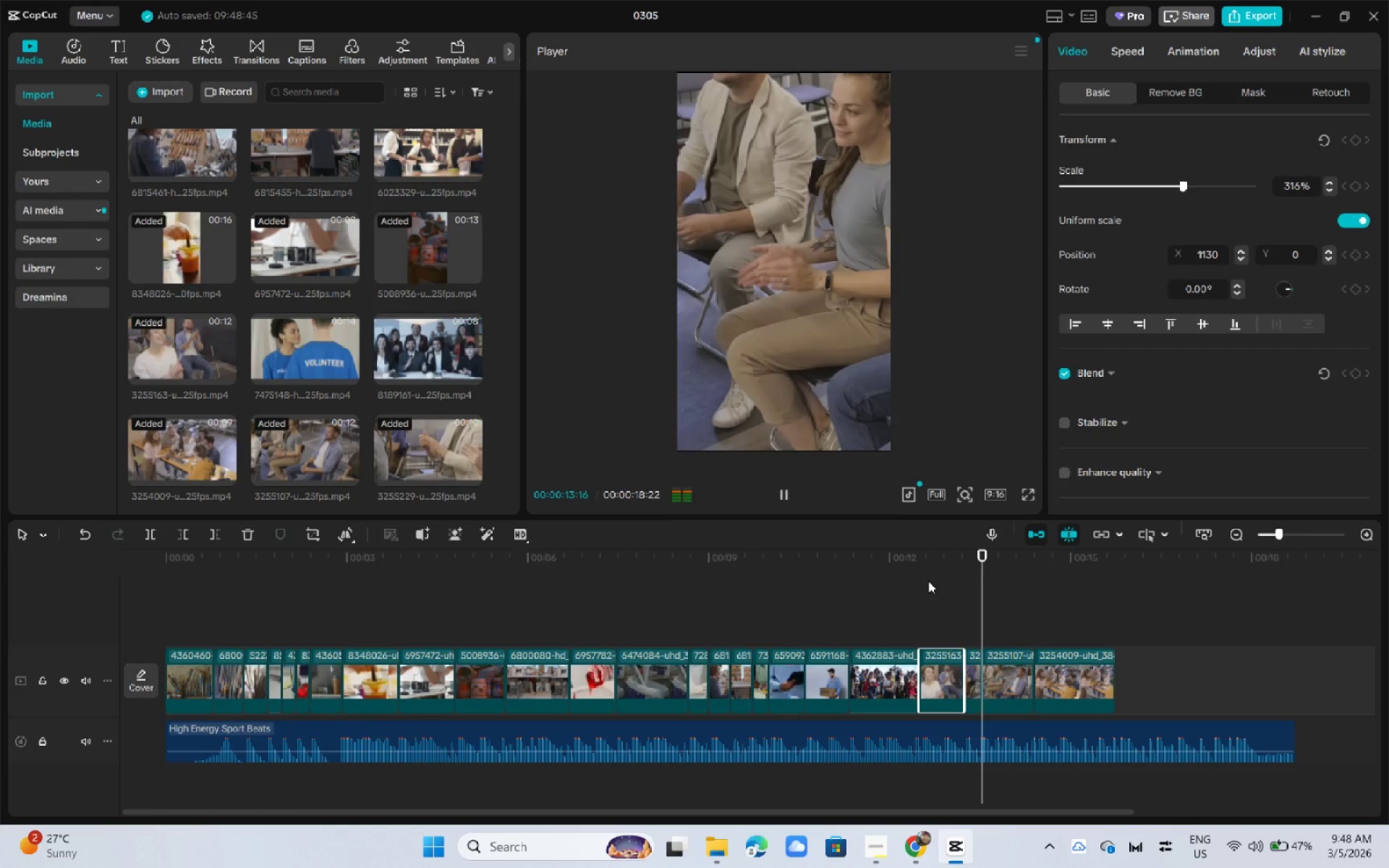 
key(Space)
 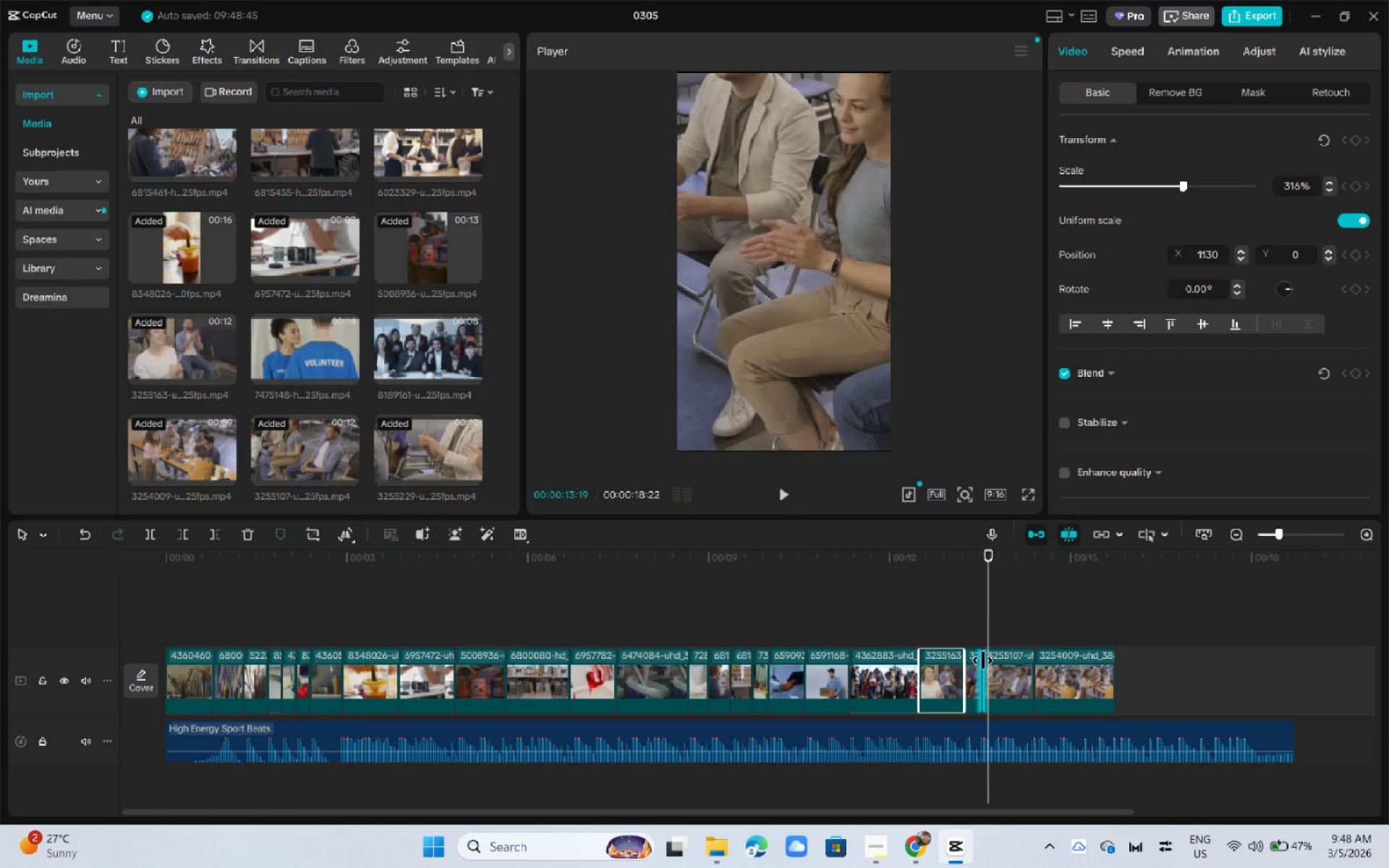 
left_click([982, 661])
 